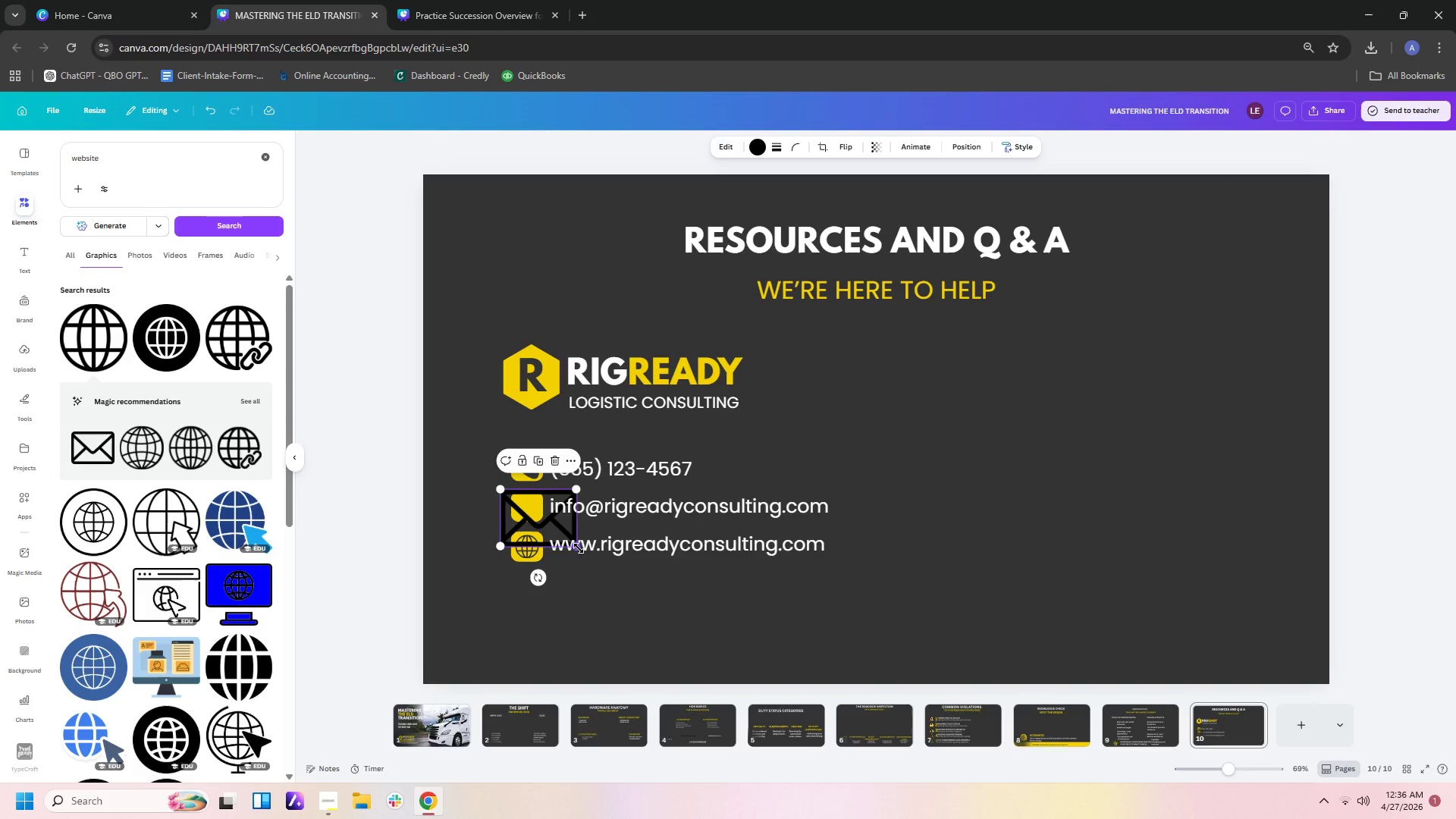 
left_click_drag(start_coordinate=[579, 546], to_coordinate=[523, 513])
 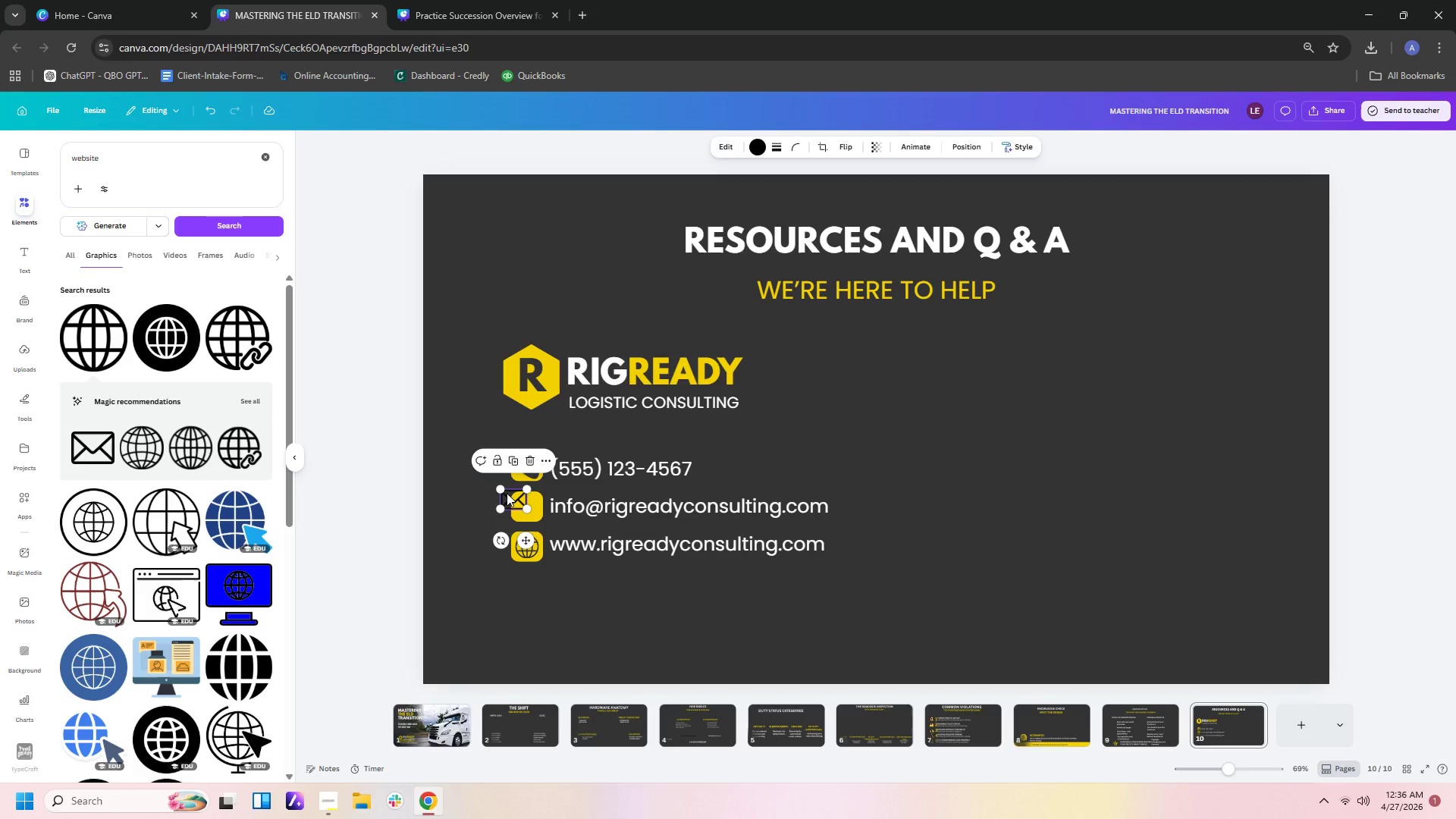 
left_click_drag(start_coordinate=[507, 493], to_coordinate=[519, 502])
 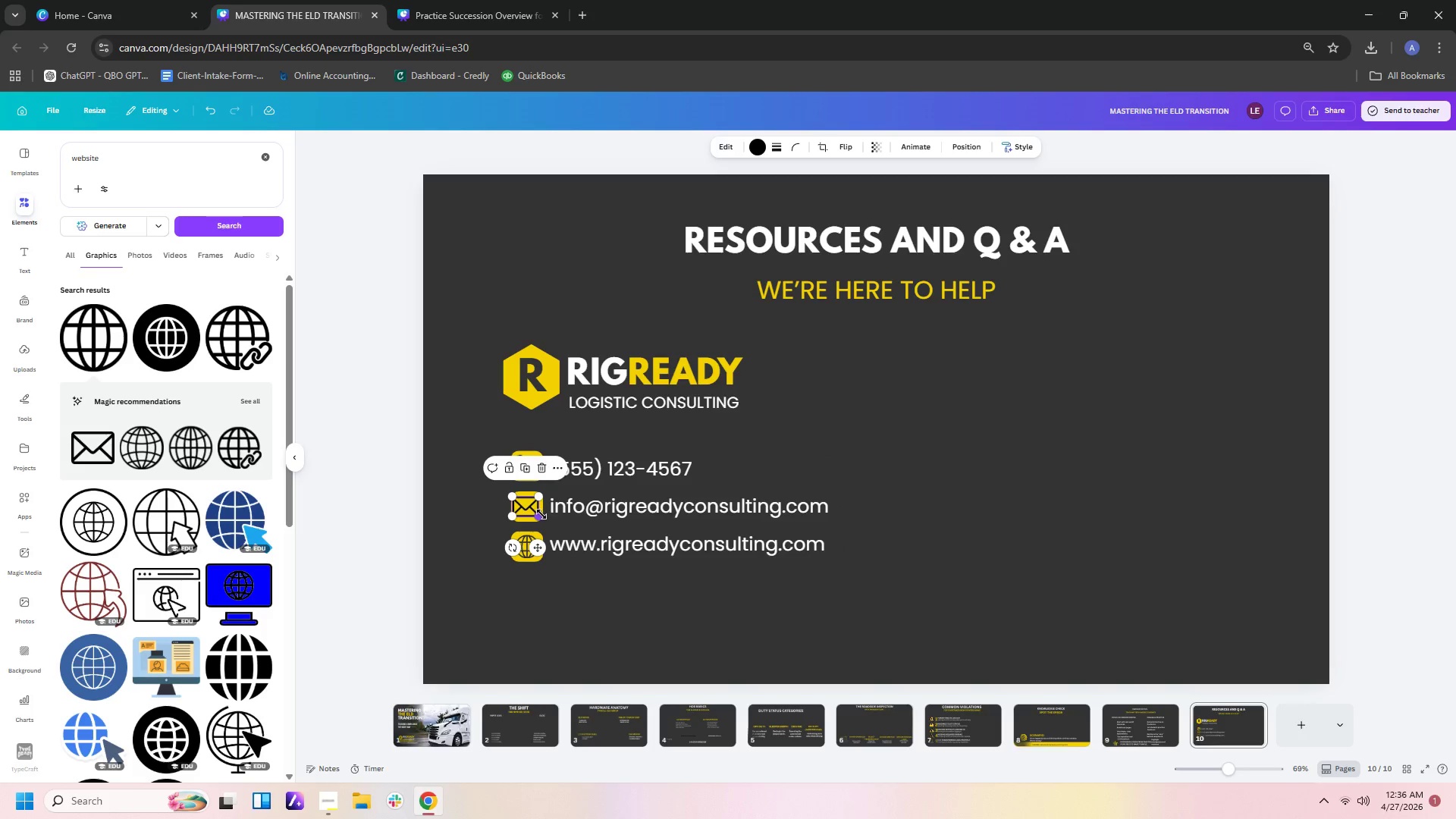 
left_click_drag(start_coordinate=[541, 514], to_coordinate=[546, 516])
 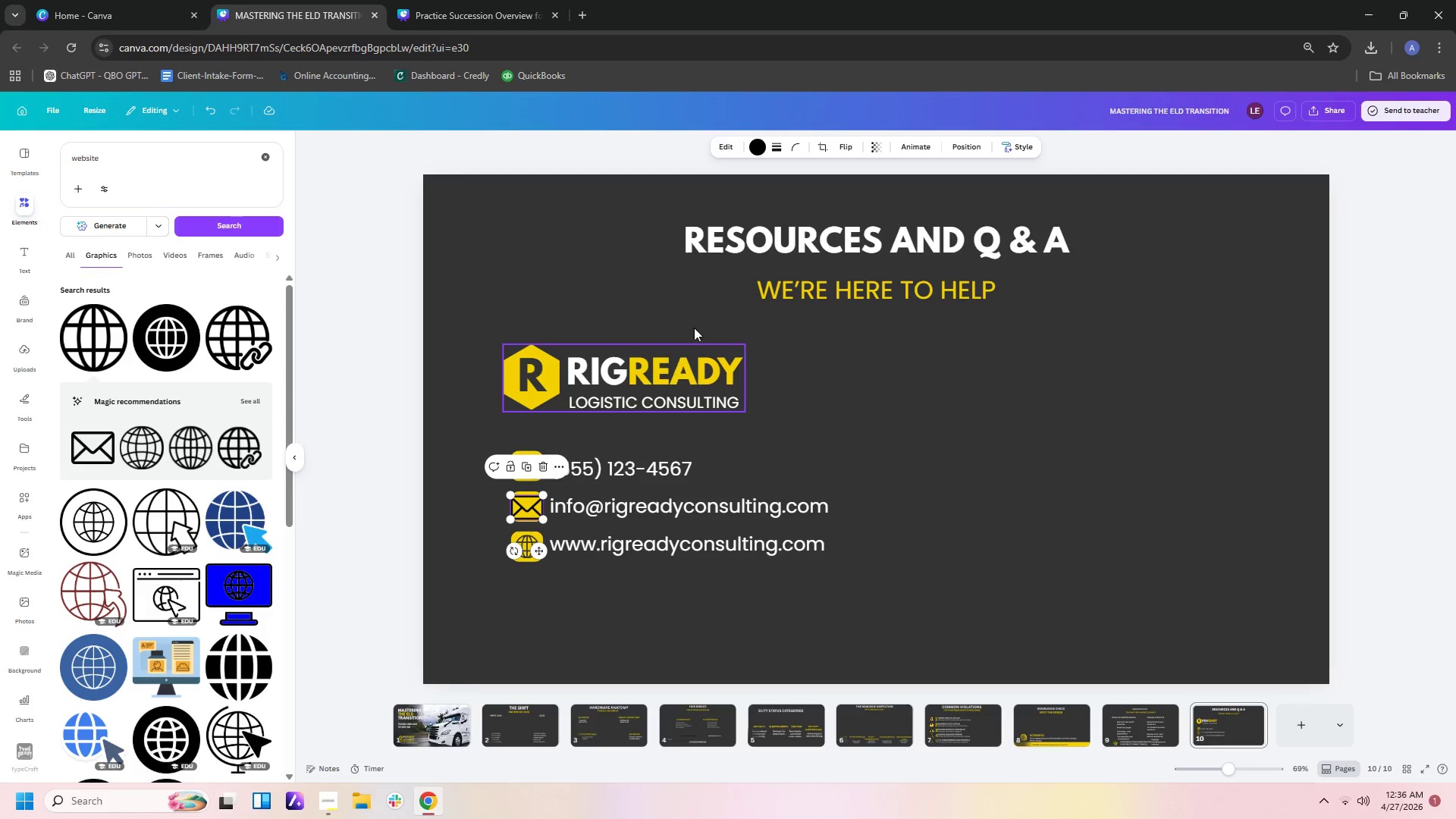 
left_click([763, 145])
 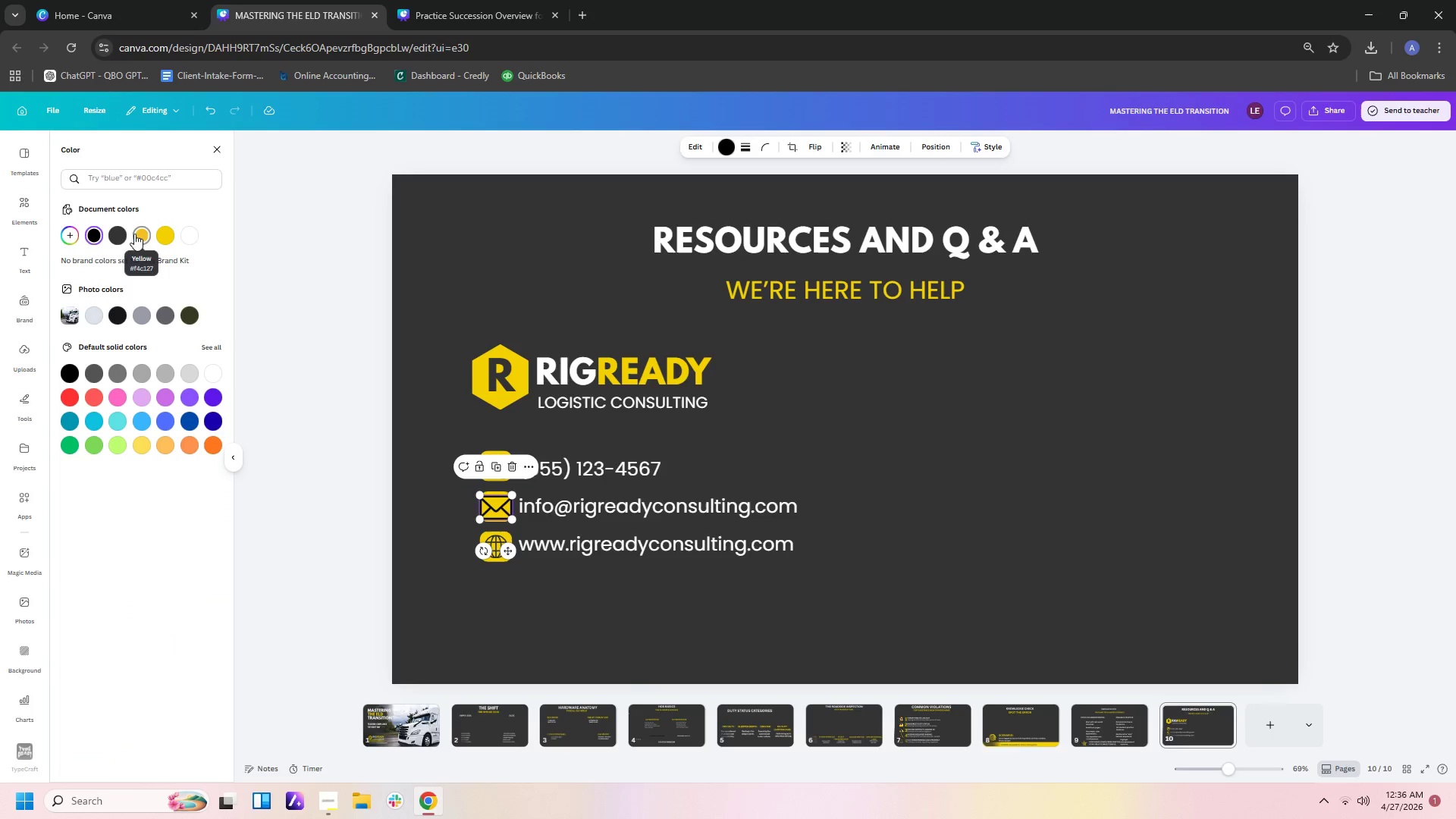 
left_click([112, 234])
 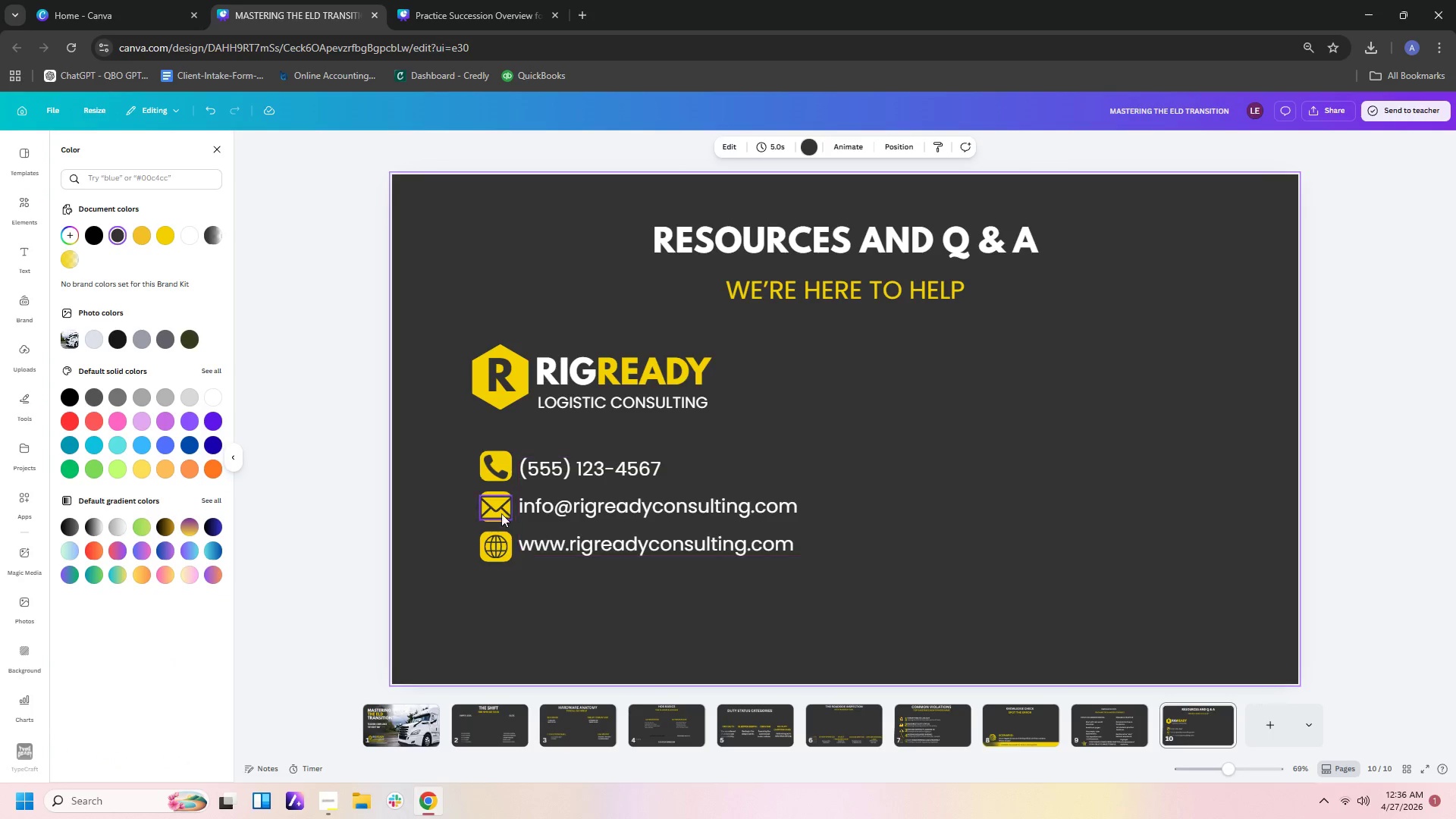 
left_click([495, 514])
 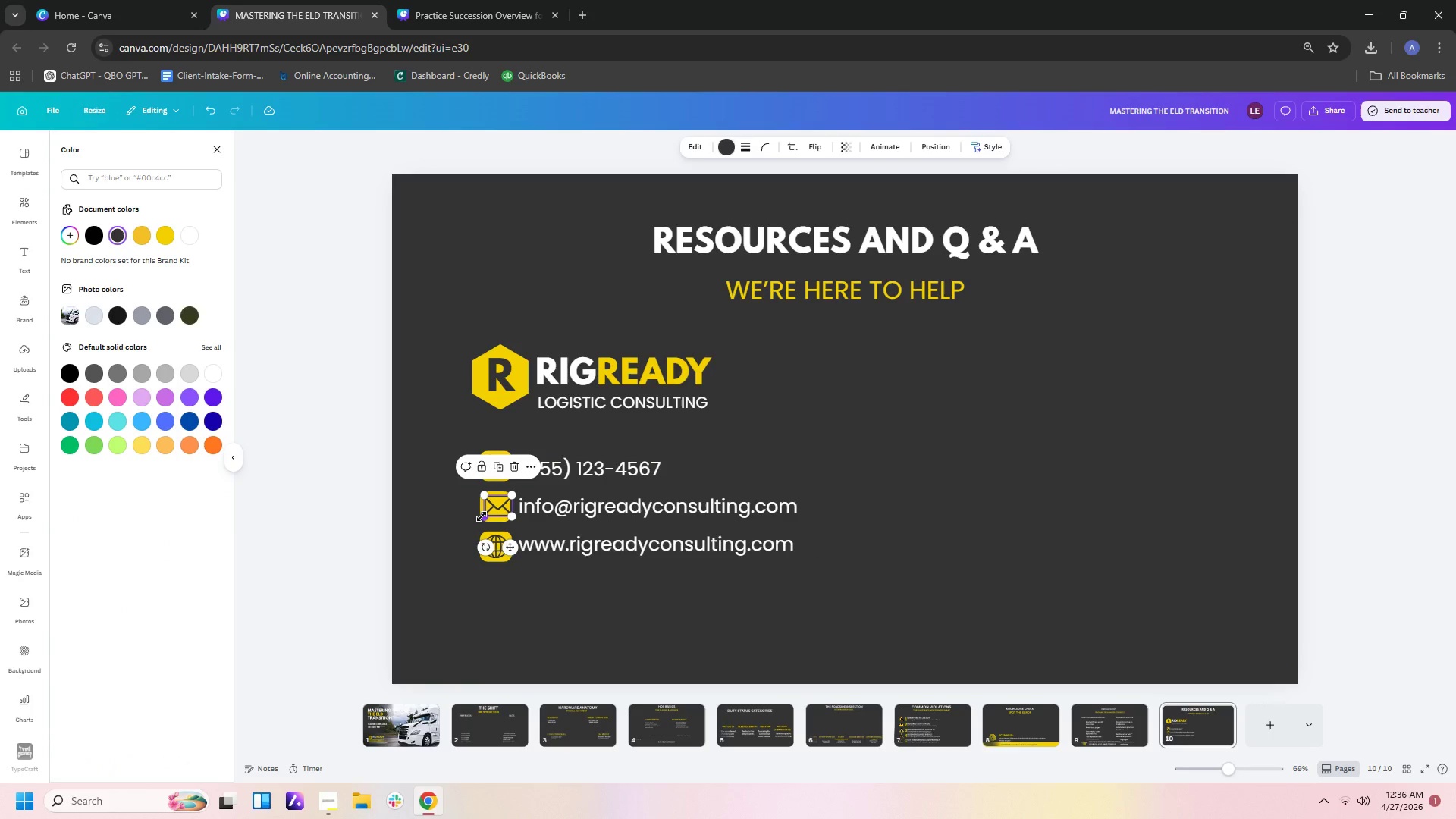 
key(ArrowLeft)
 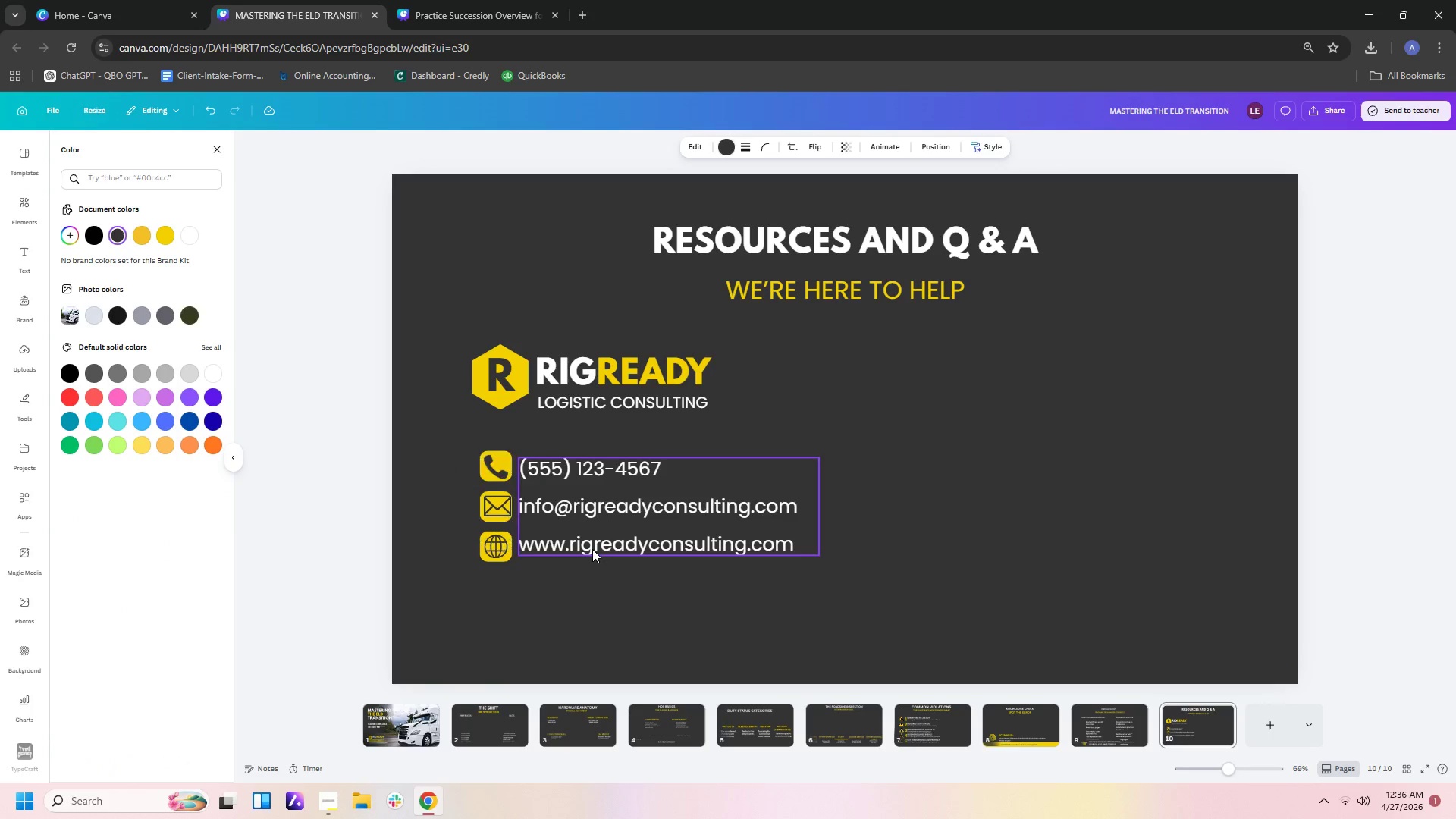 
key(ArrowLeft)
 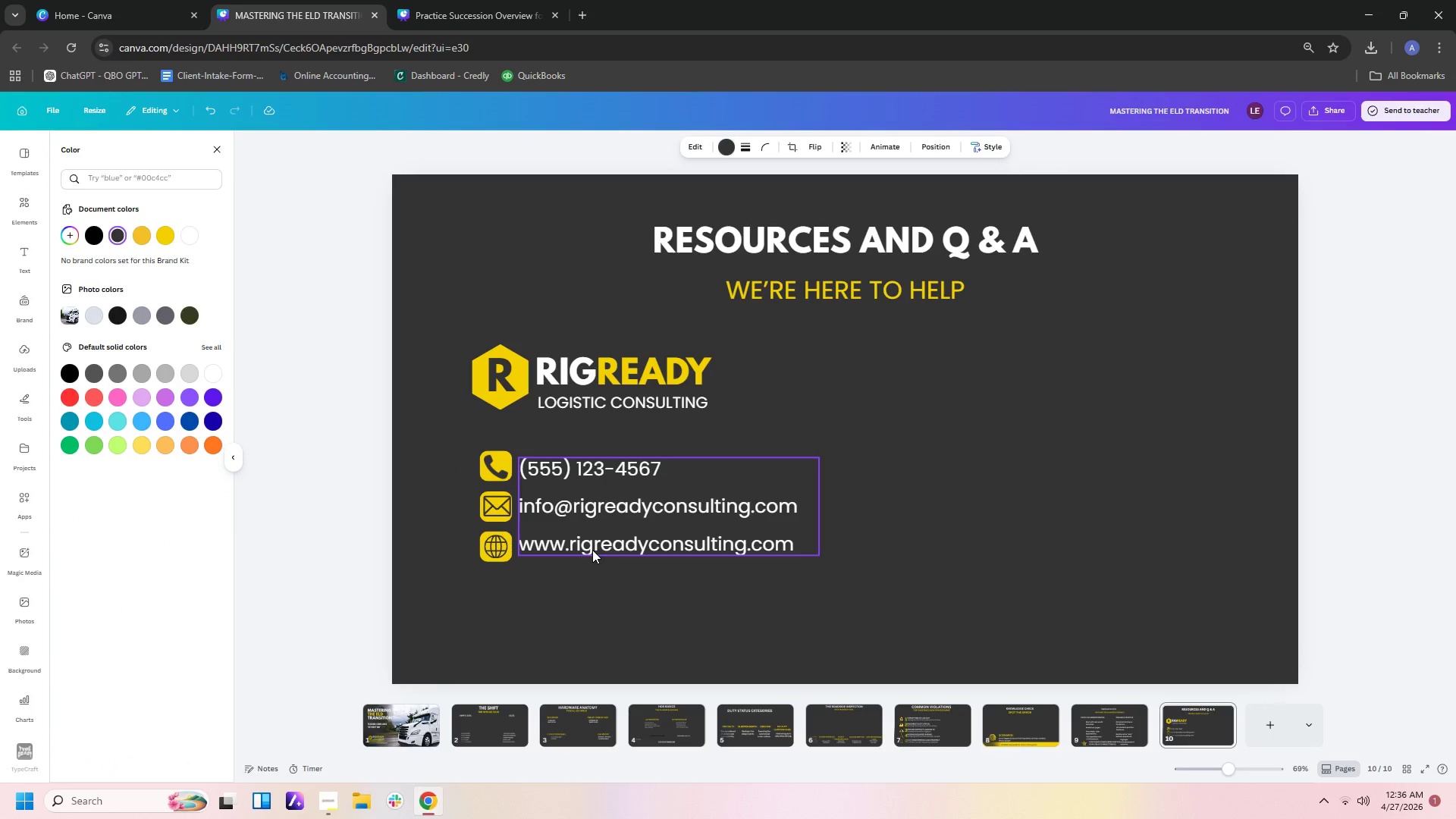 
key(ArrowLeft)
 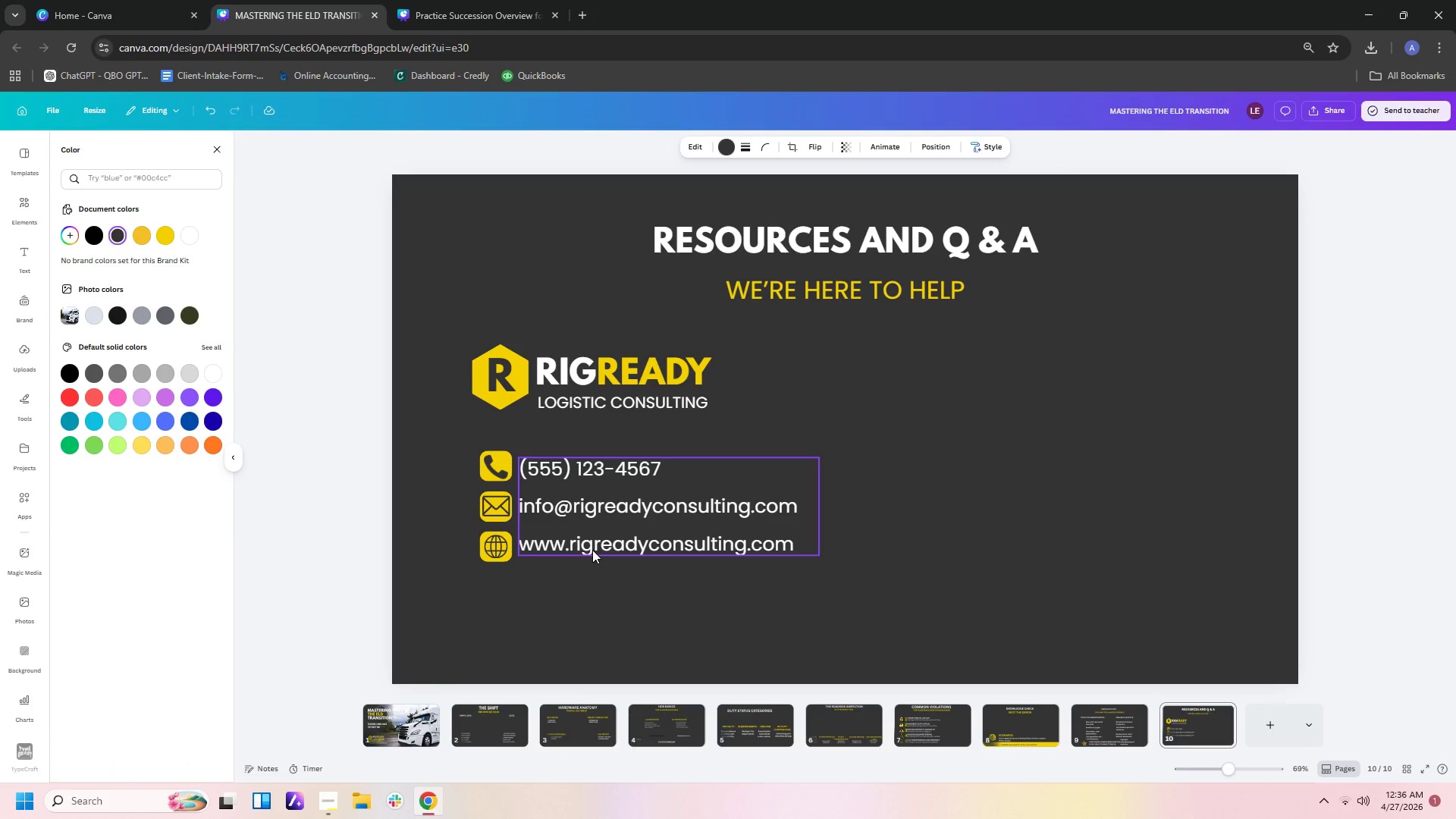 
key(ArrowLeft)
 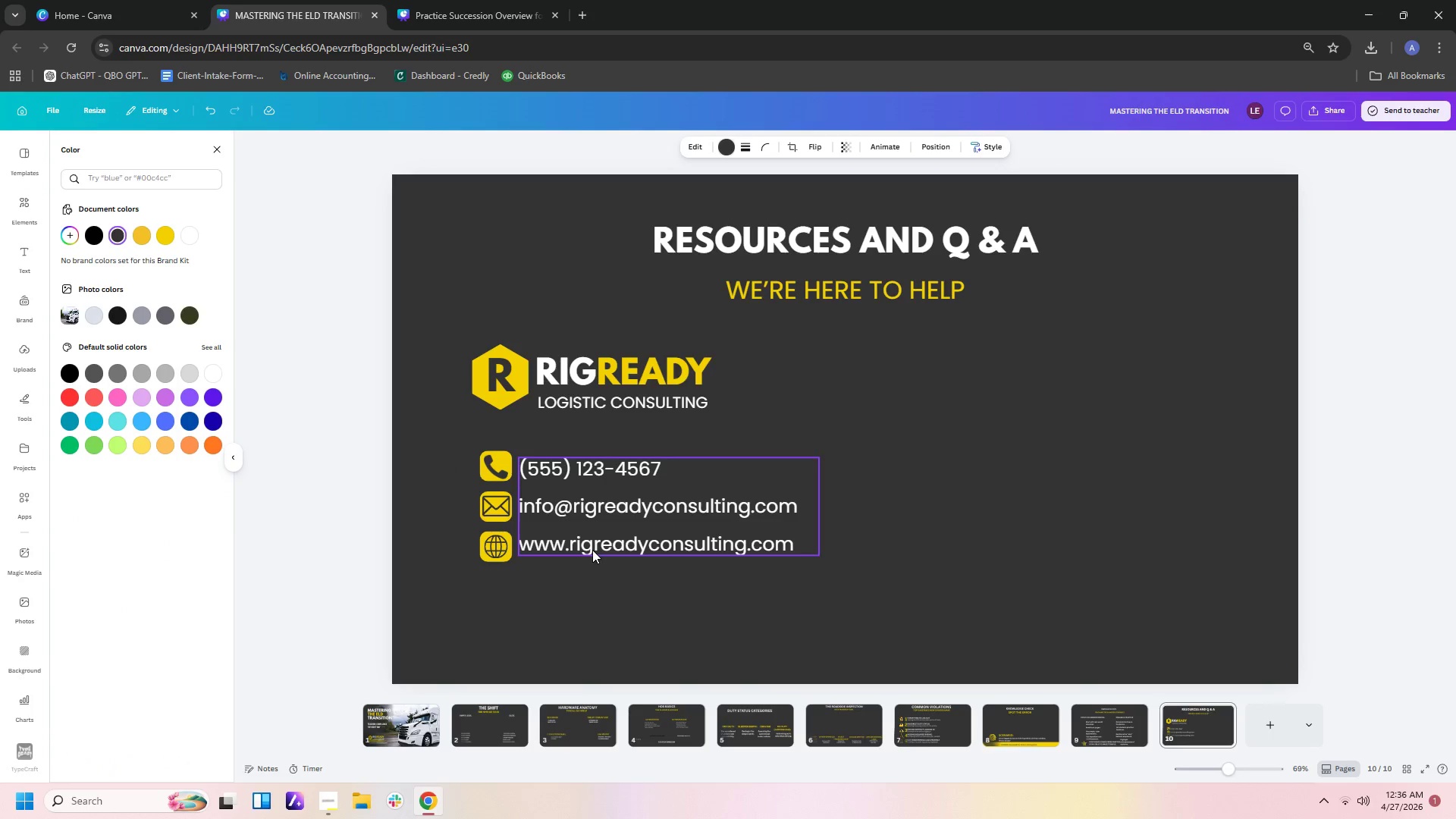 
key(ArrowDown)
 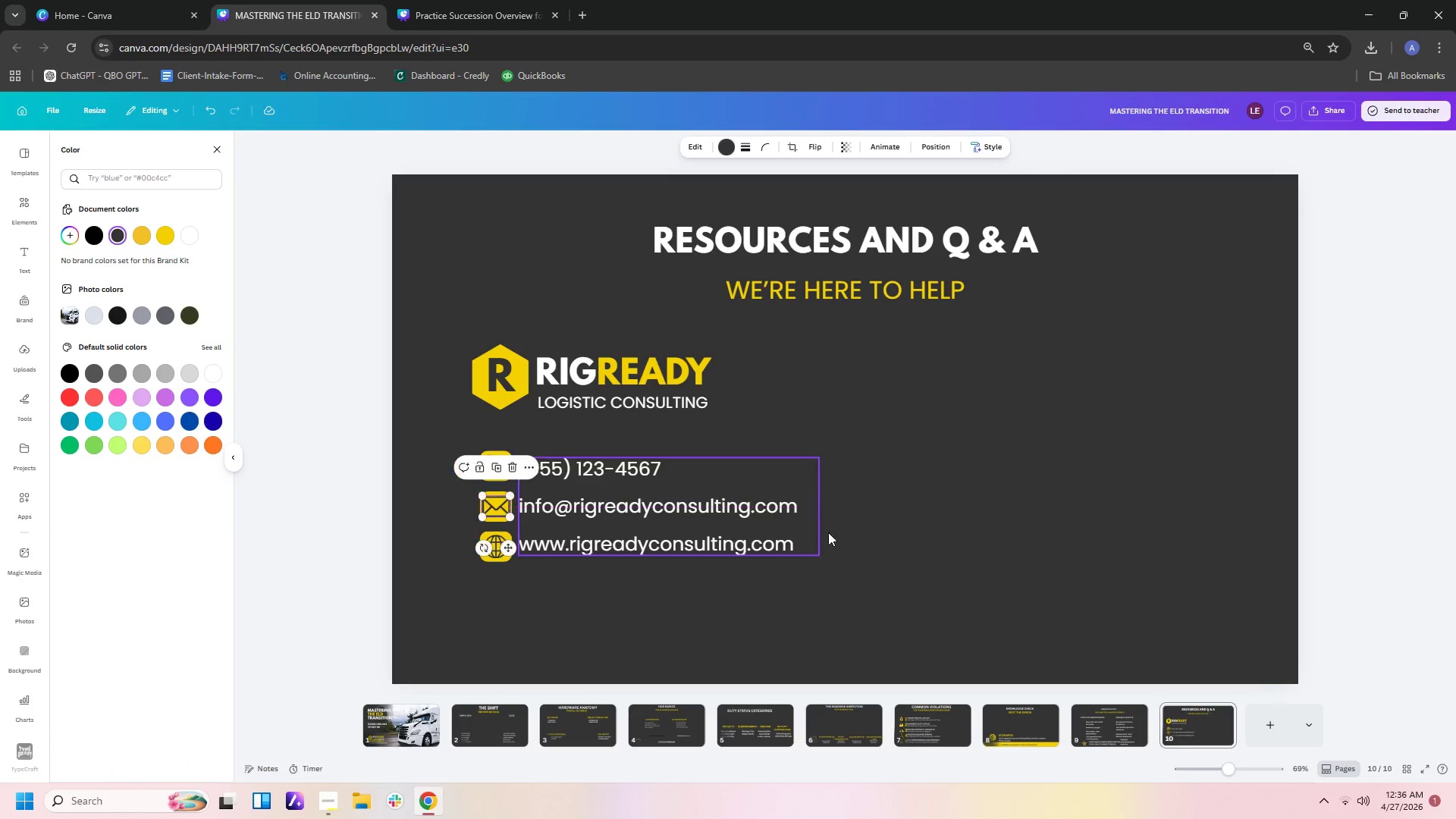 
left_click([937, 595])
 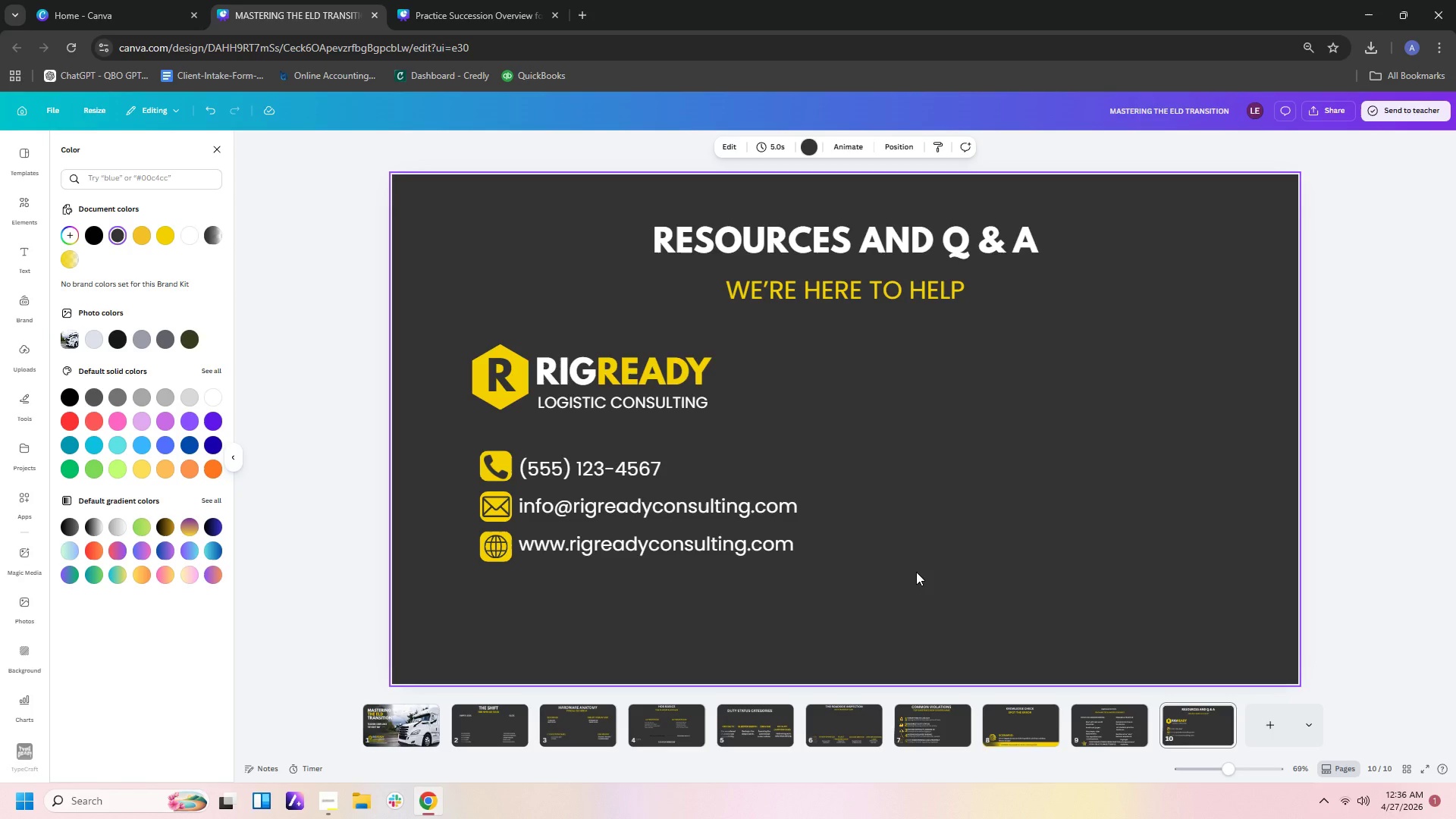 
left_click([883, 616])
 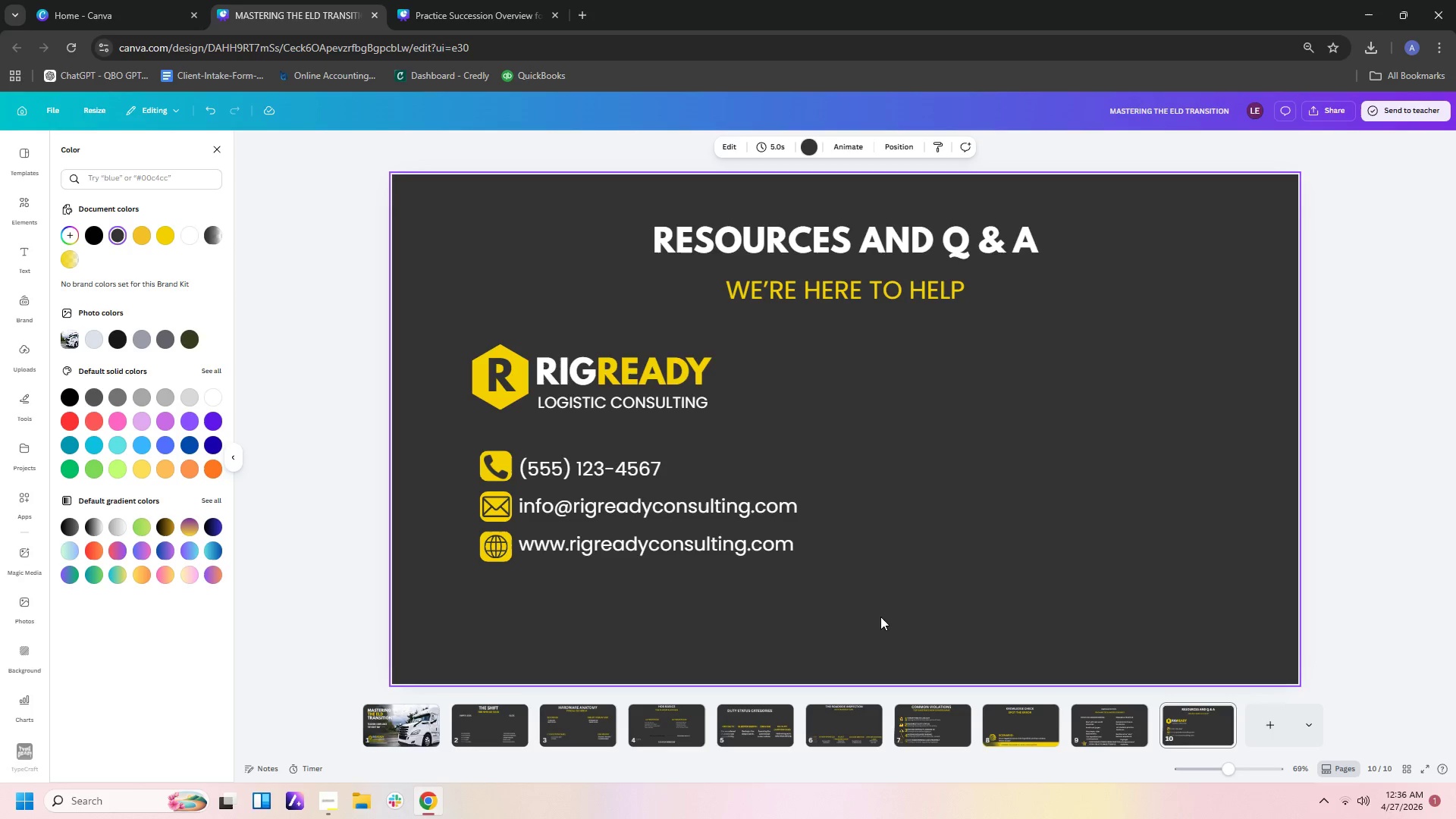 
wait(5.08)
 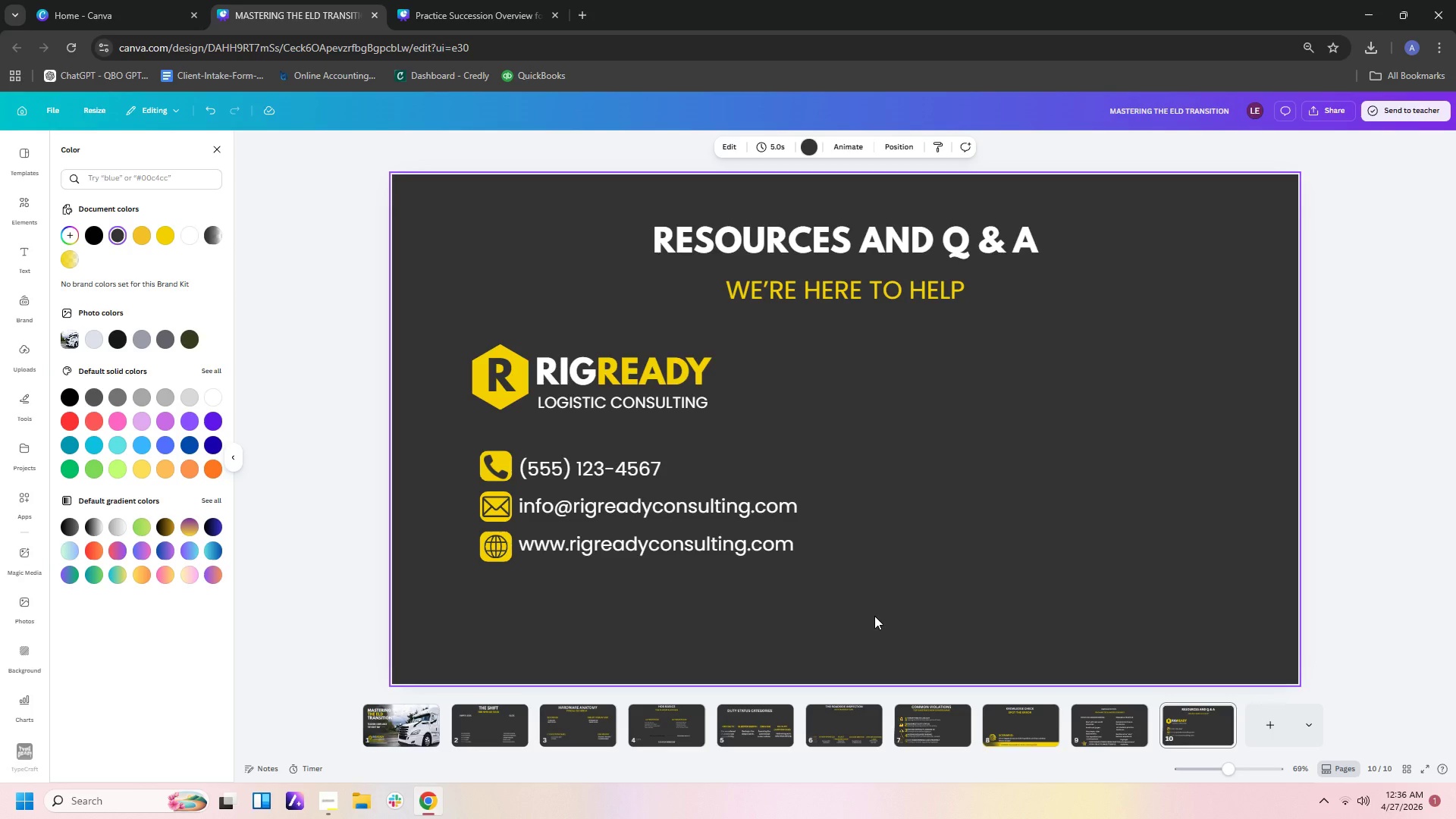 
left_click_drag(start_coordinate=[453, 457], to_coordinate=[862, 571])
 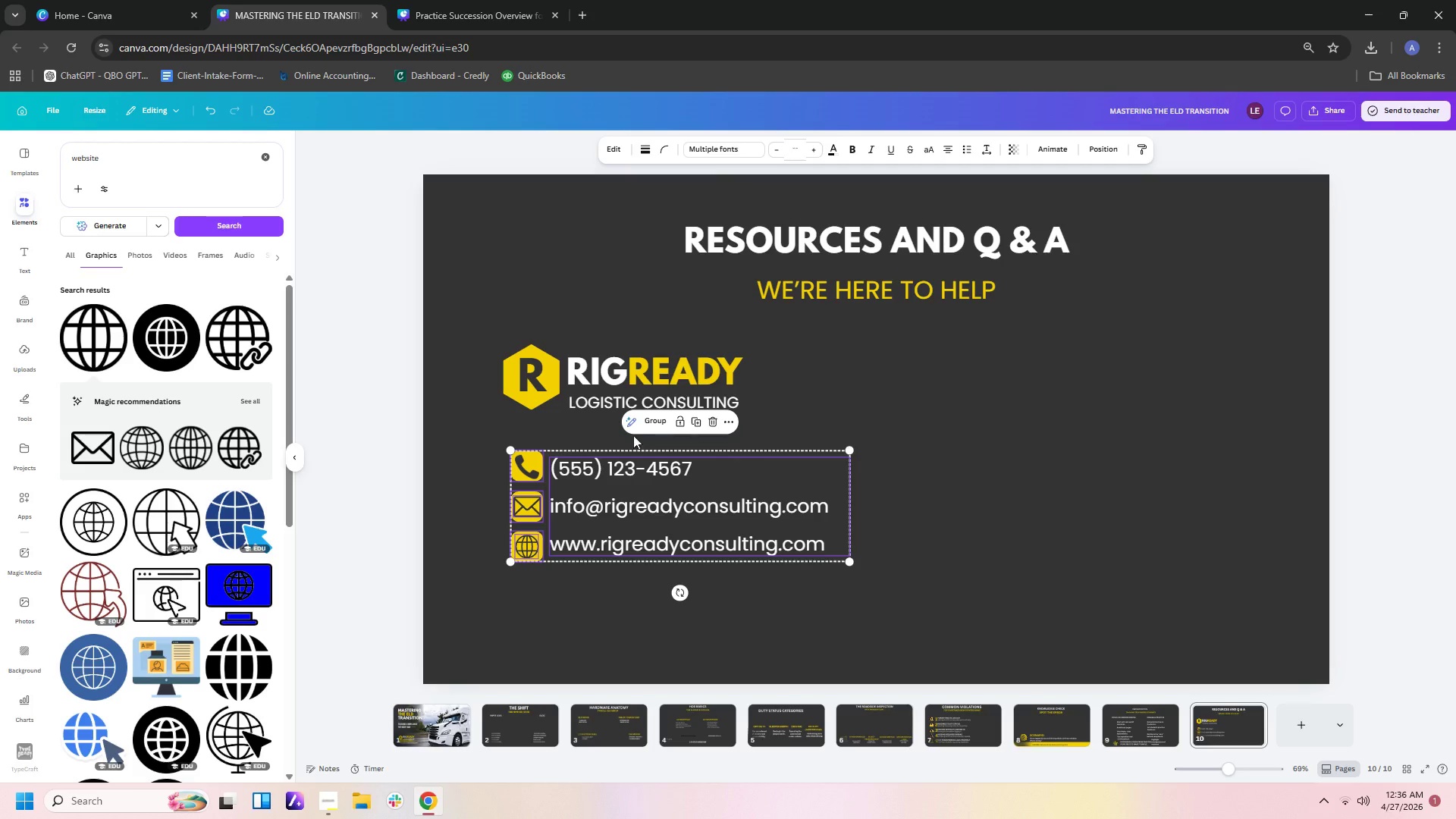 
left_click([651, 422])
 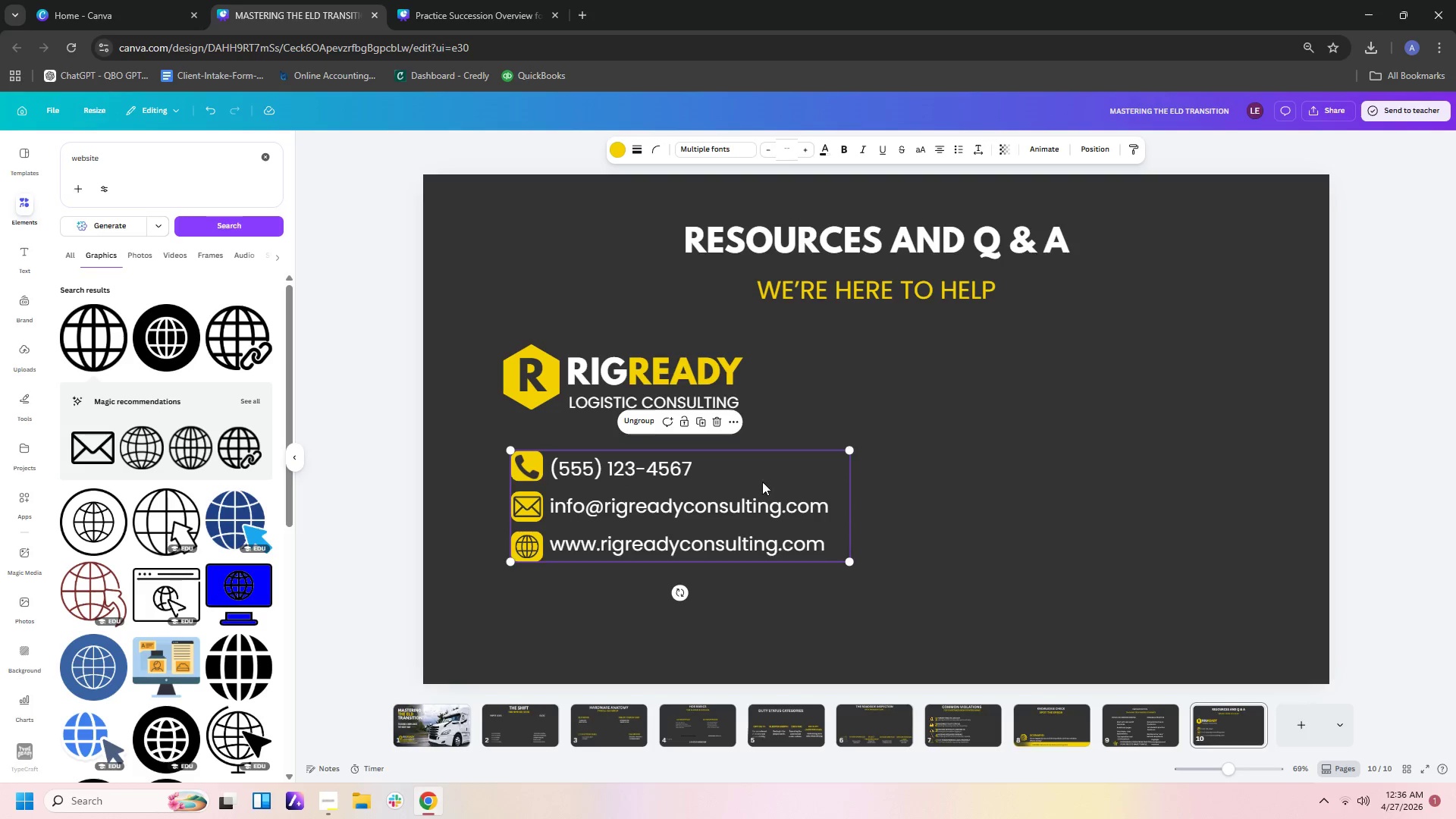 
left_click([918, 516])
 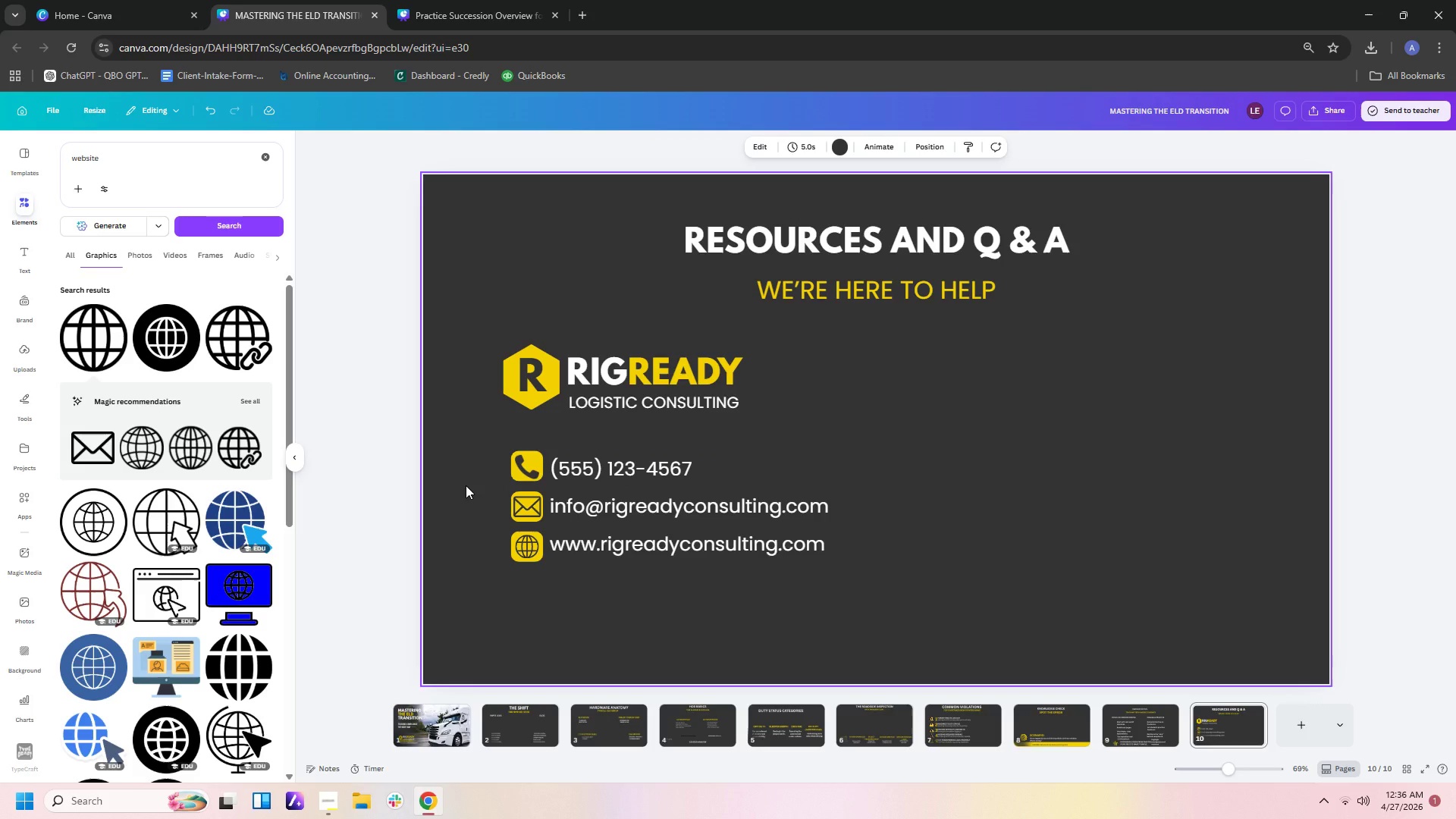 
wait(8.74)
 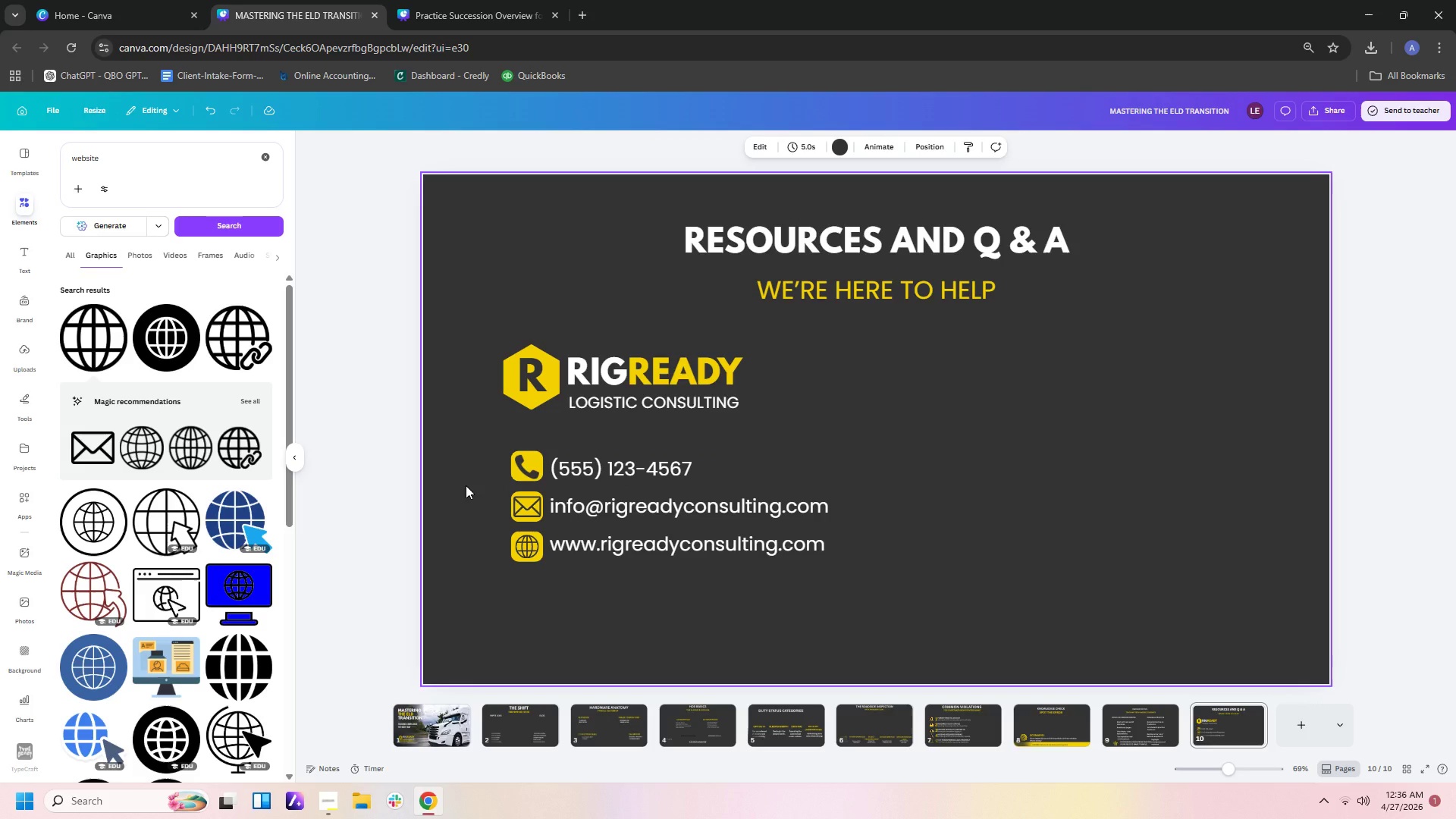 
left_click([448, 722])
 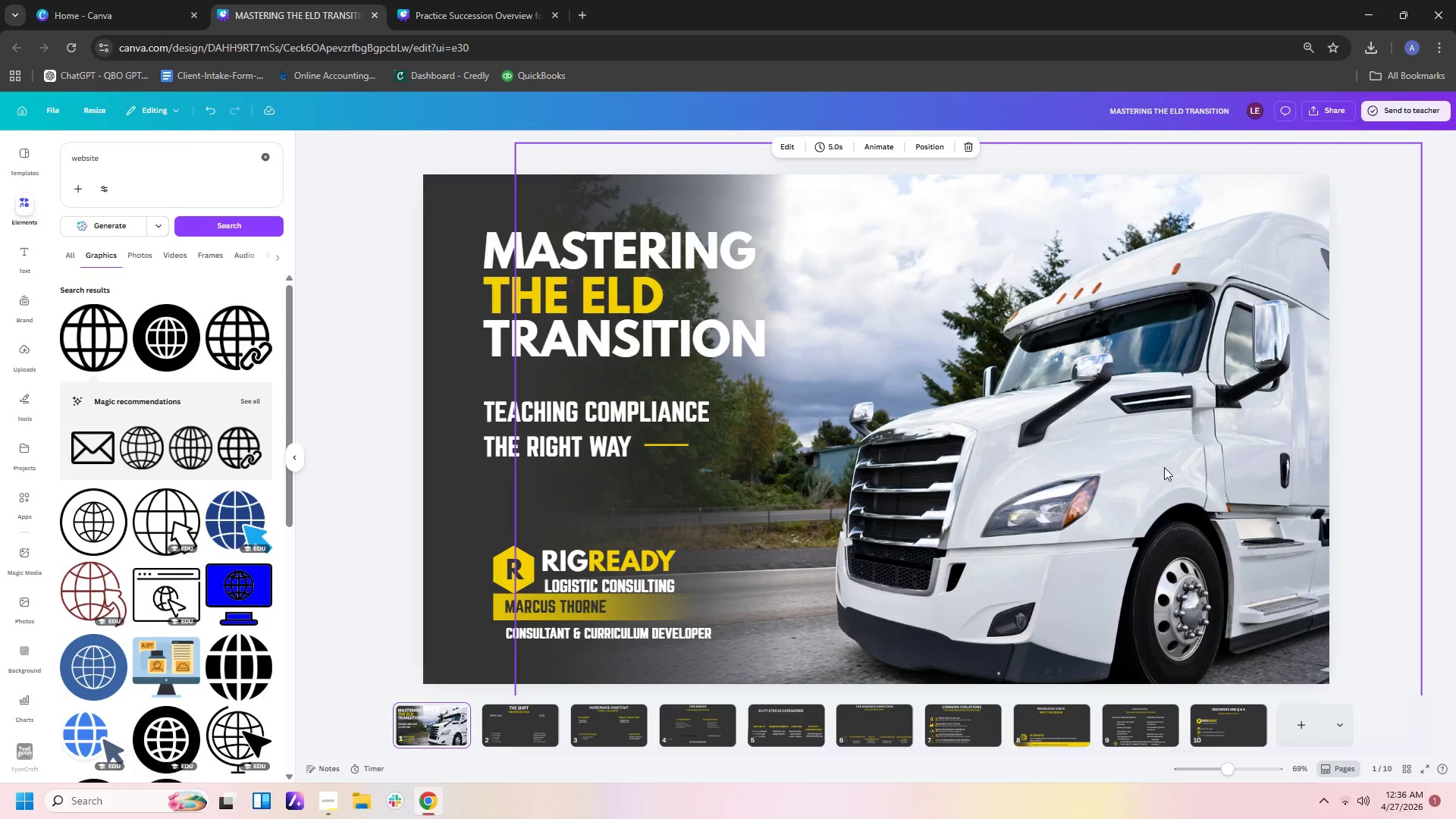 
left_click([1185, 450])
 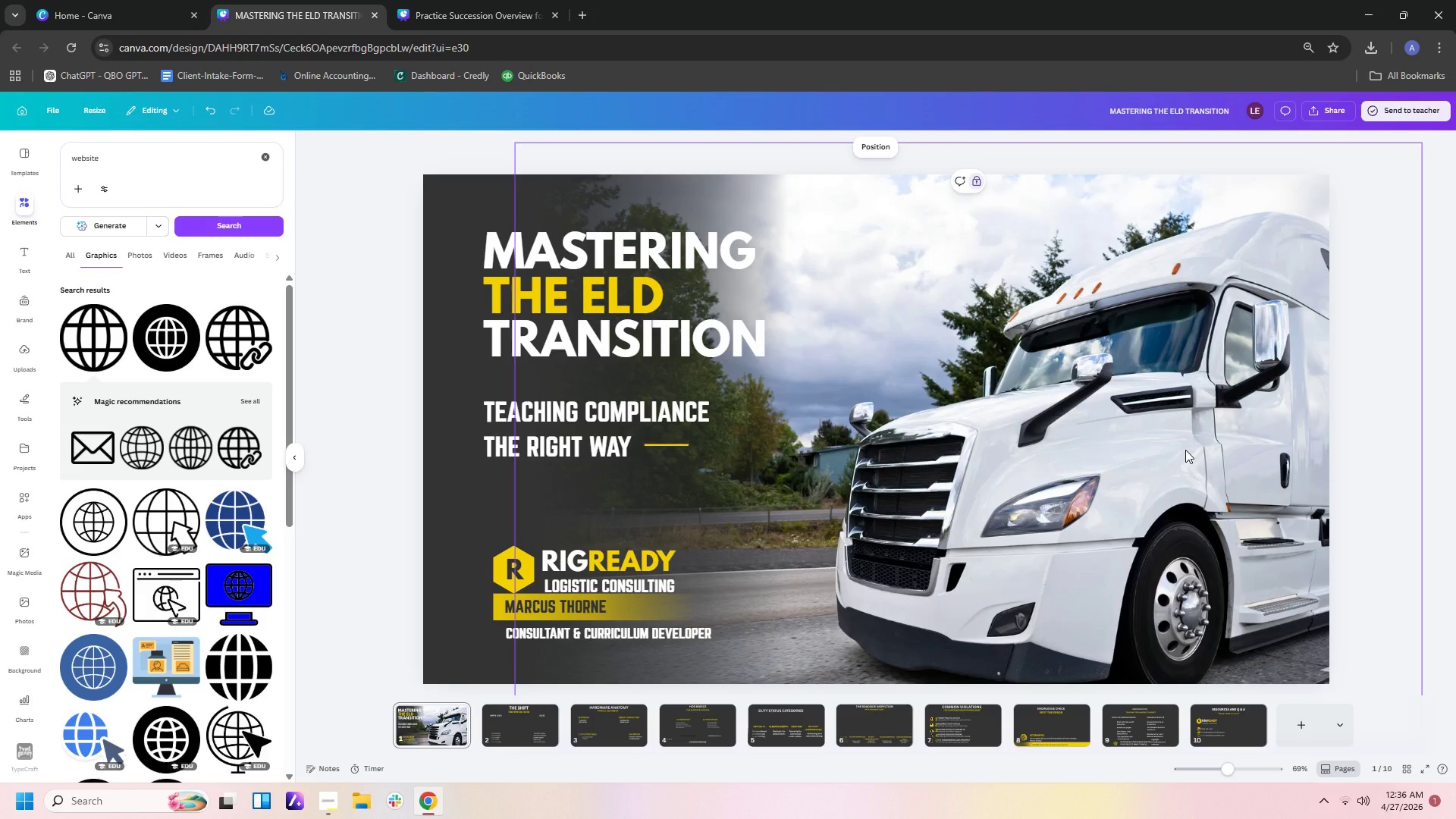 
key(Control+C)
 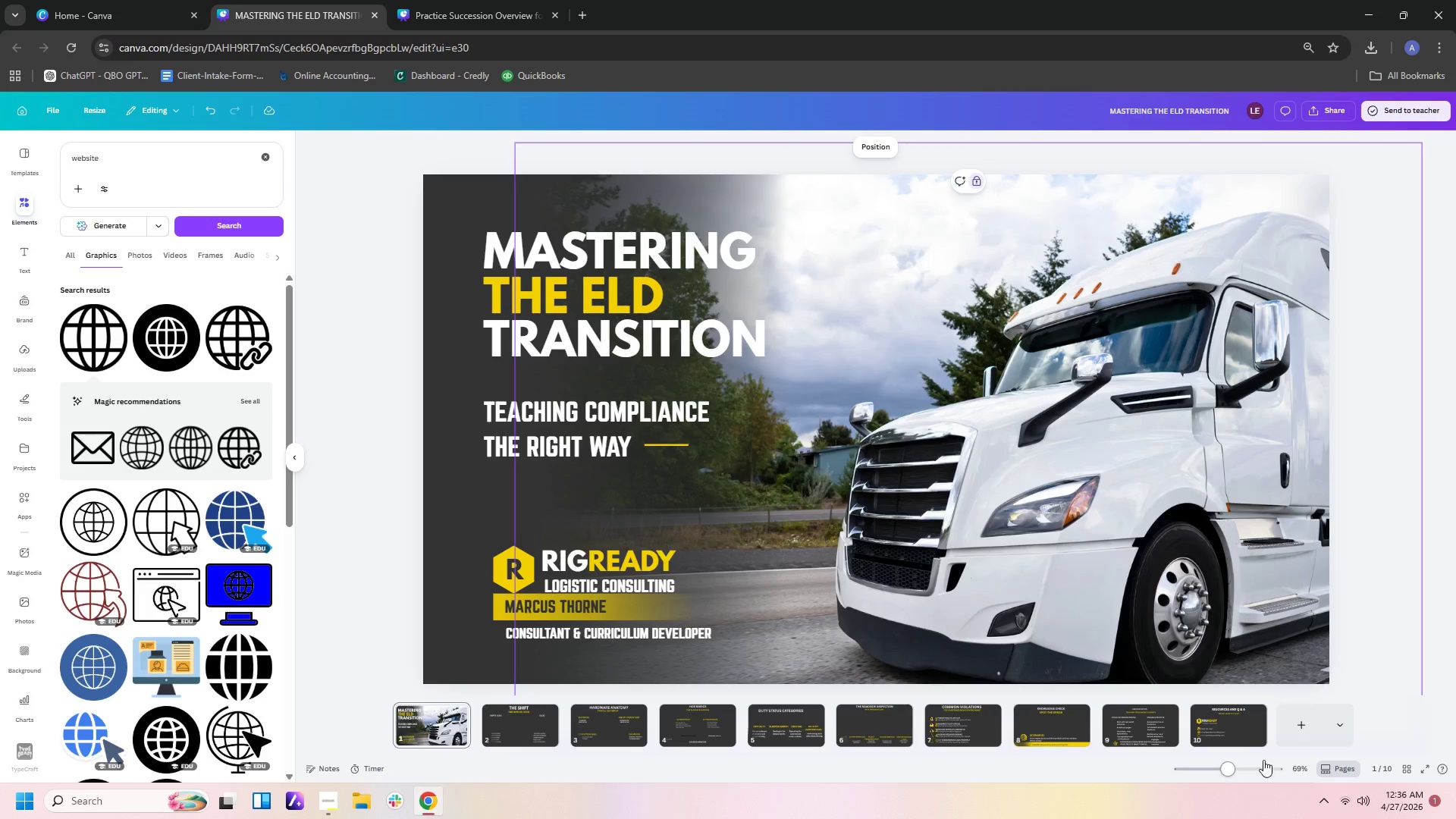 
left_click([1230, 735])
 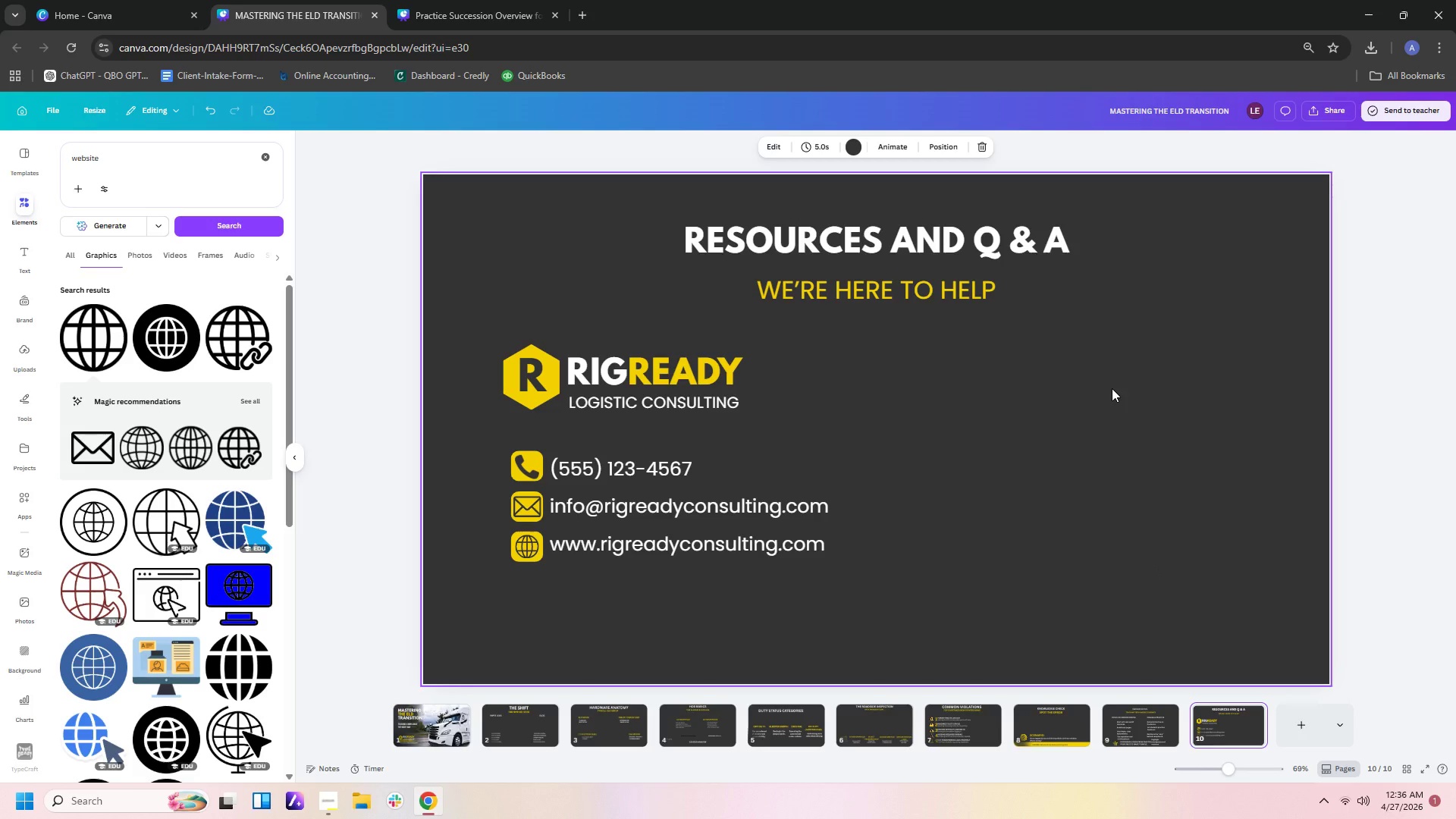 
key(Control+V)
 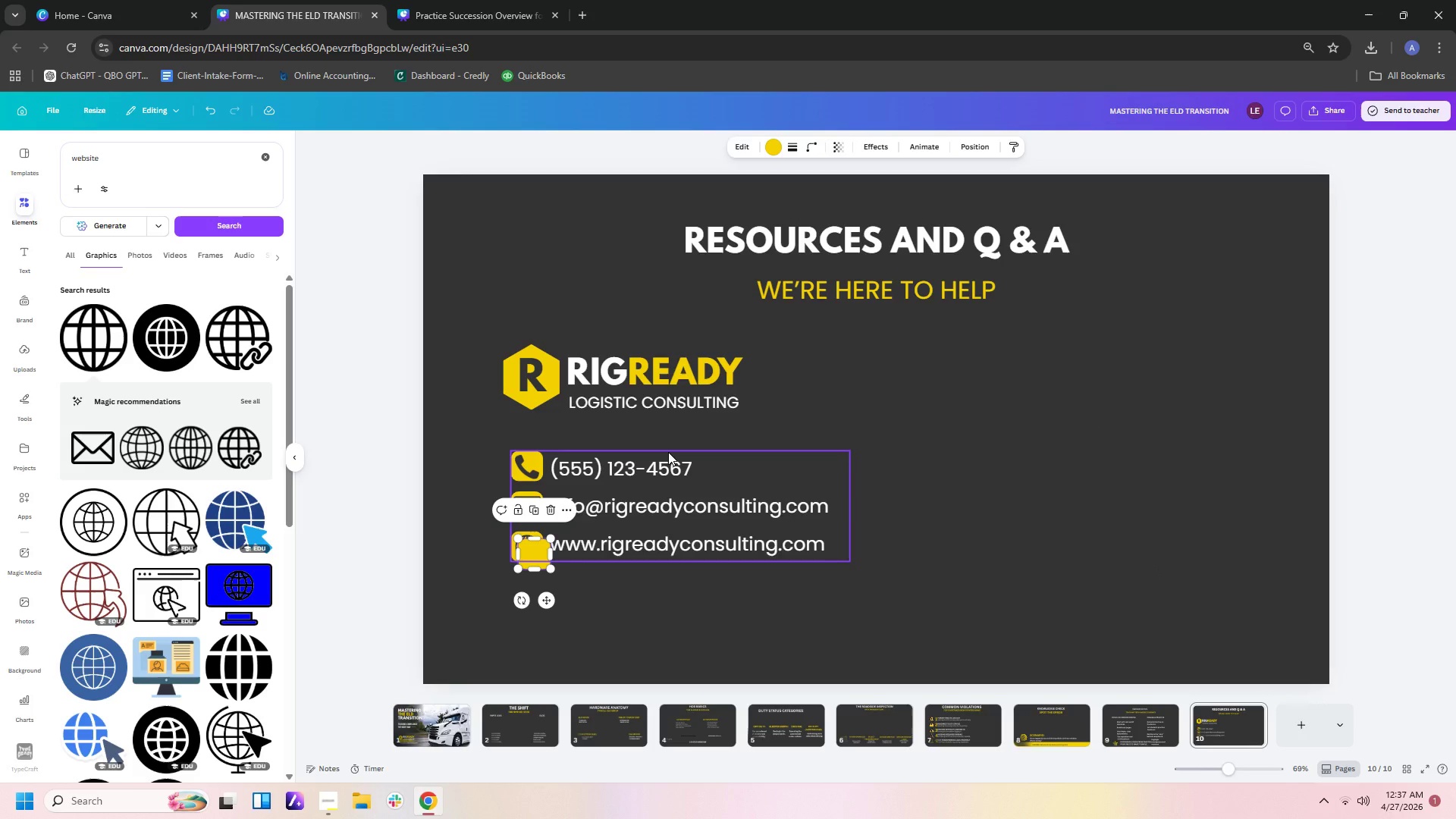 
key(Delete)
 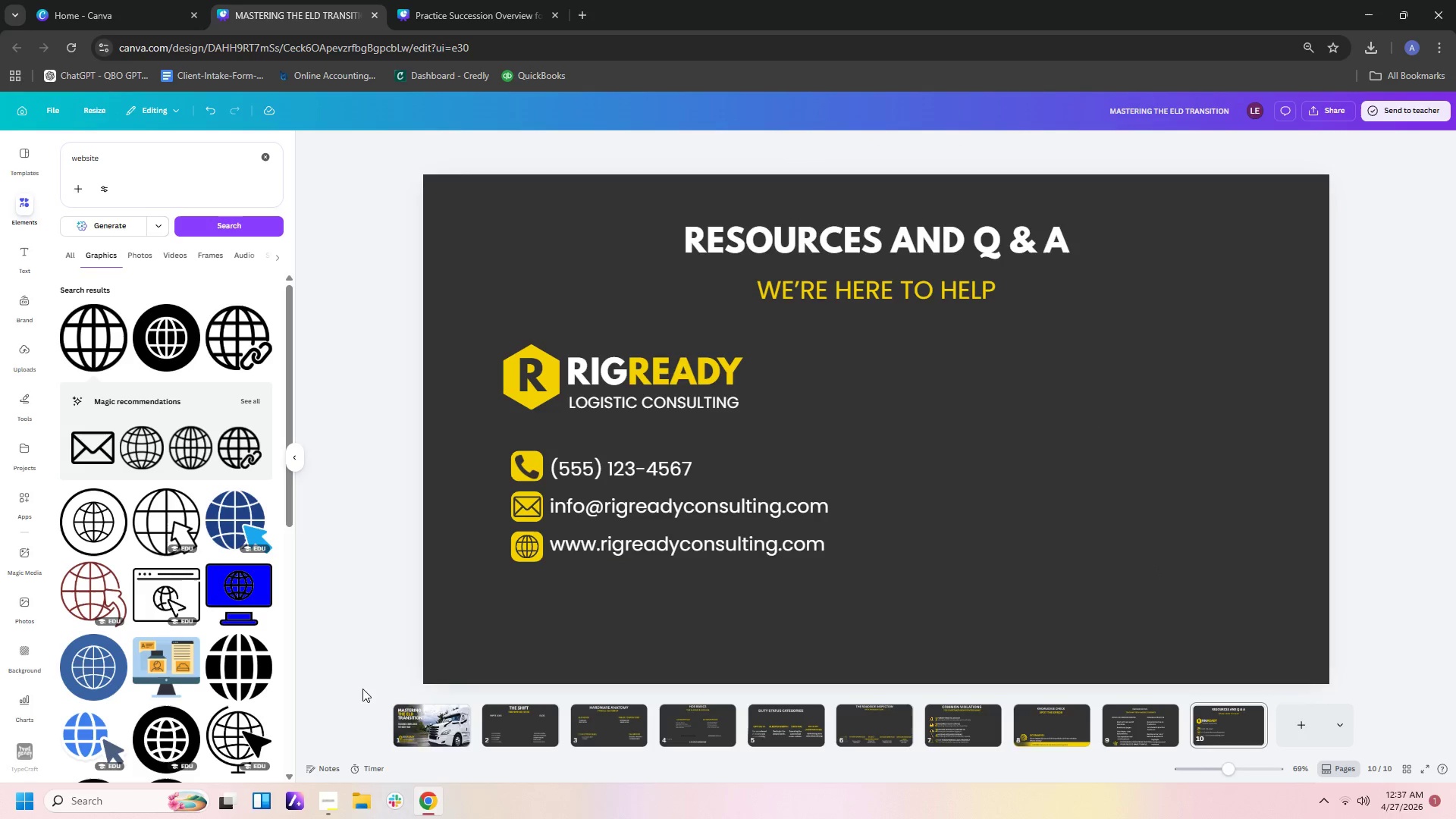 
left_click([409, 733])
 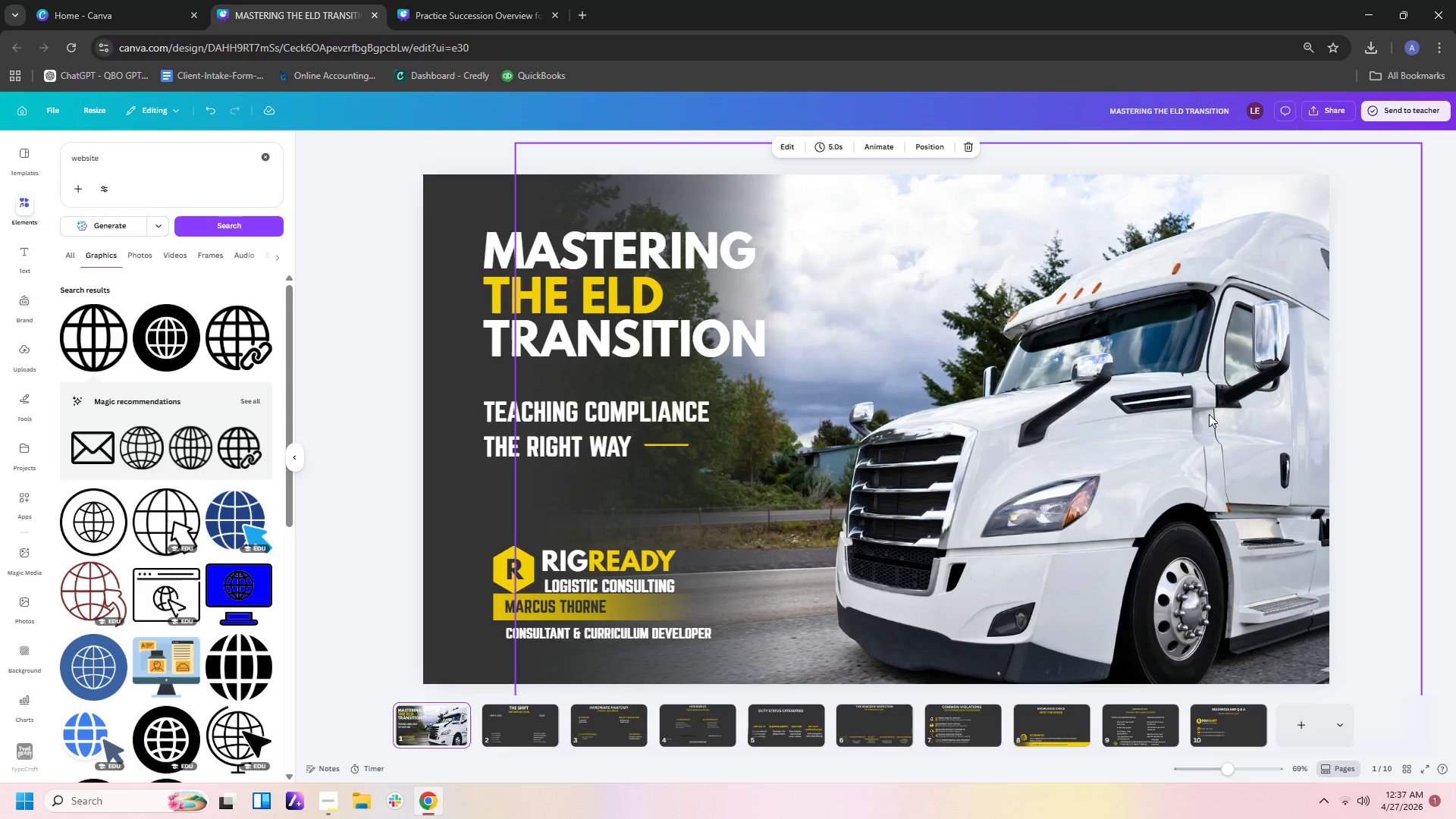 
left_click([1210, 411])
 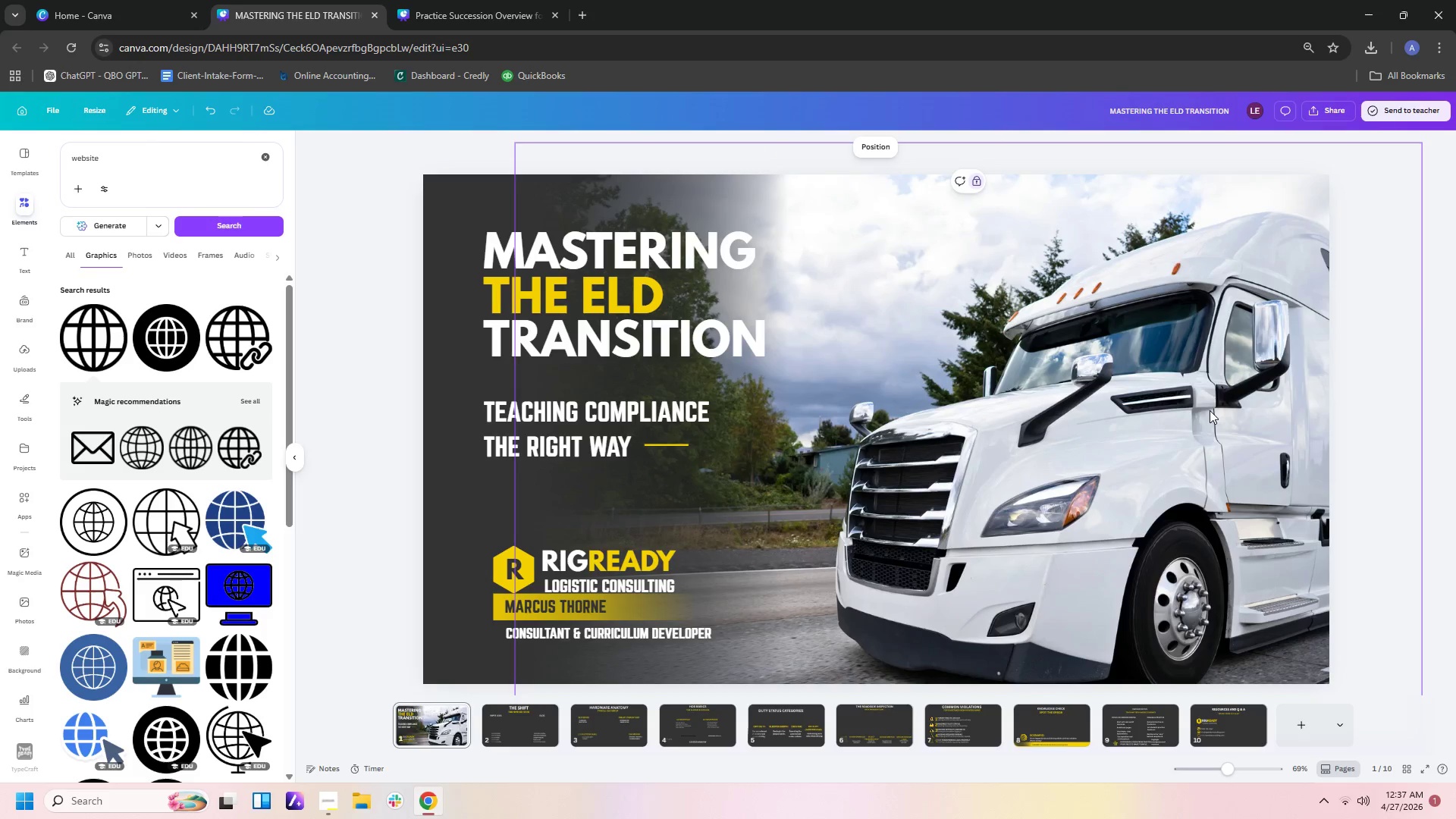 
right_click([1210, 410])
 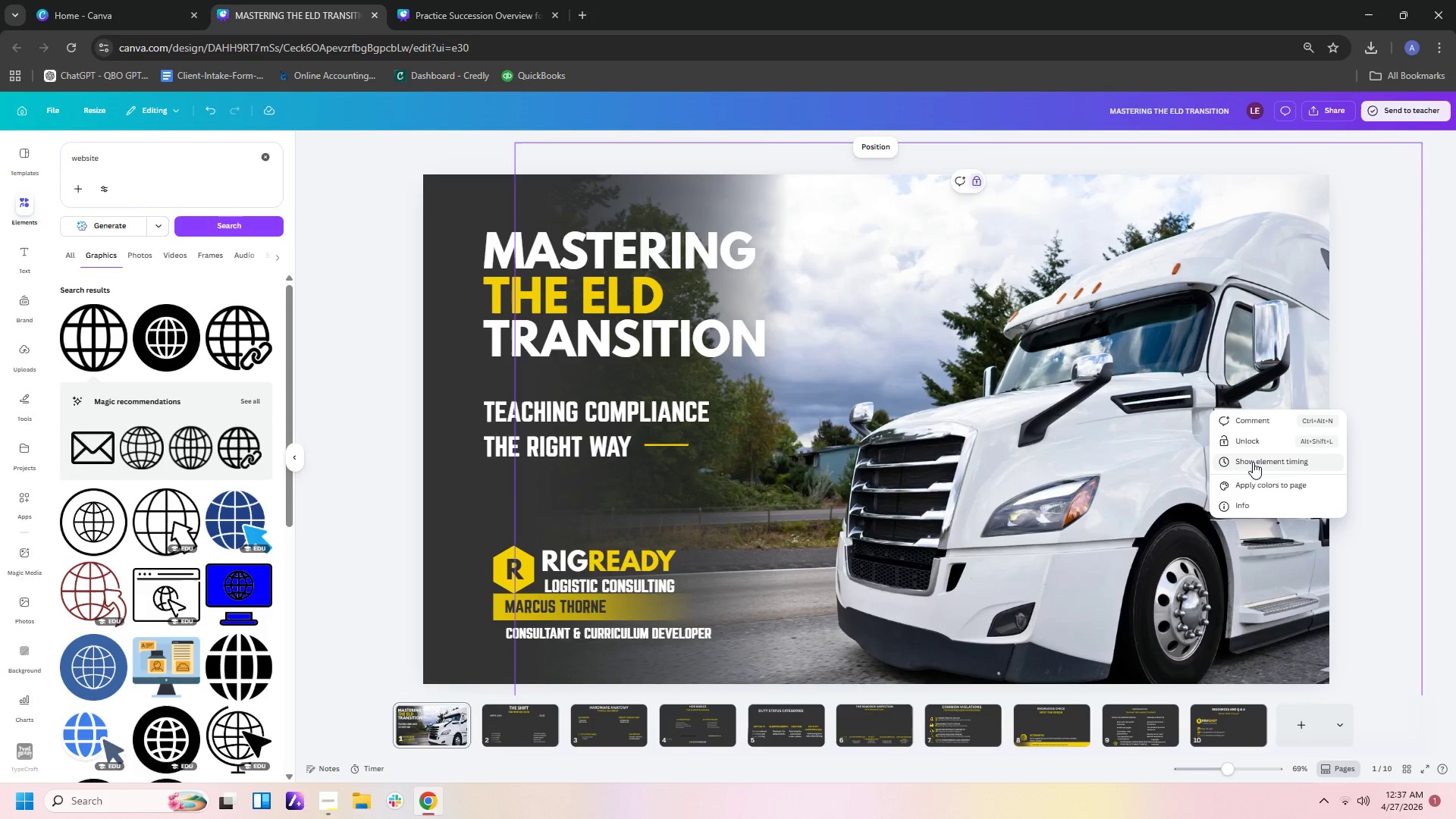 
left_click([1254, 442])
 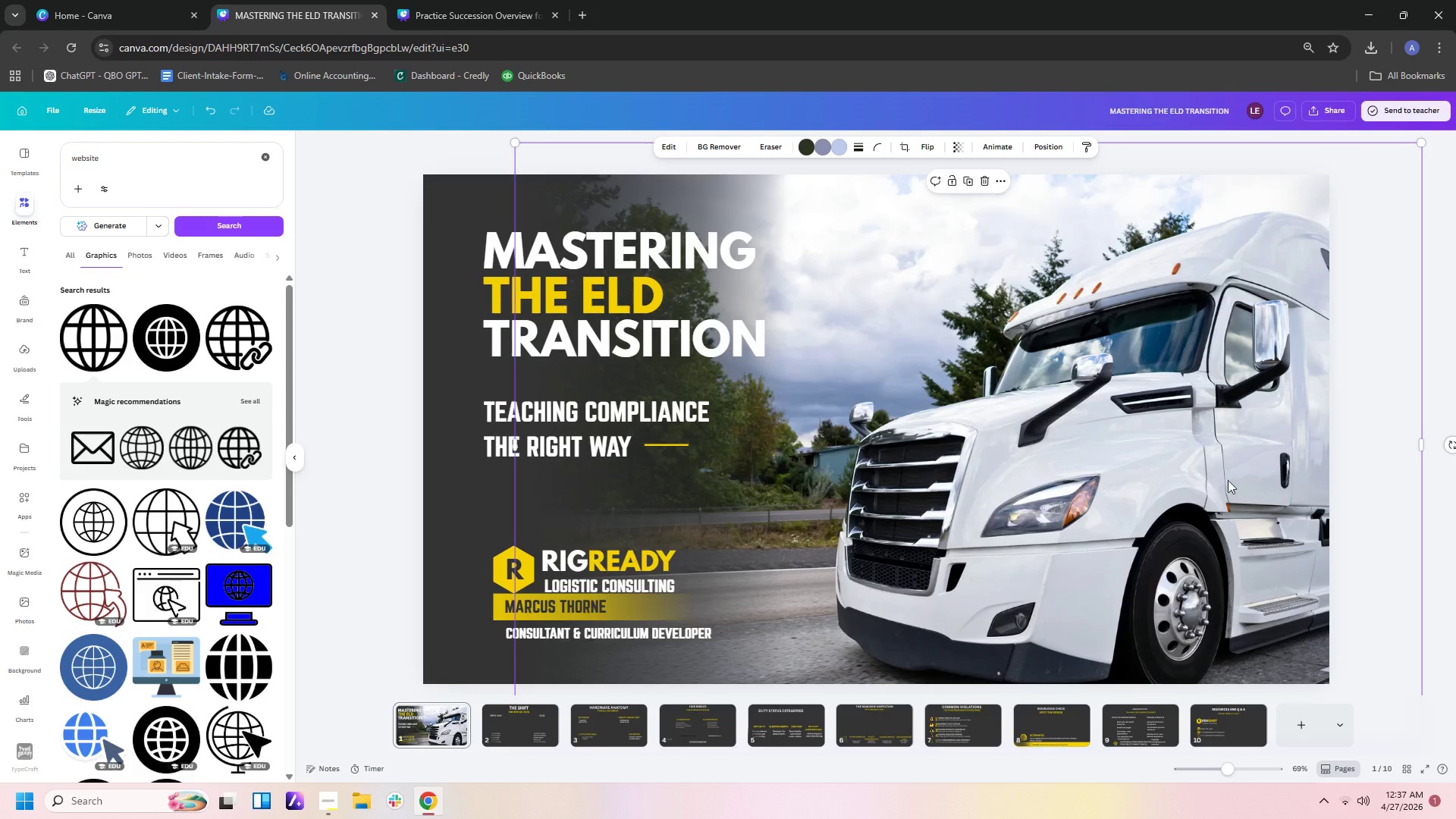 
right_click([1218, 502])
 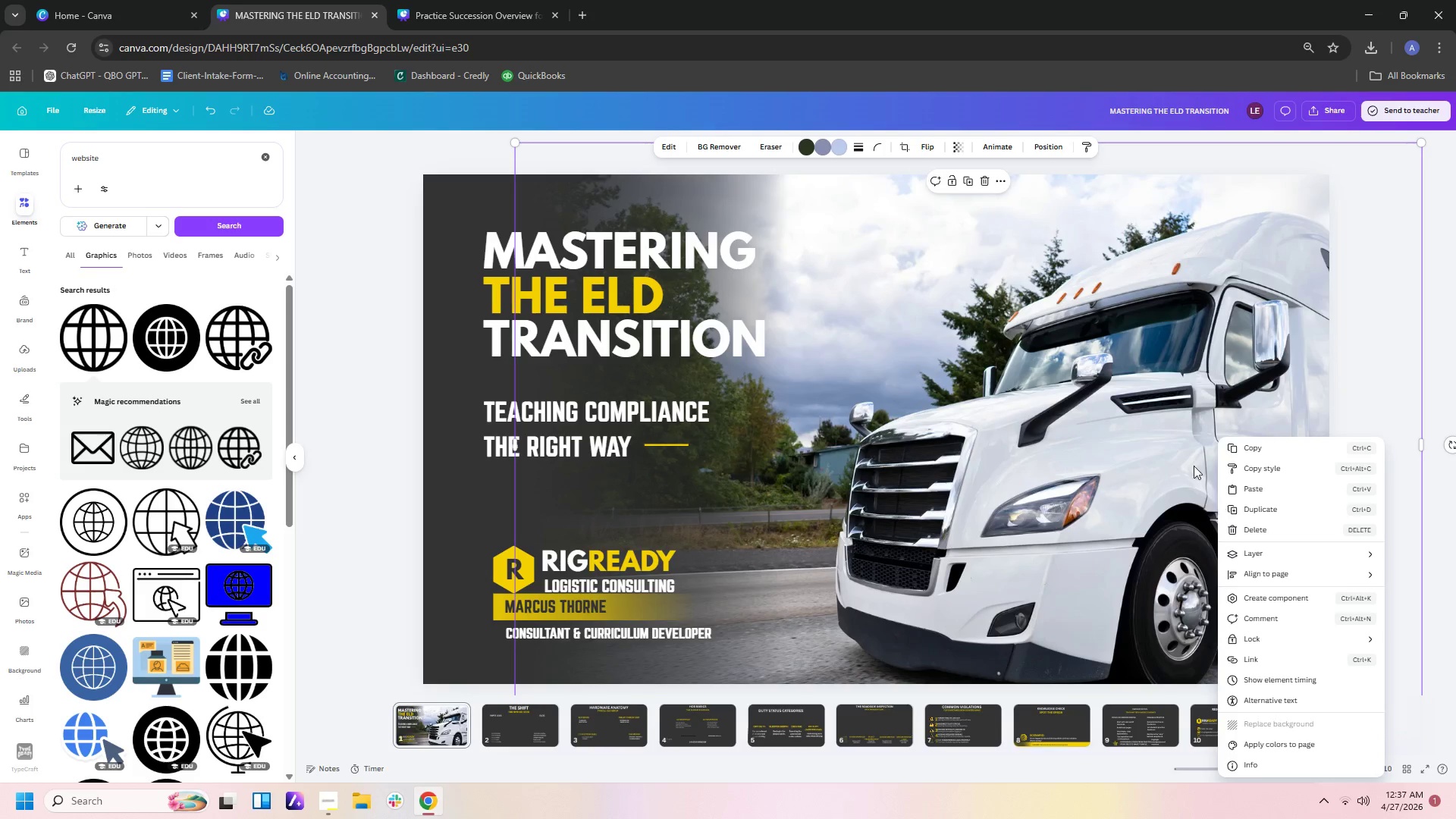 
left_click([1178, 441])
 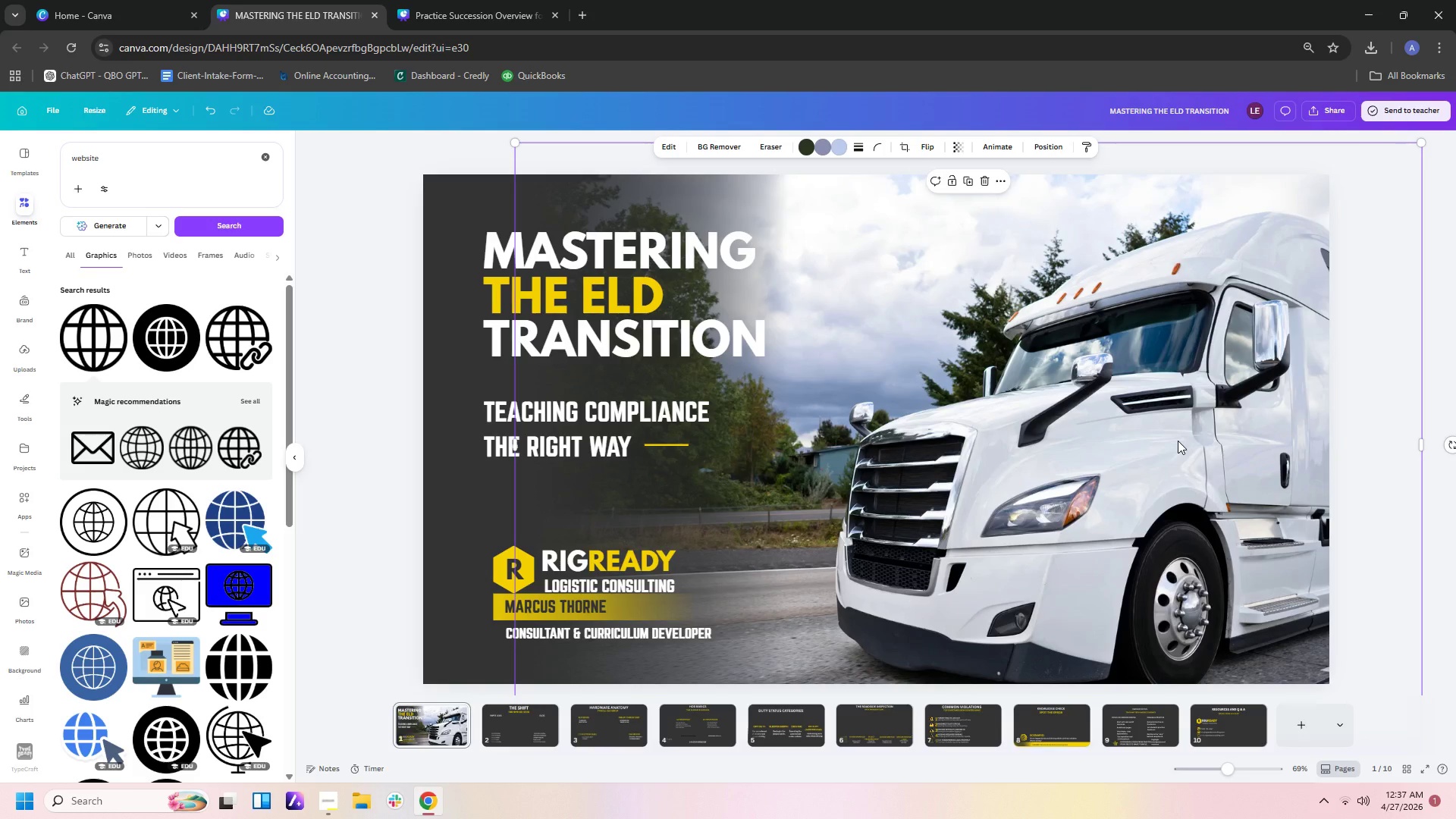 
key(Control+C)
 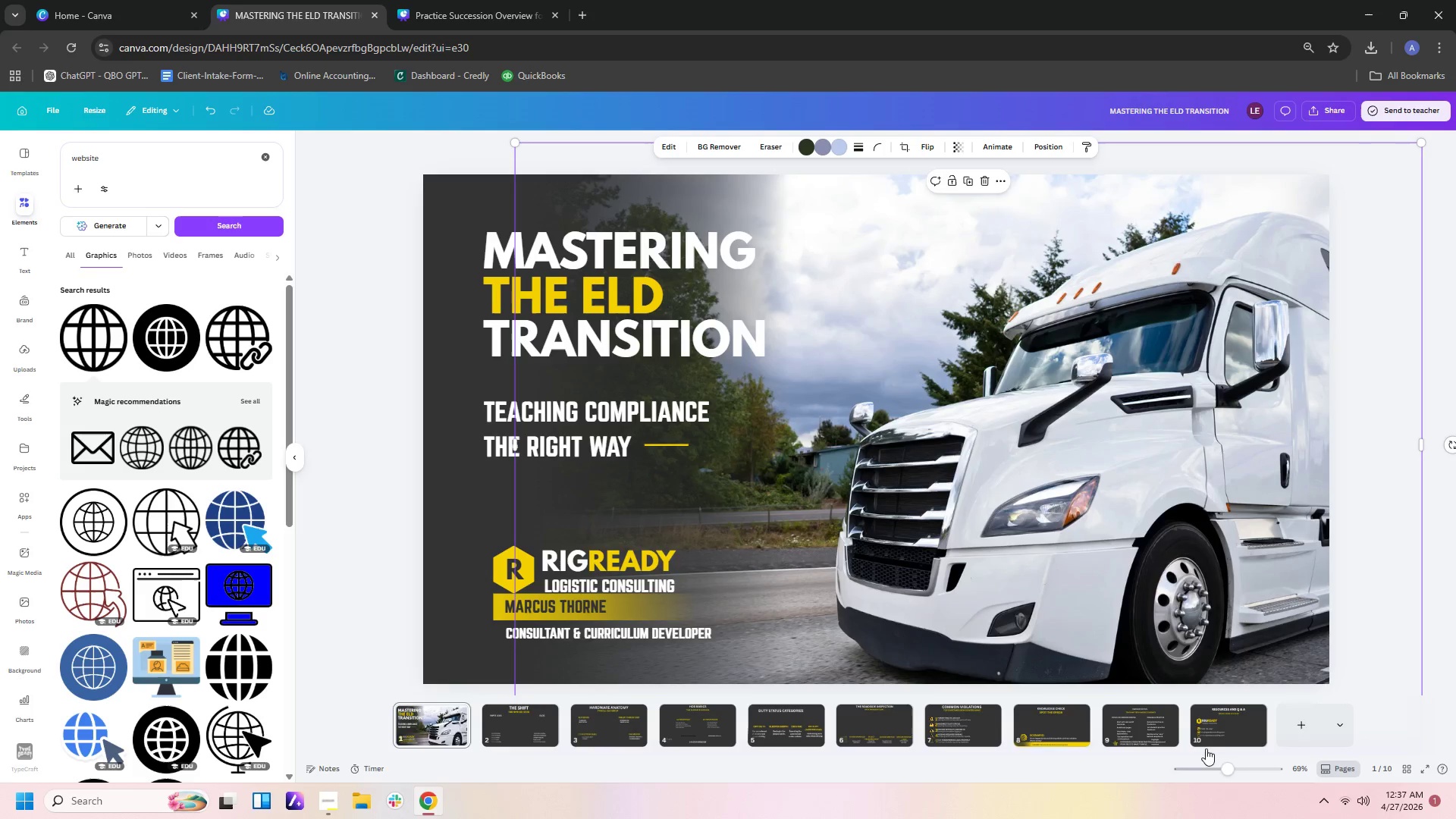 
left_click([1217, 730])
 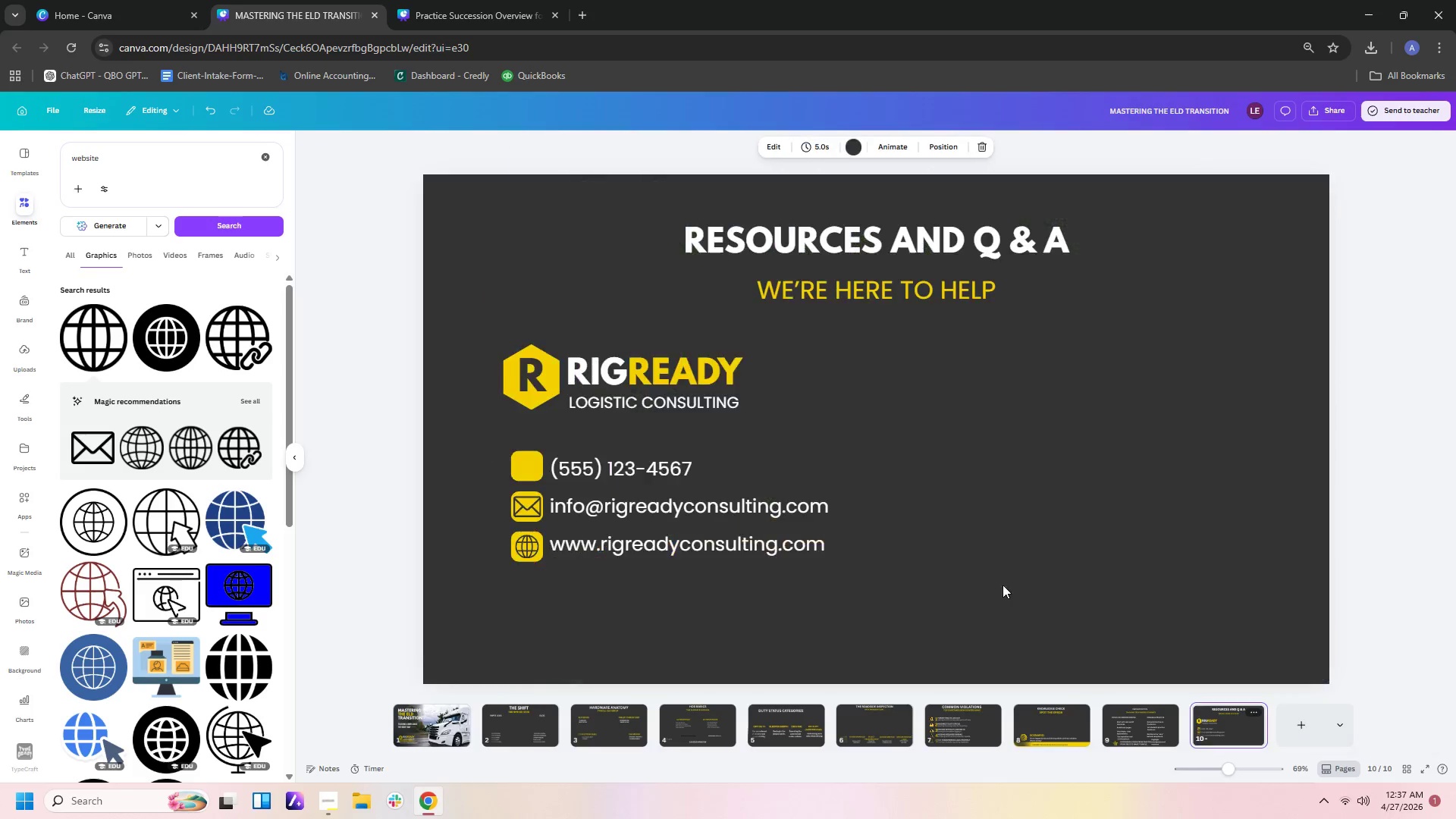 
key(Control+V)
 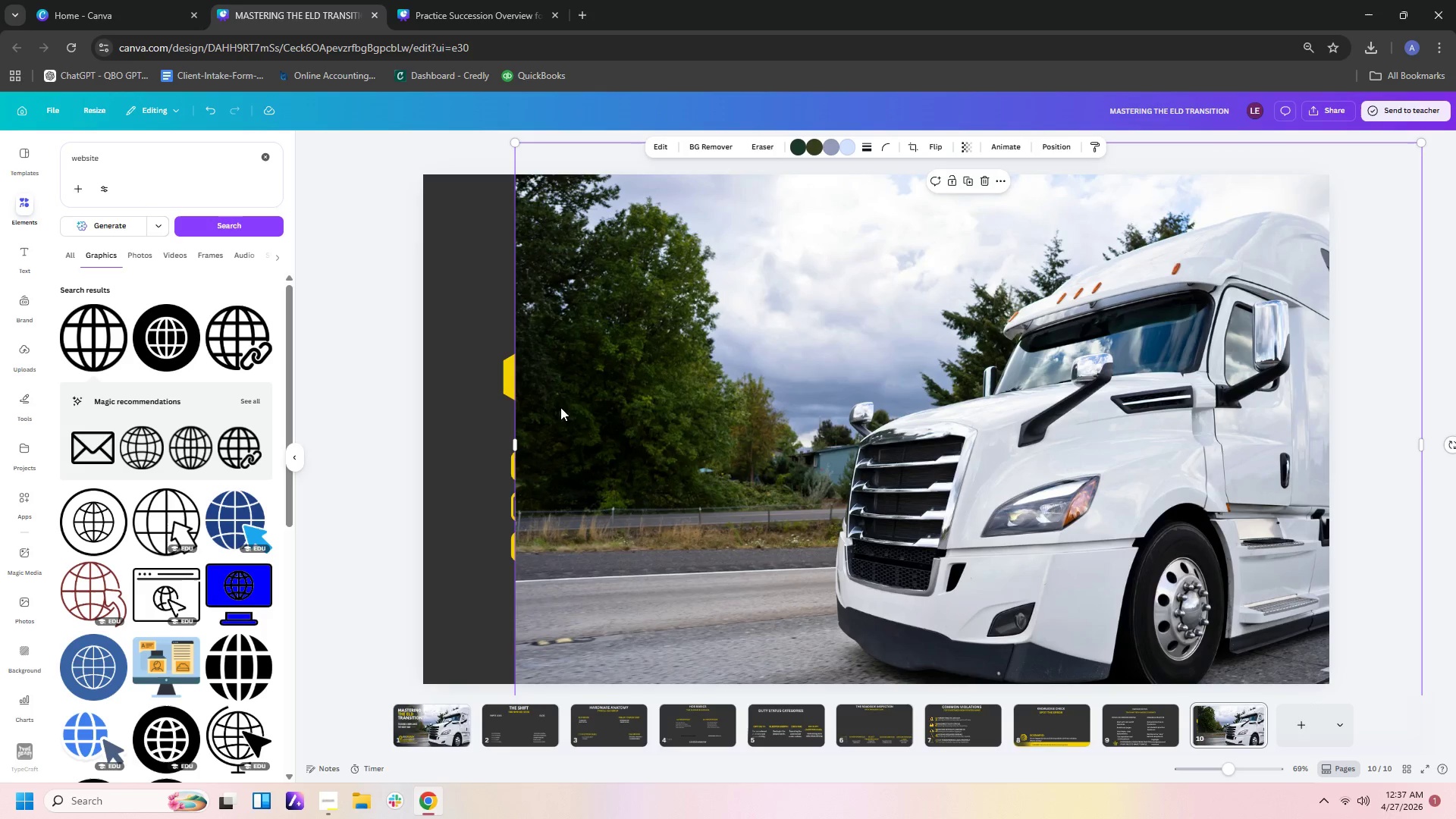 
left_click_drag(start_coordinate=[513, 442], to_coordinate=[817, 443])
 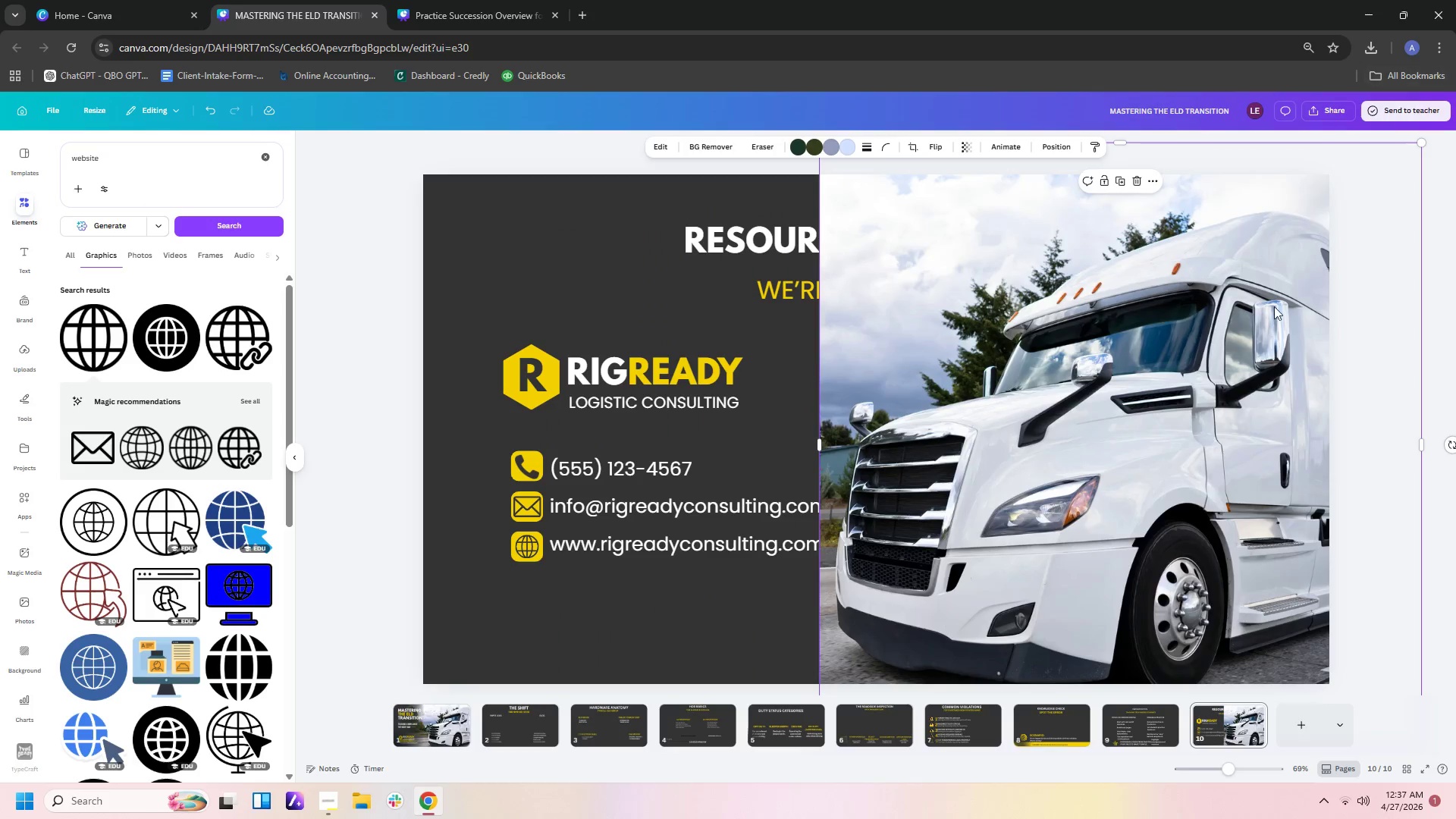 
left_click_drag(start_coordinate=[1251, 326], to_coordinate=[1279, 275])
 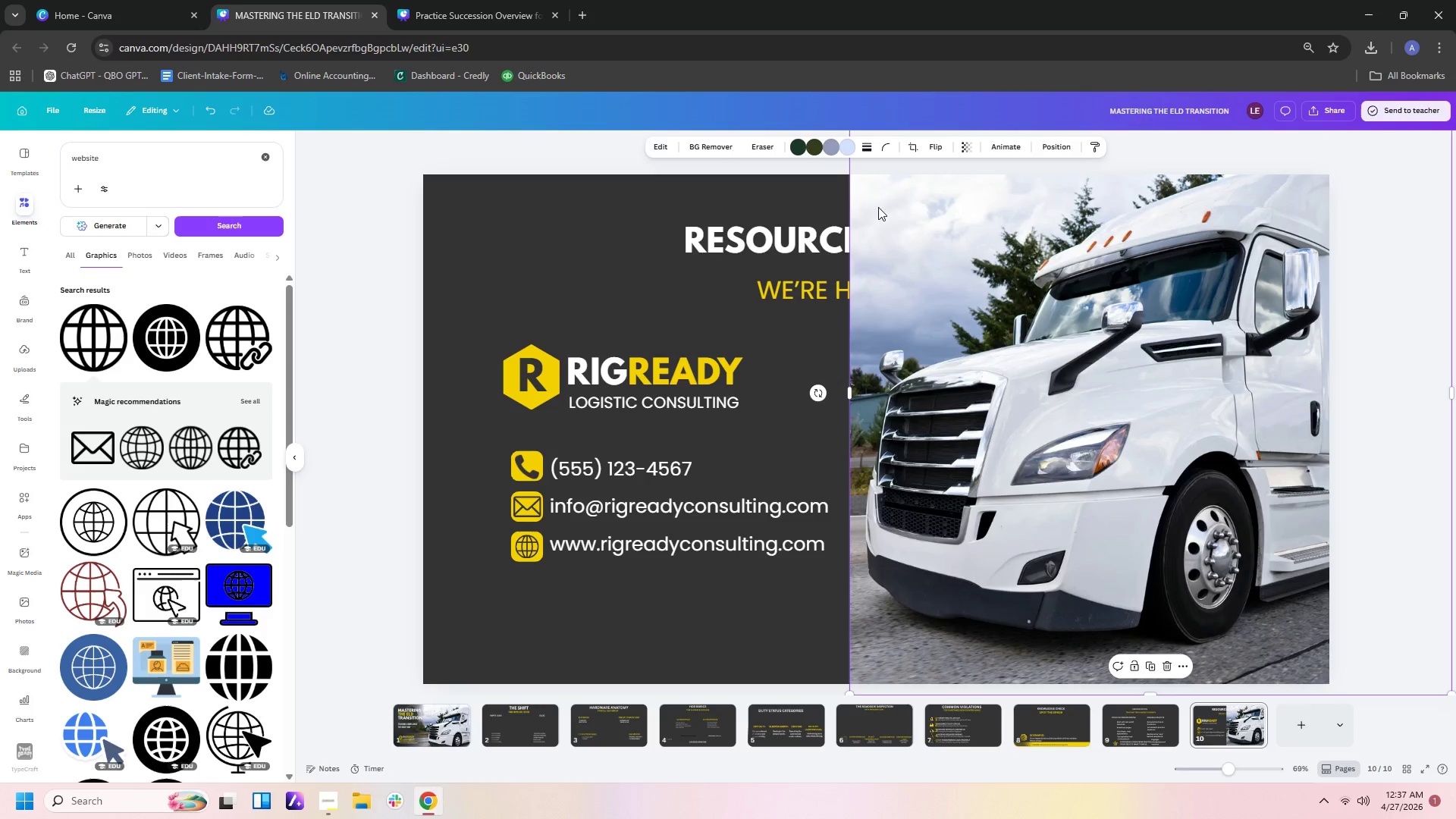 
left_click_drag(start_coordinate=[900, 231], to_coordinate=[897, 298])
 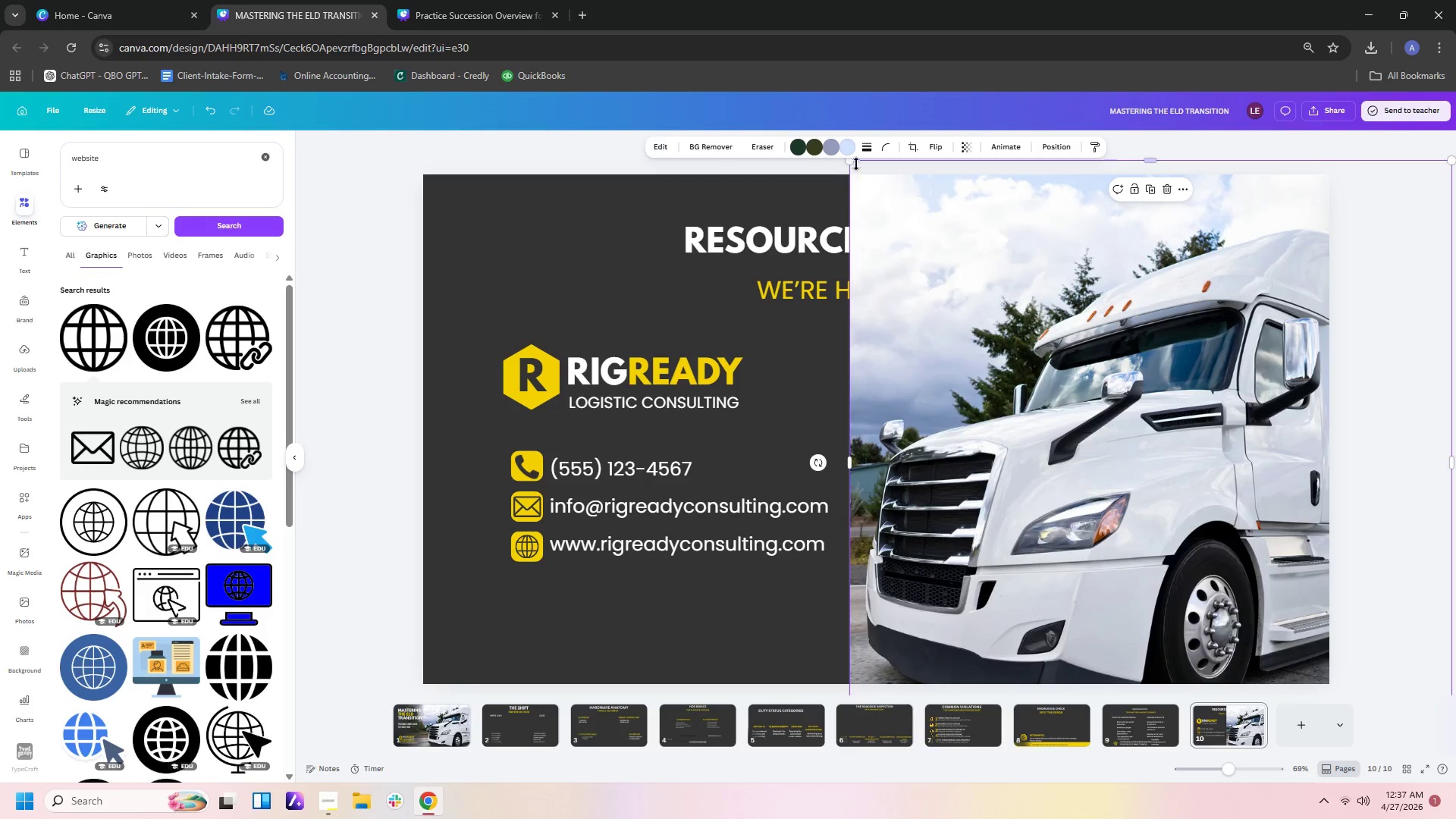 
left_click_drag(start_coordinate=[852, 162], to_coordinate=[1078, 447])
 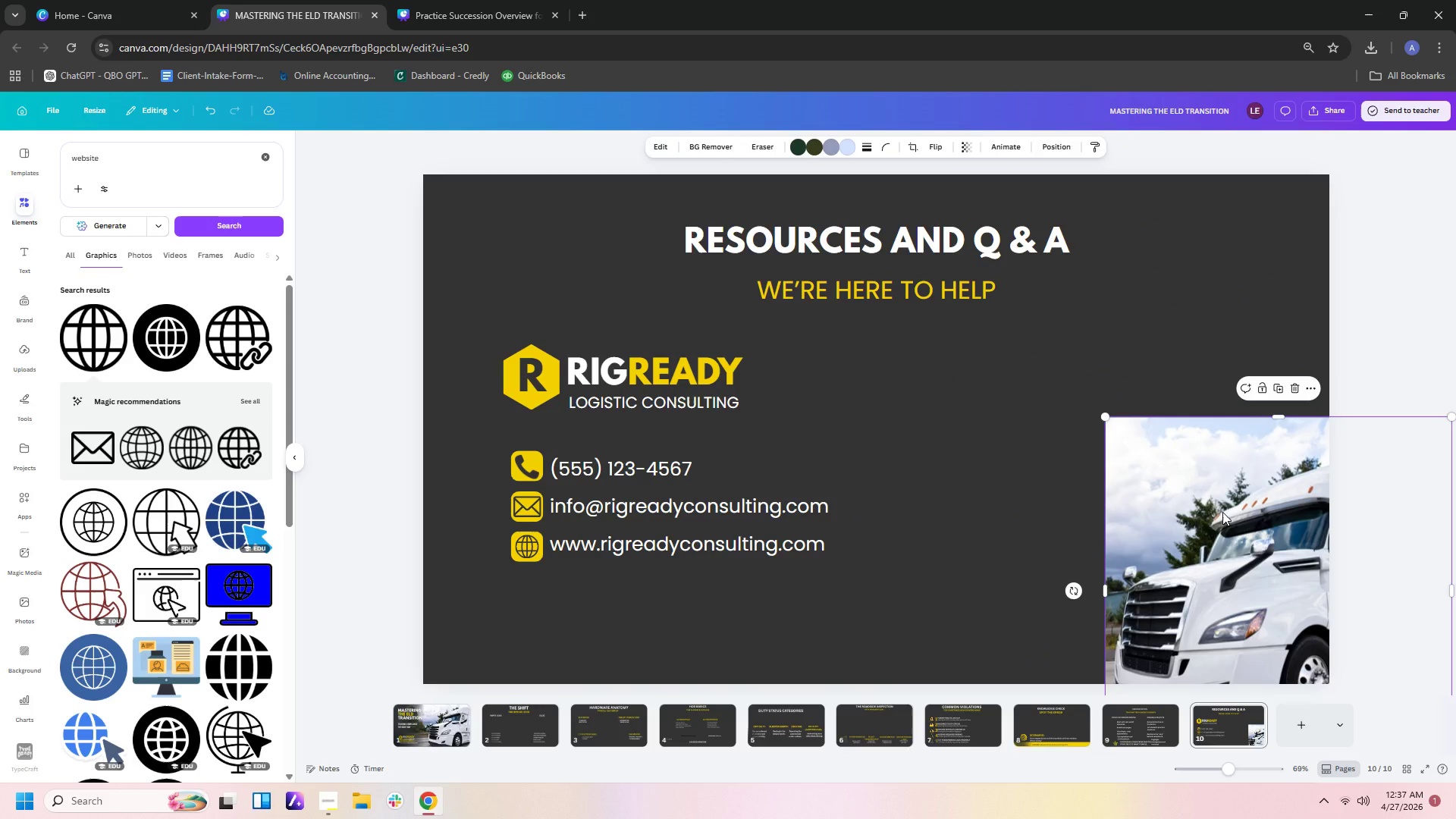 
left_click_drag(start_coordinate=[1222, 512], to_coordinate=[1100, 300])
 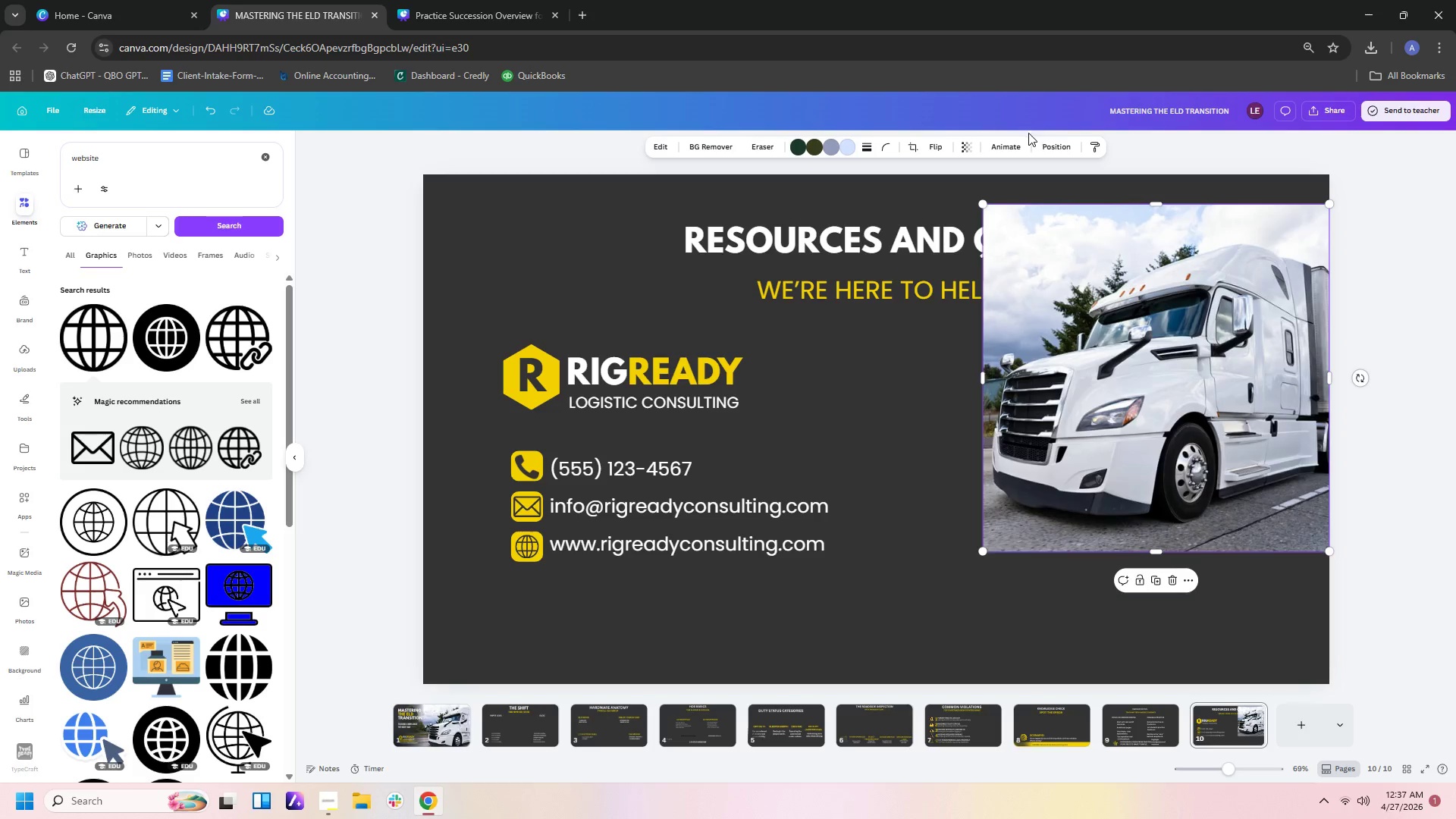 
left_click([1053, 148])
 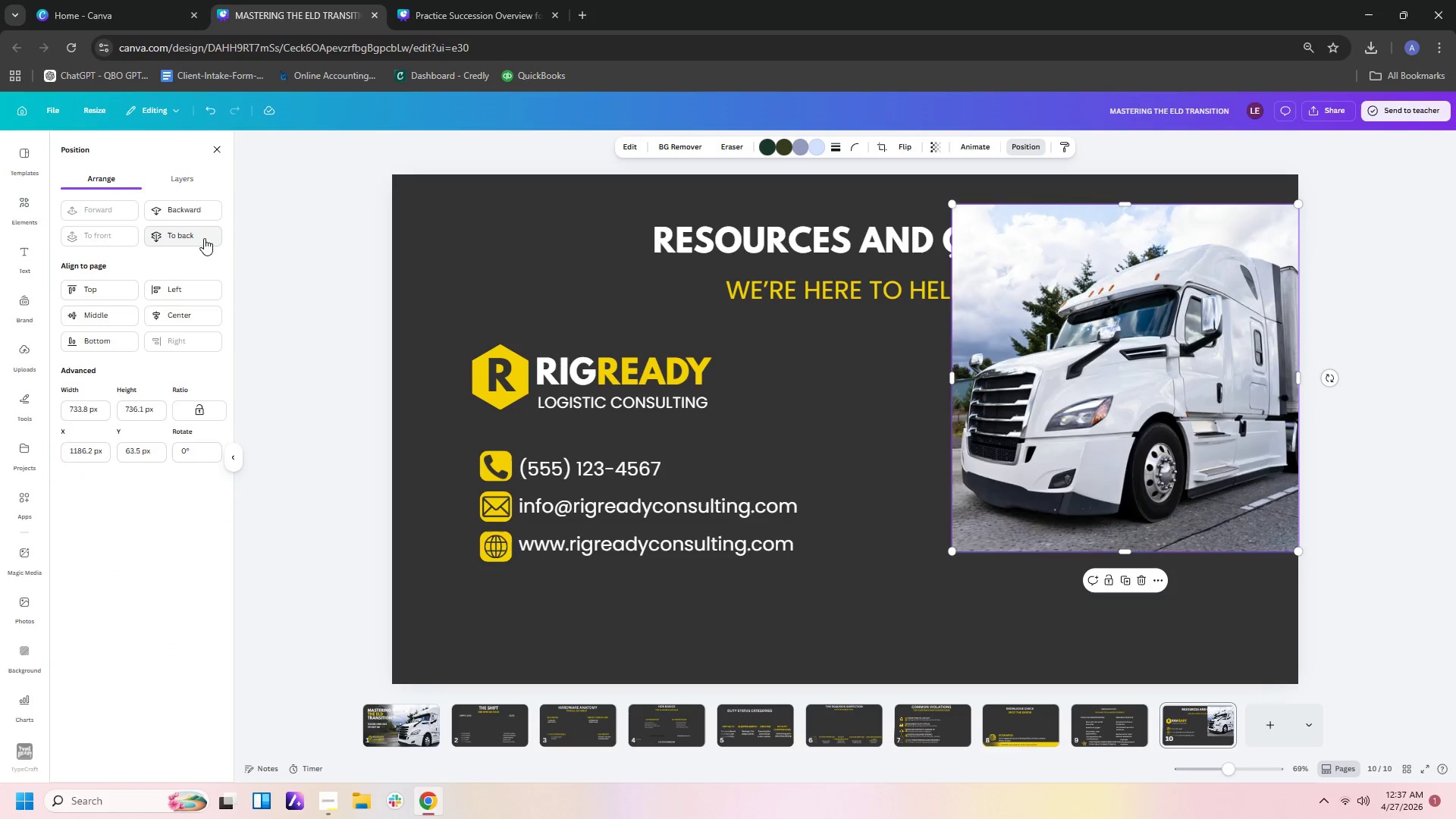 
double_click([204, 238])
 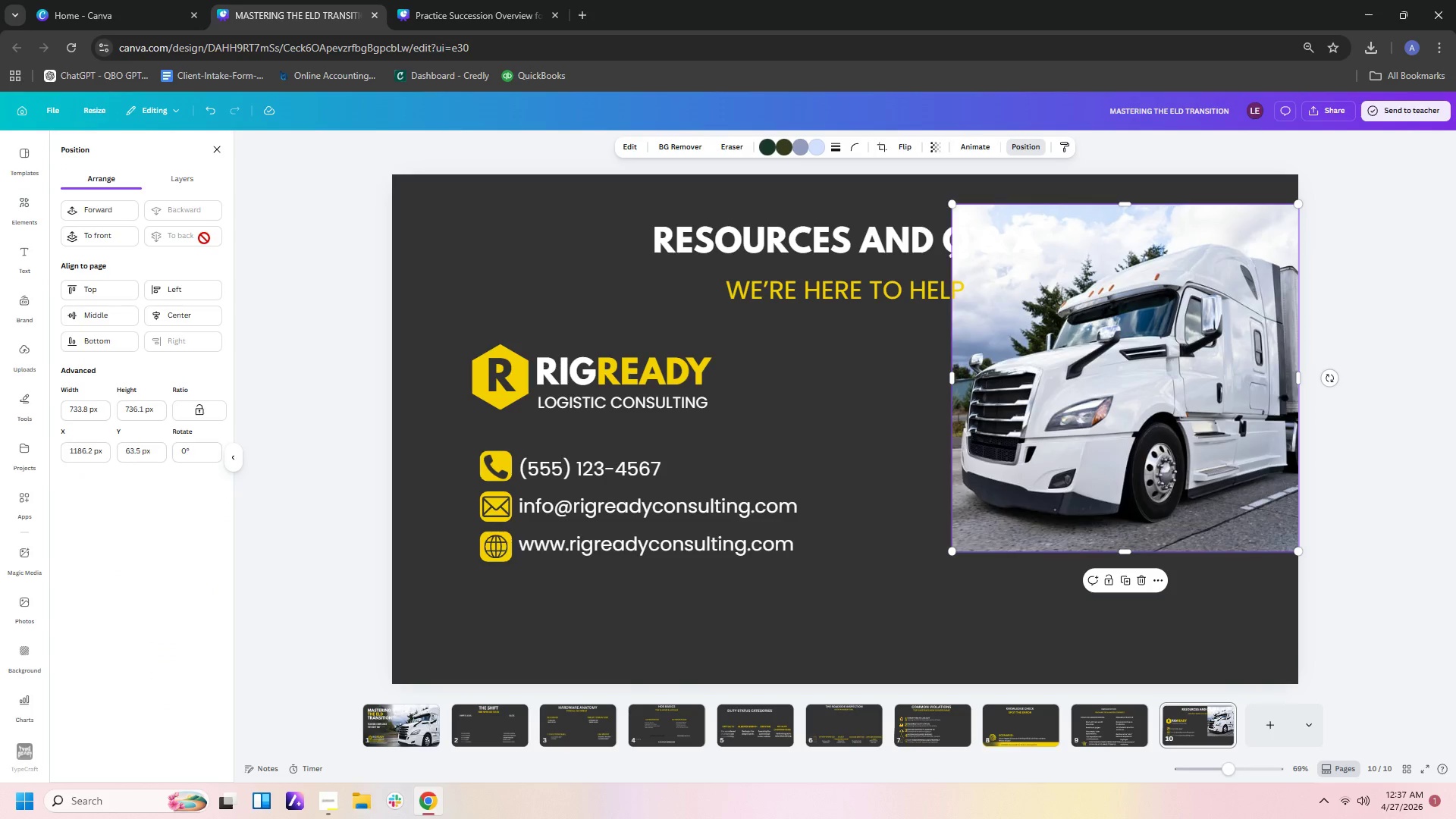 
triple_click([204, 238])
 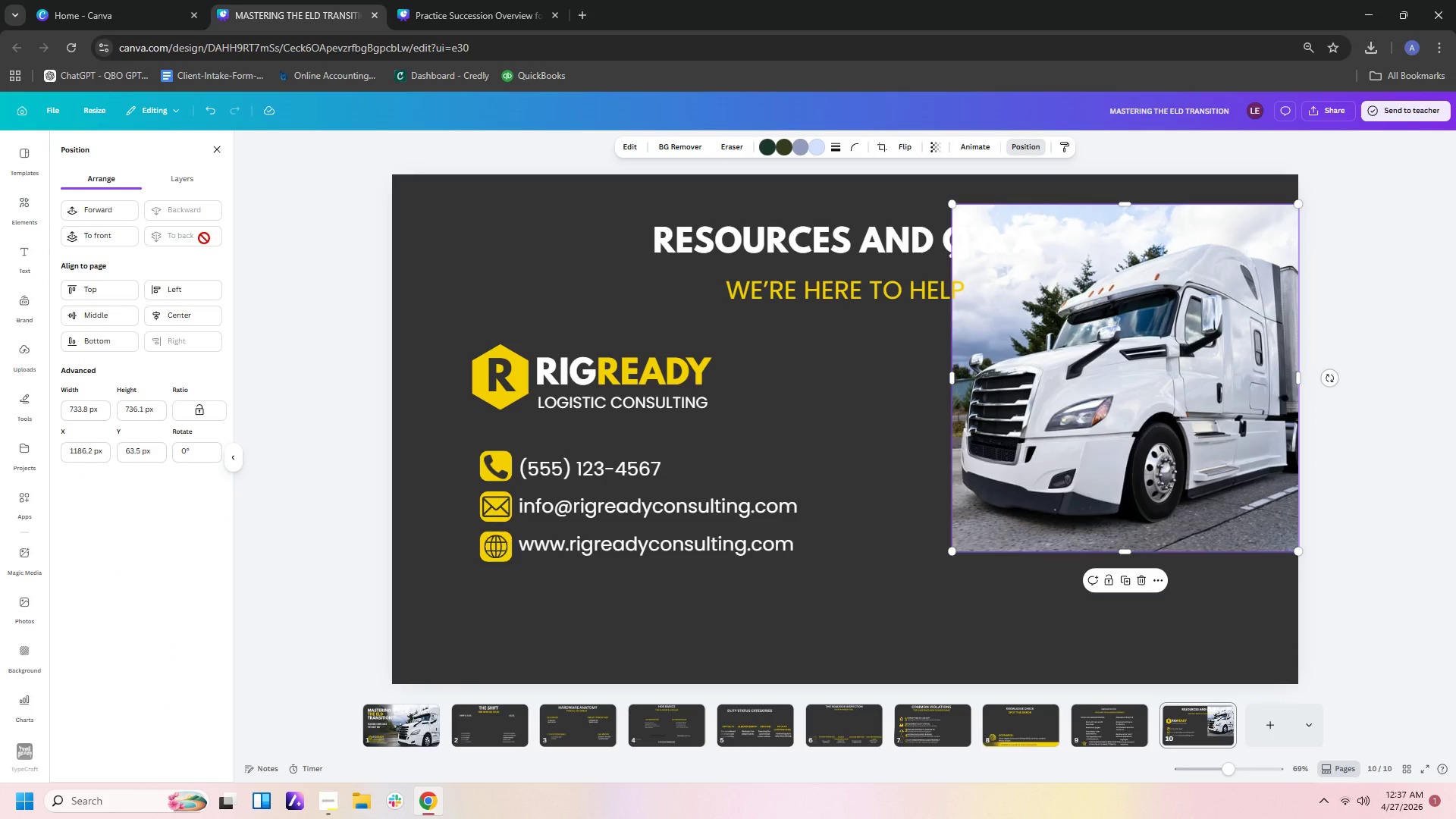 
triple_click([204, 238])
 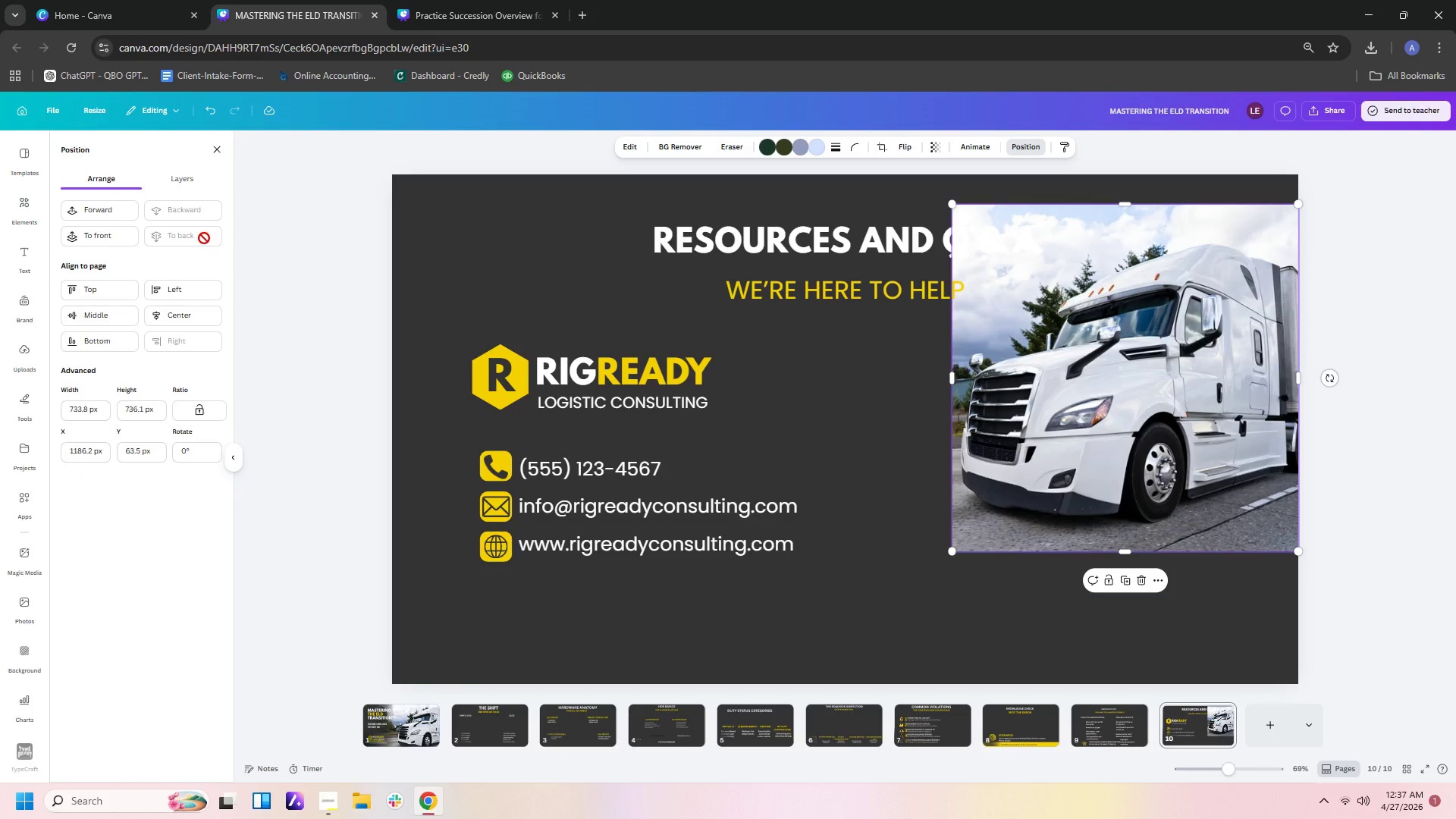 
triple_click([204, 238])
 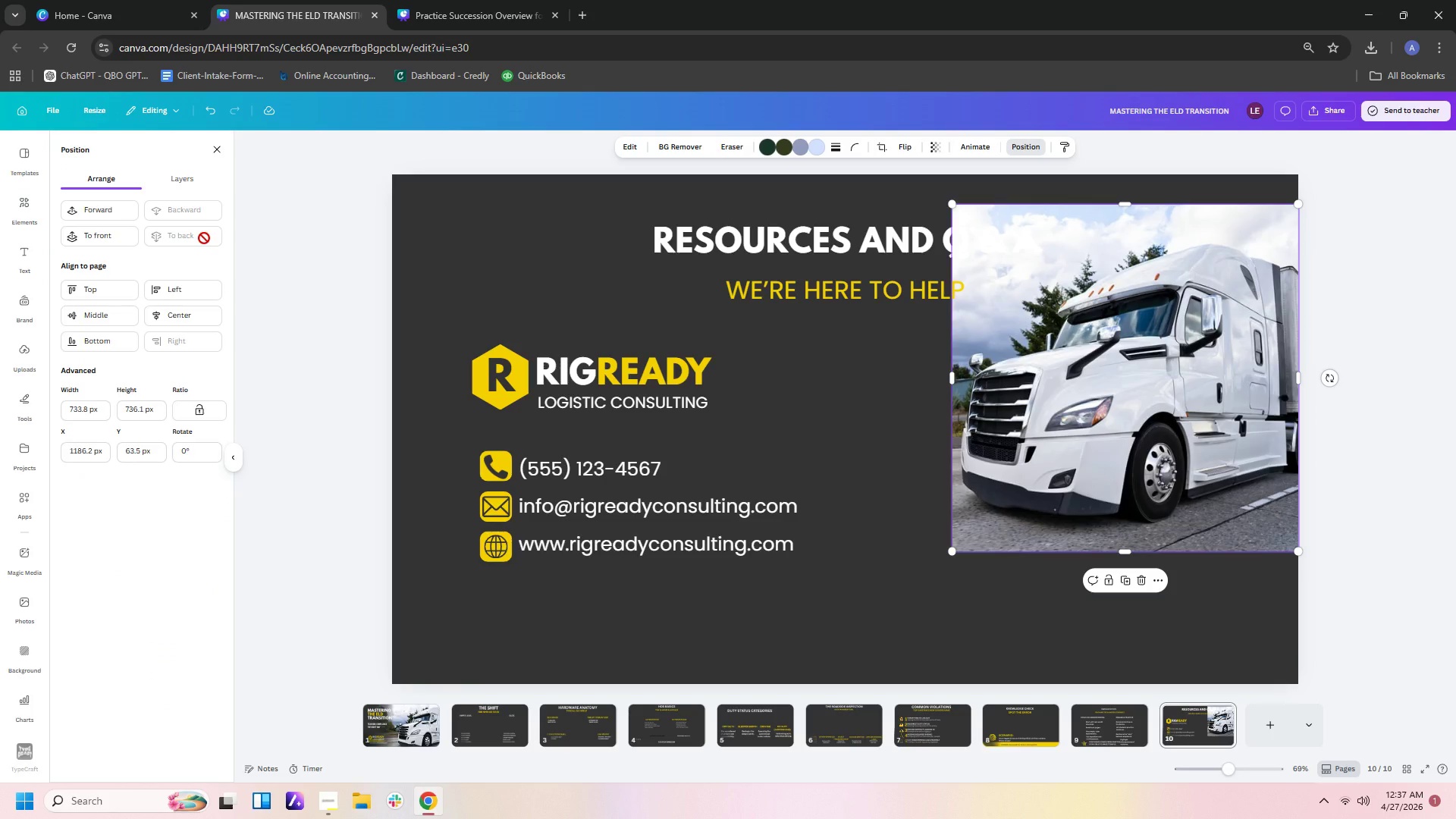 
triple_click([204, 238])
 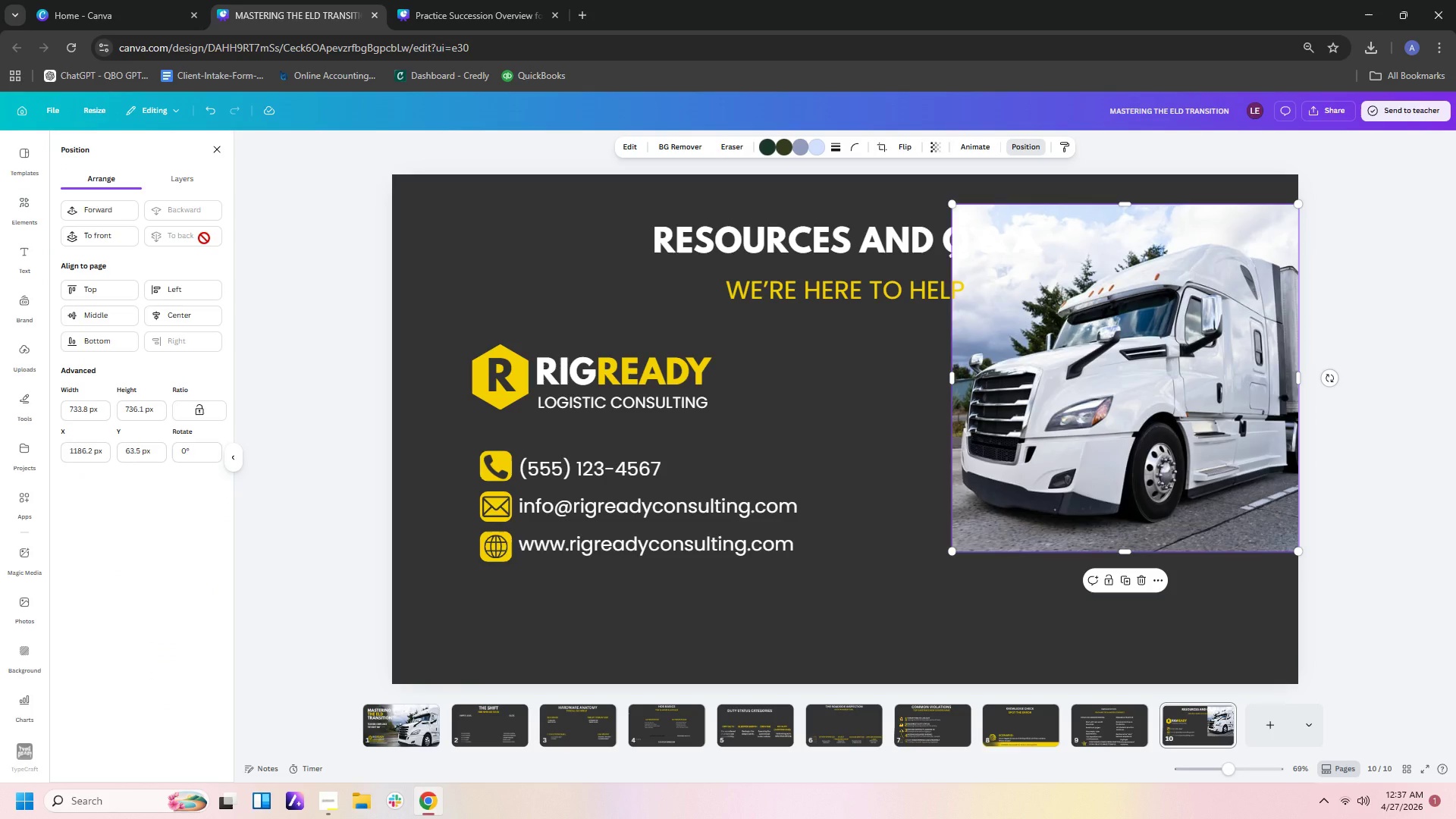 
triple_click([204, 238])
 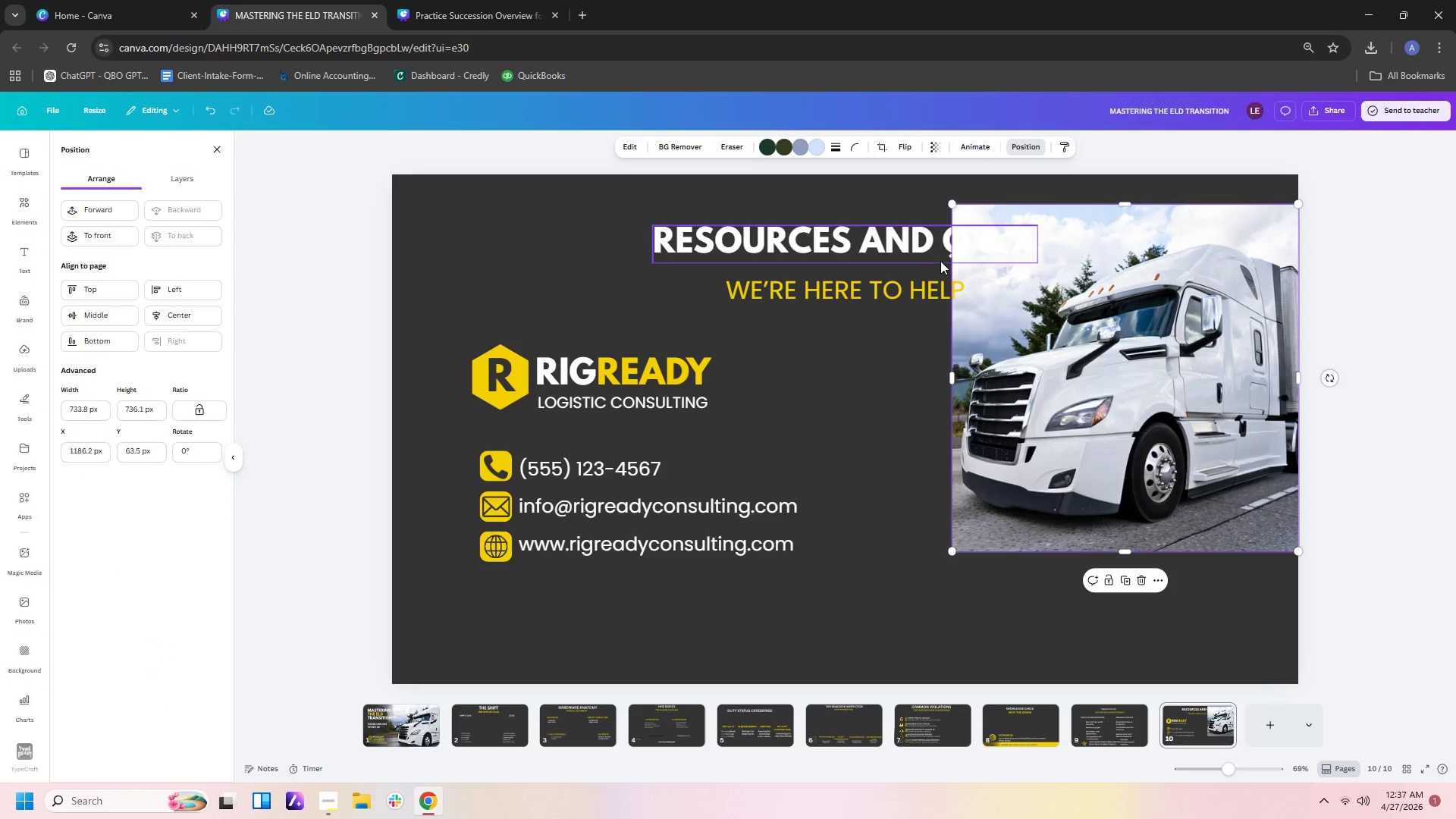 
left_click_drag(start_coordinate=[921, 257], to_coordinate=[772, 257])
 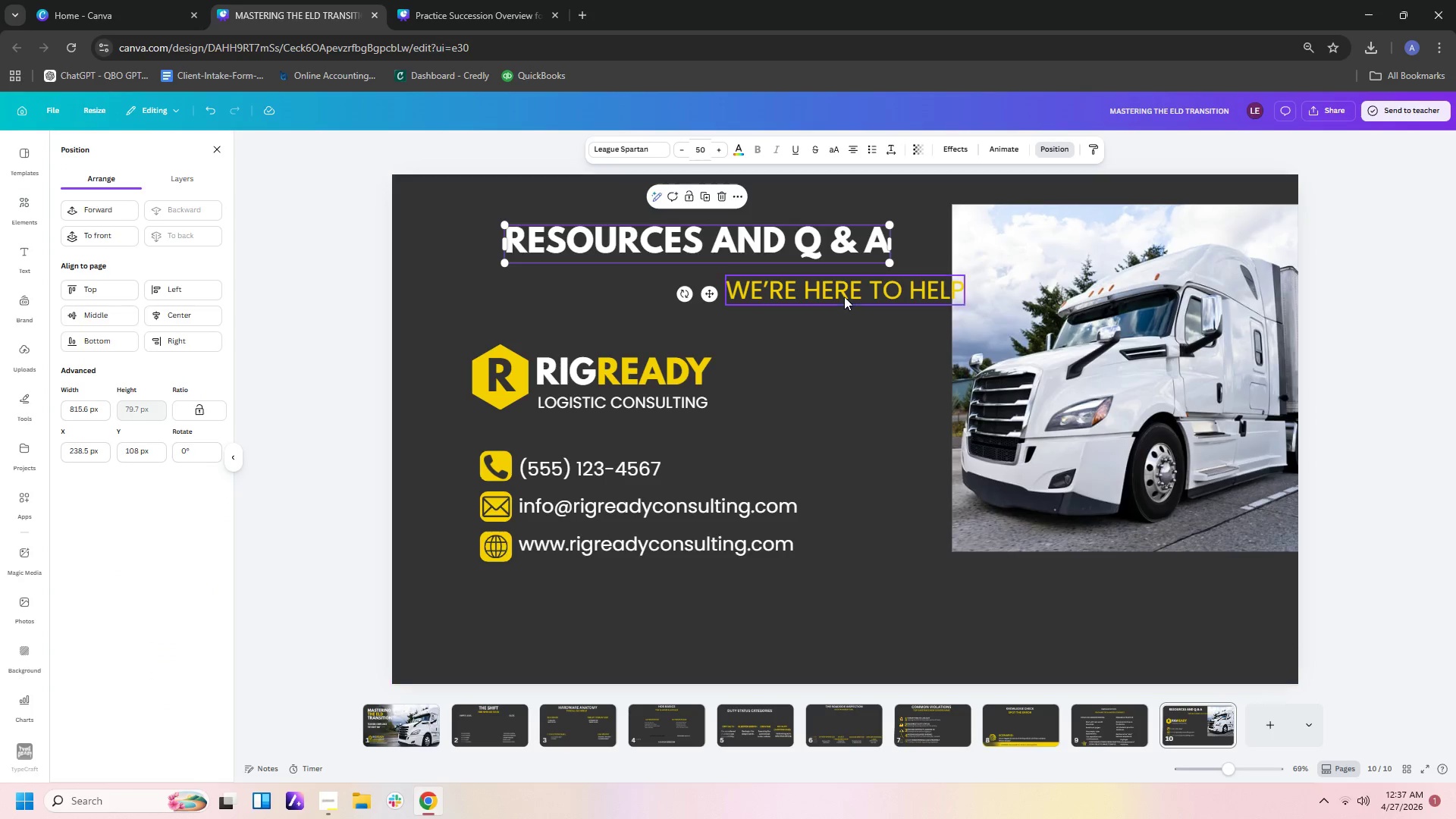 
left_click_drag(start_coordinate=[844, 289], to_coordinate=[708, 281])
 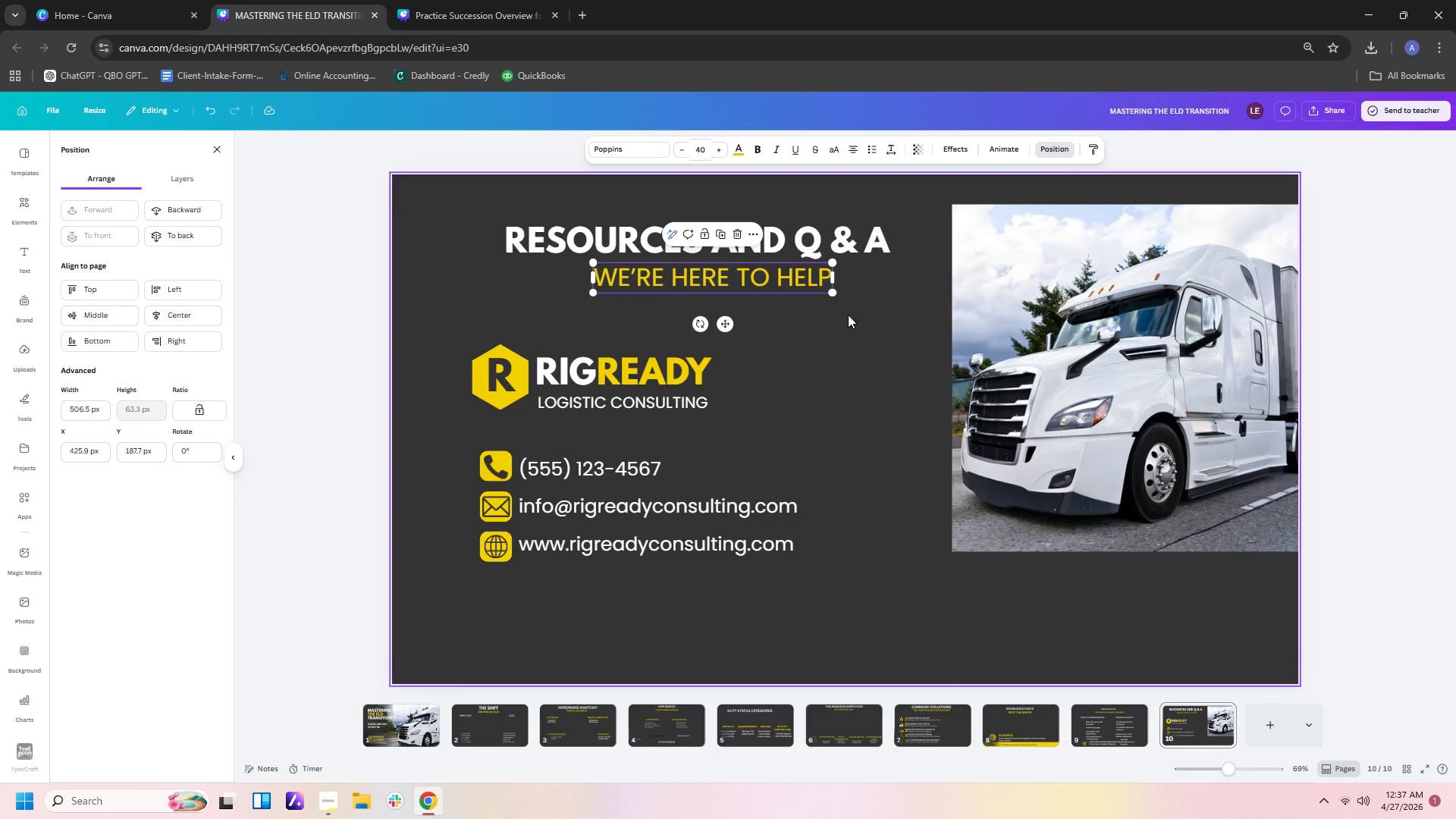 
left_click([904, 328])
 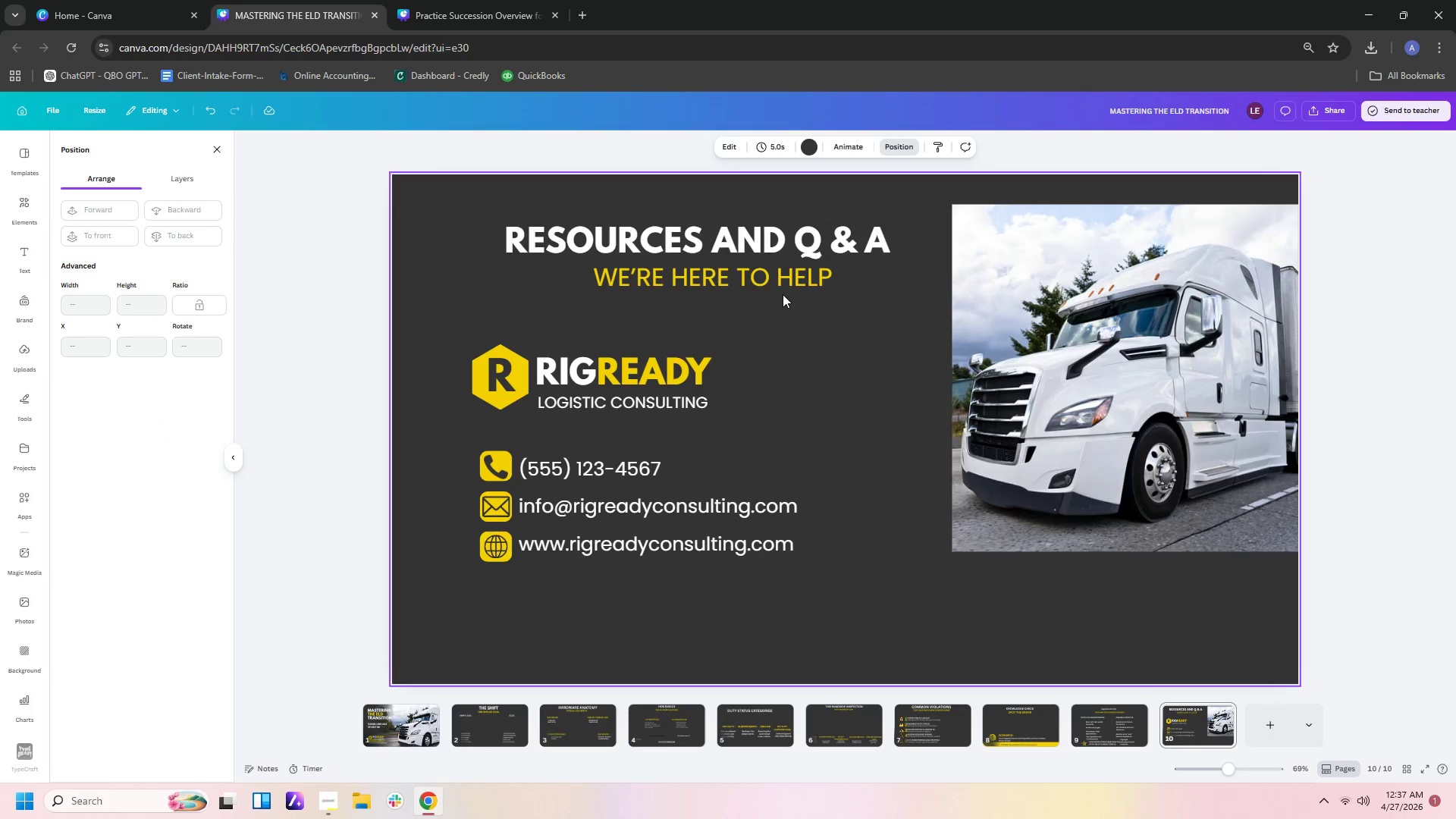 
left_click_drag(start_coordinate=[779, 283], to_coordinate=[767, 285])
 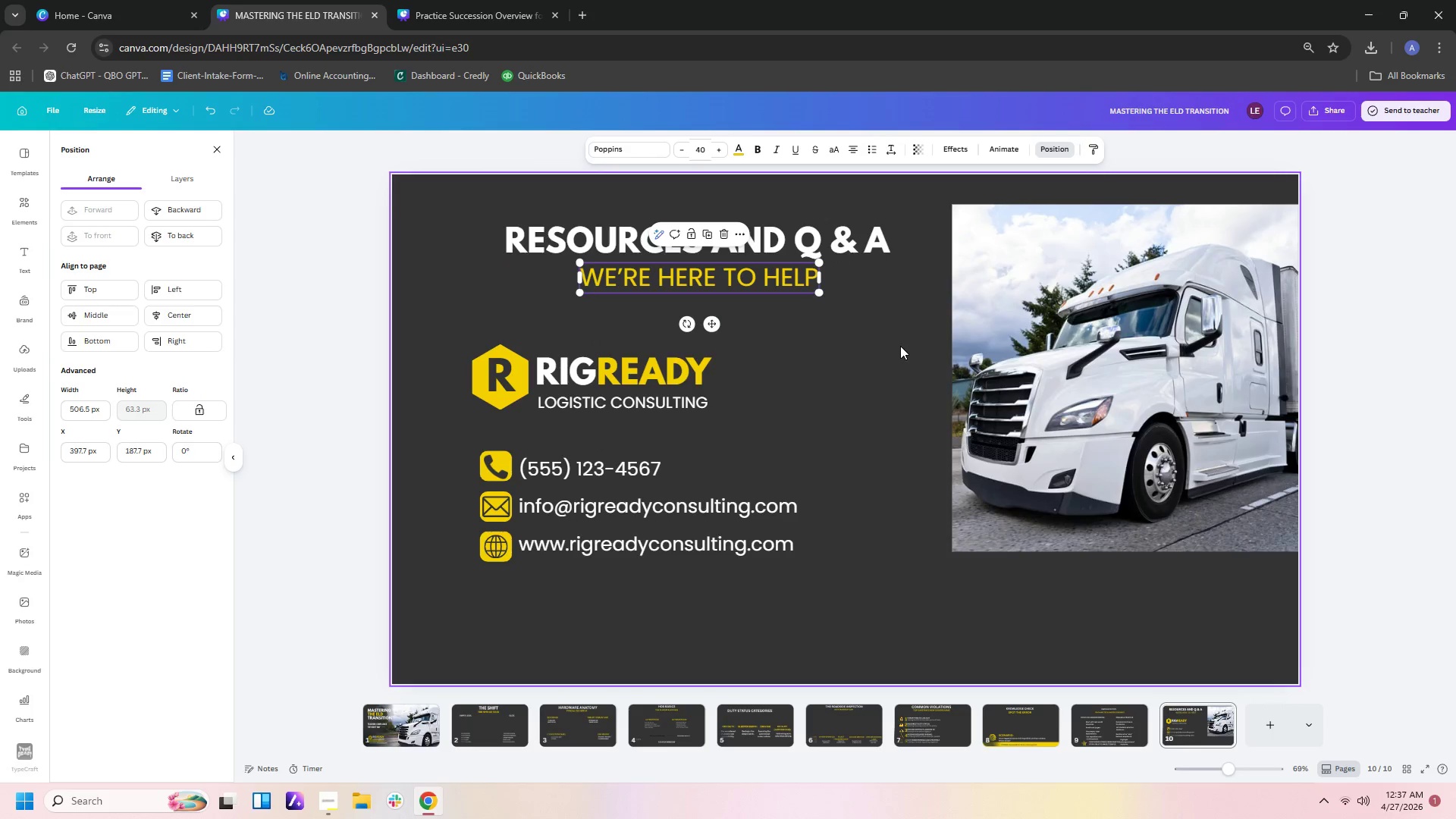 
left_click([900, 346])
 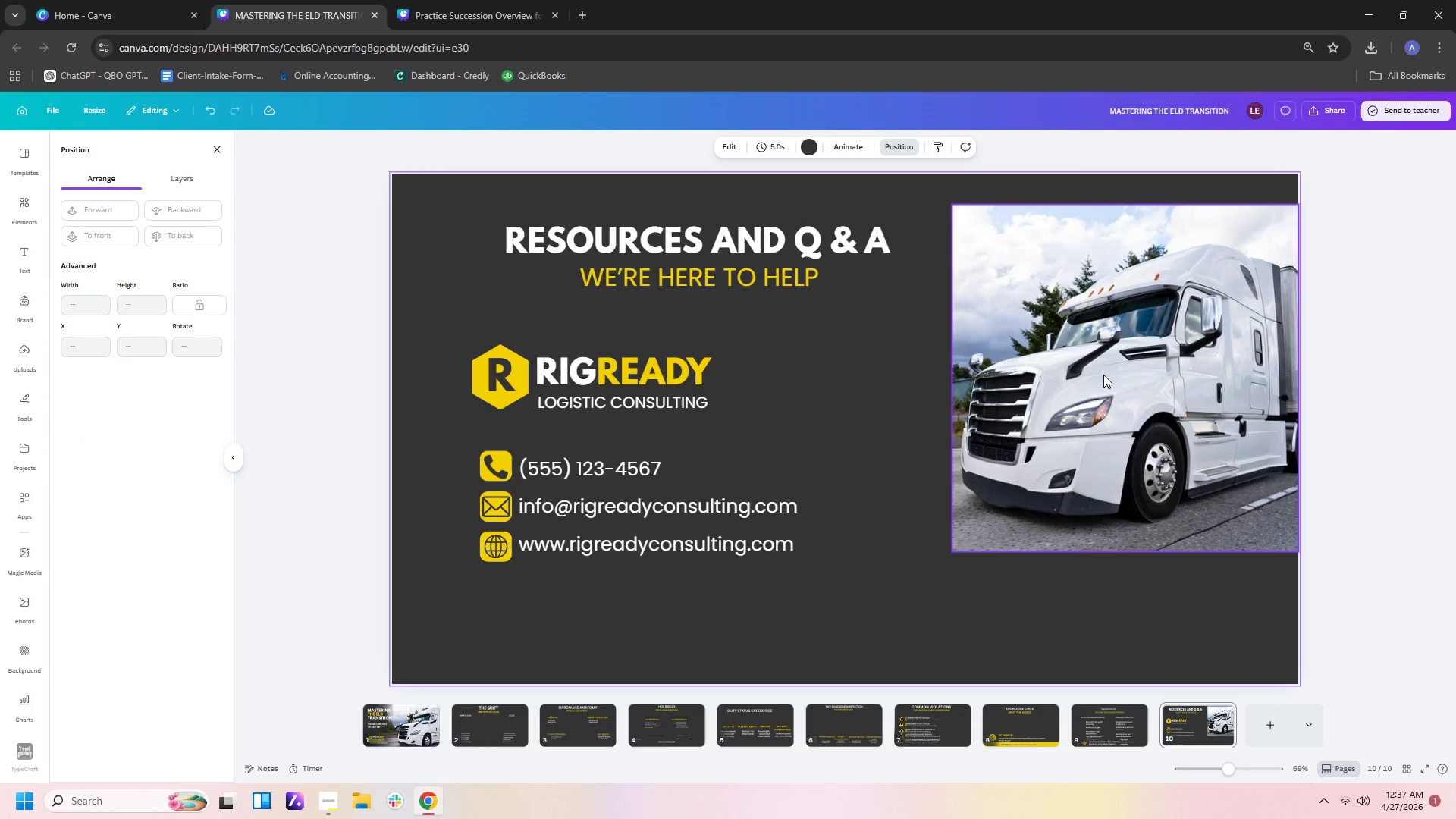 
left_click_drag(start_coordinate=[1103, 375], to_coordinate=[1102, 347])
 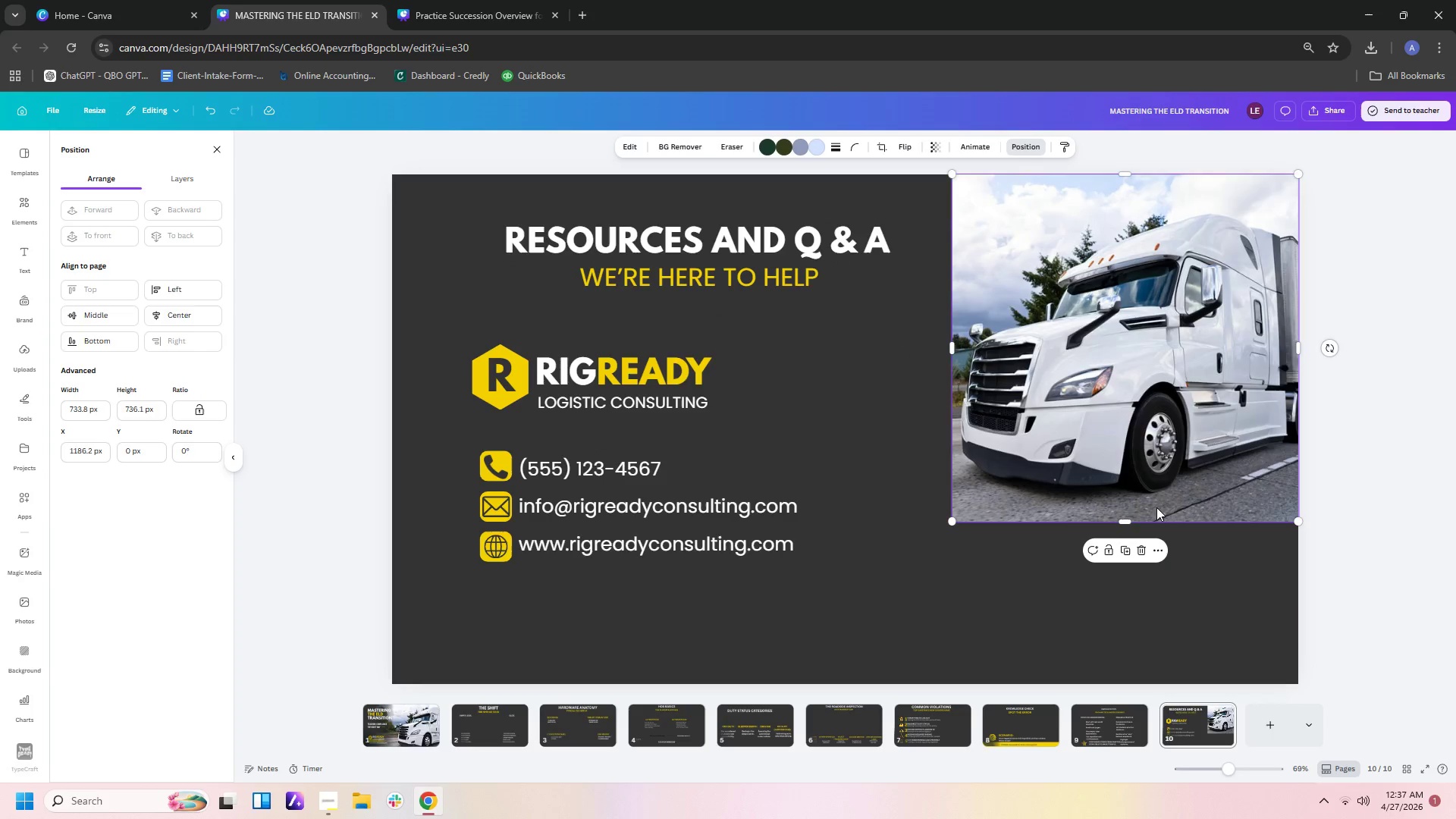 
left_click([1210, 565])
 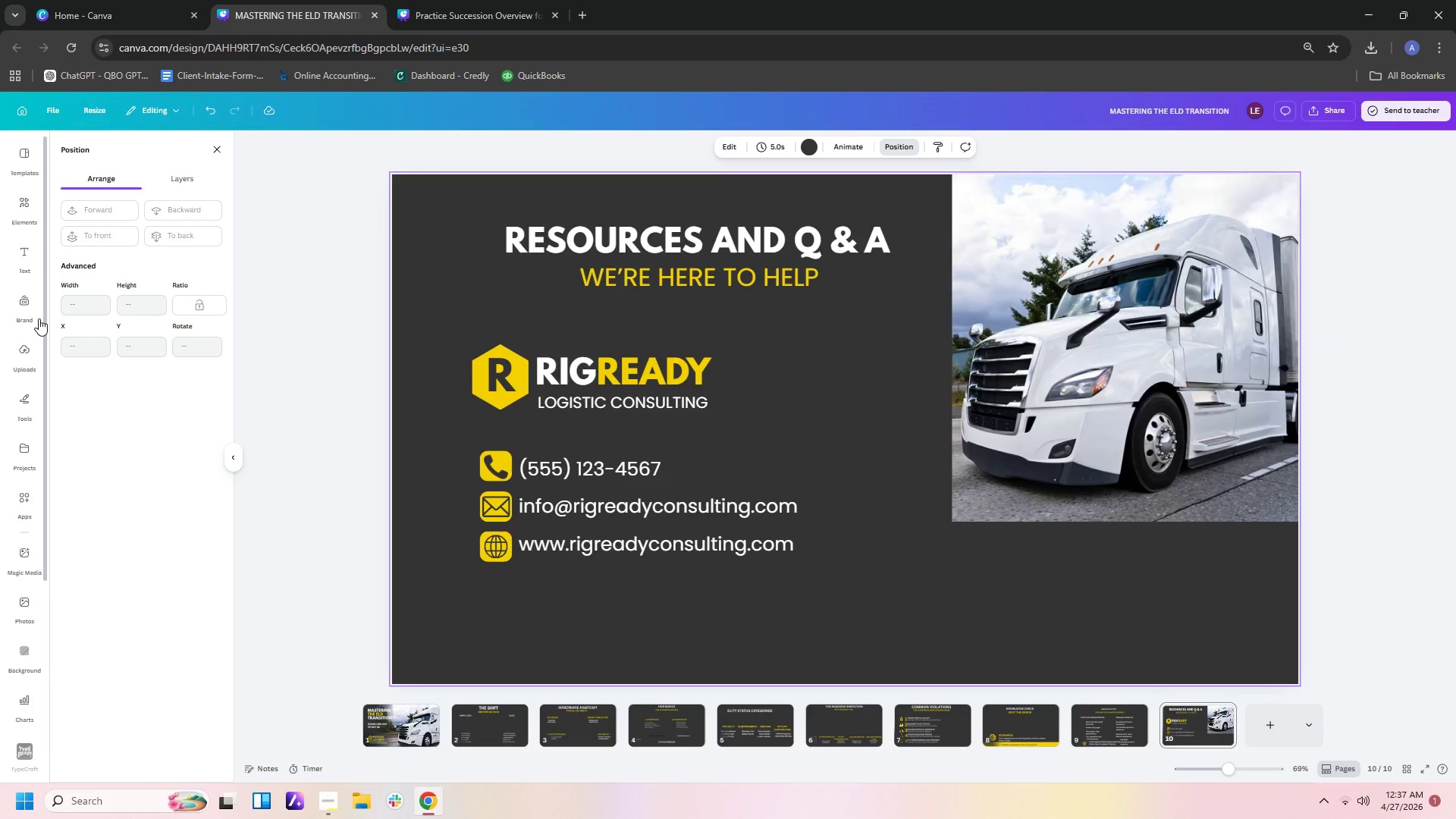 
wait(5.44)
 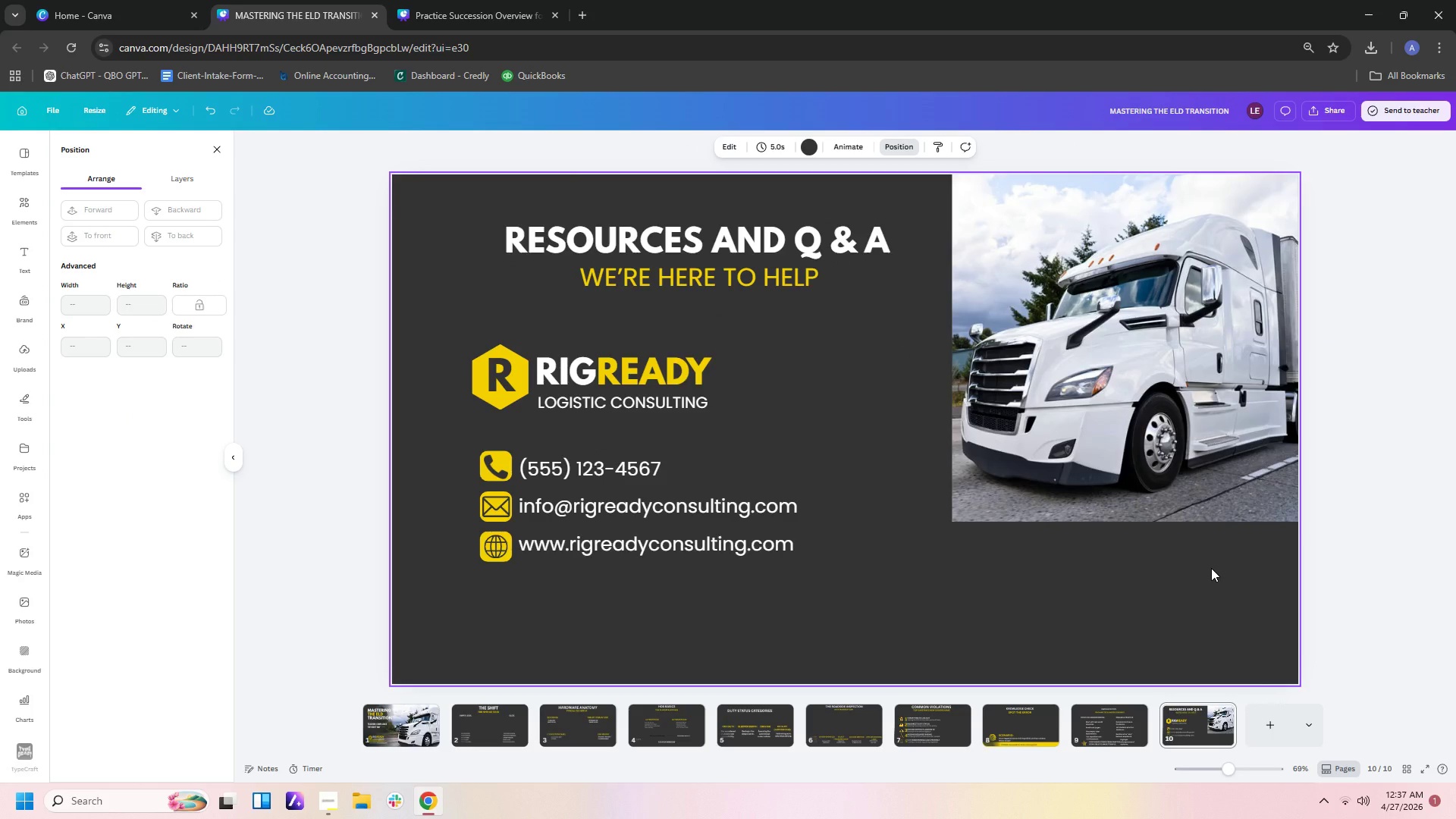 
left_click([36, 428])
 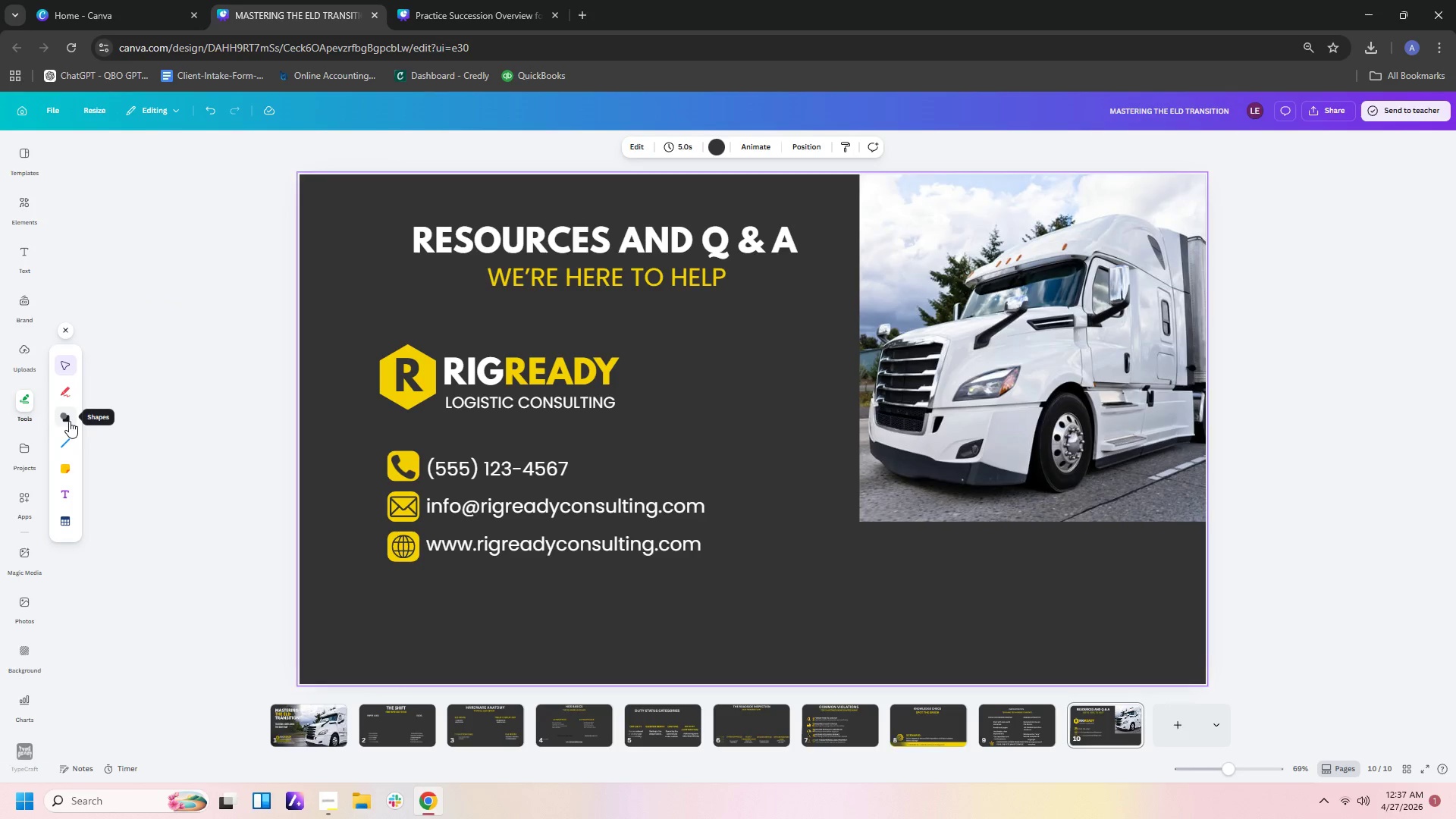 
left_click([69, 421])
 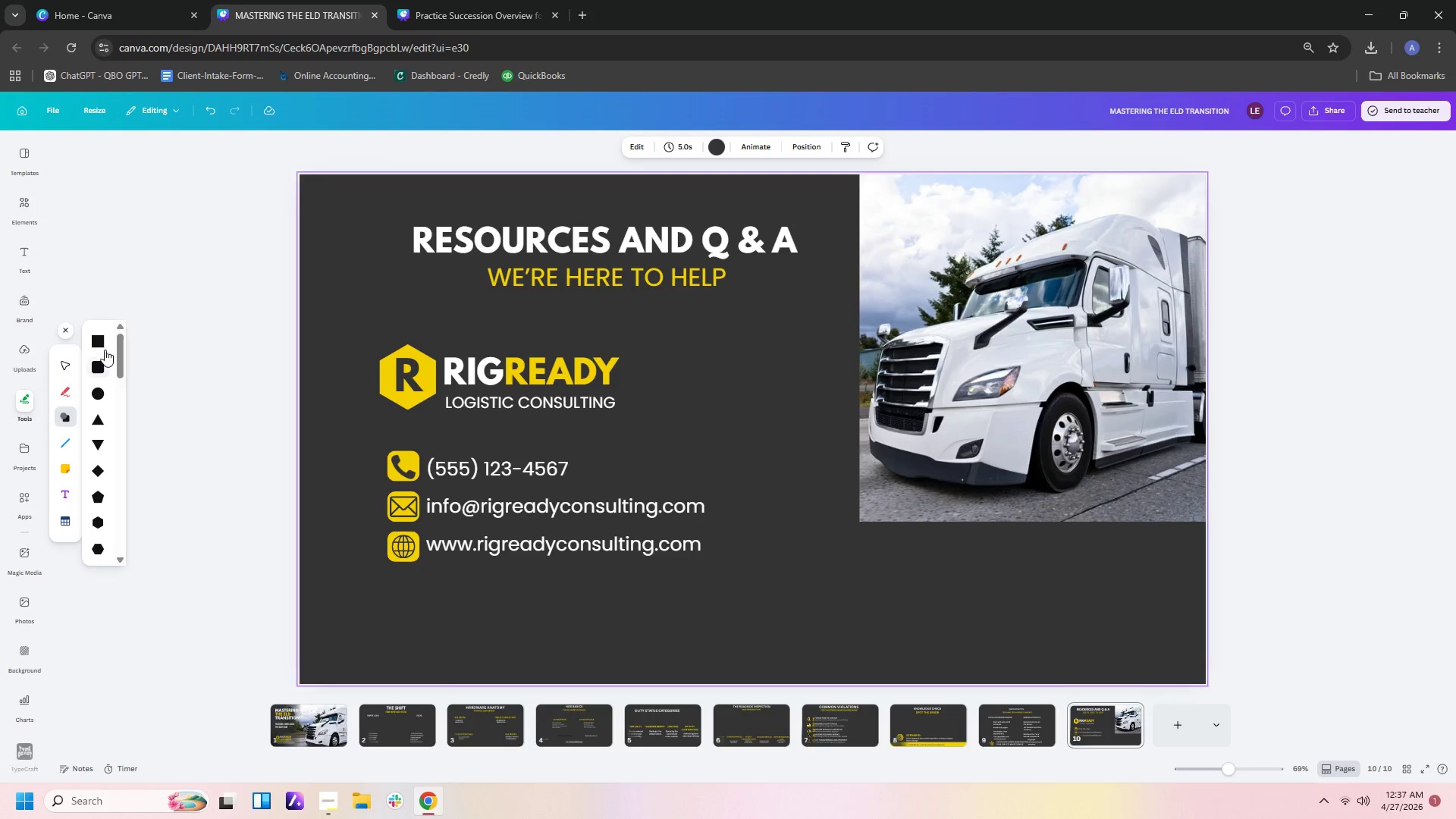 
left_click([108, 339])
 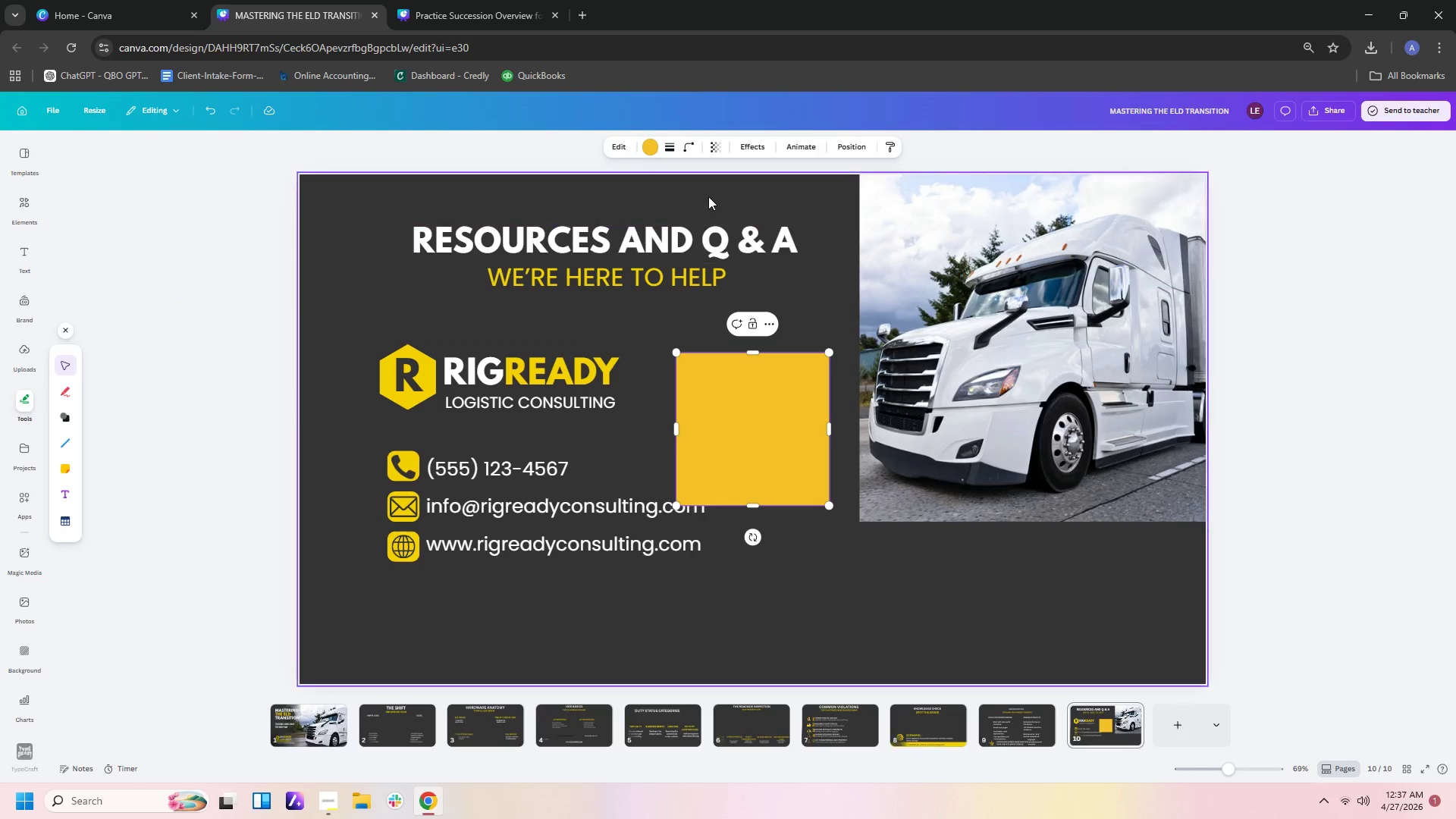 
left_click([652, 151])
 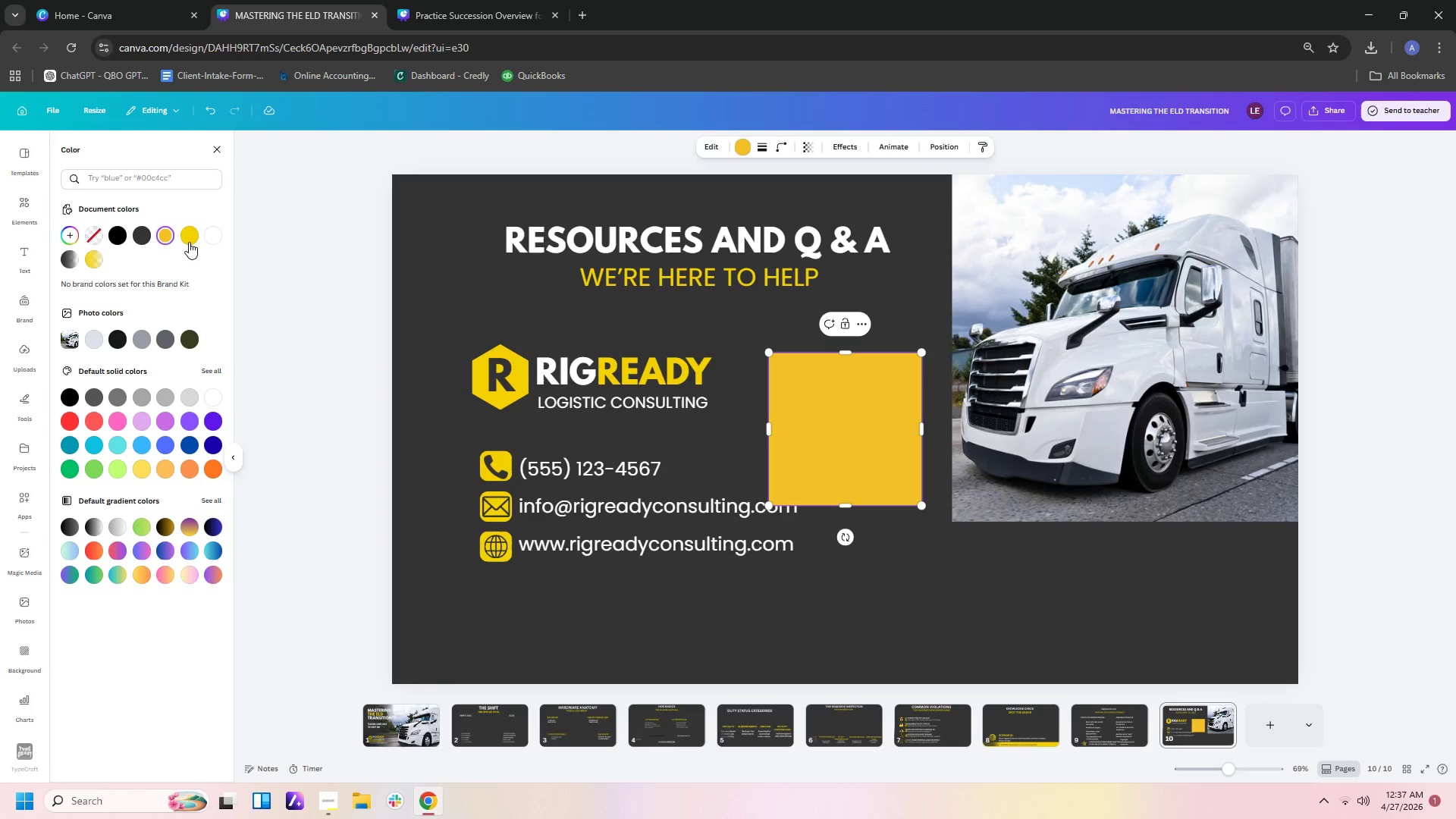 
left_click([185, 240])
 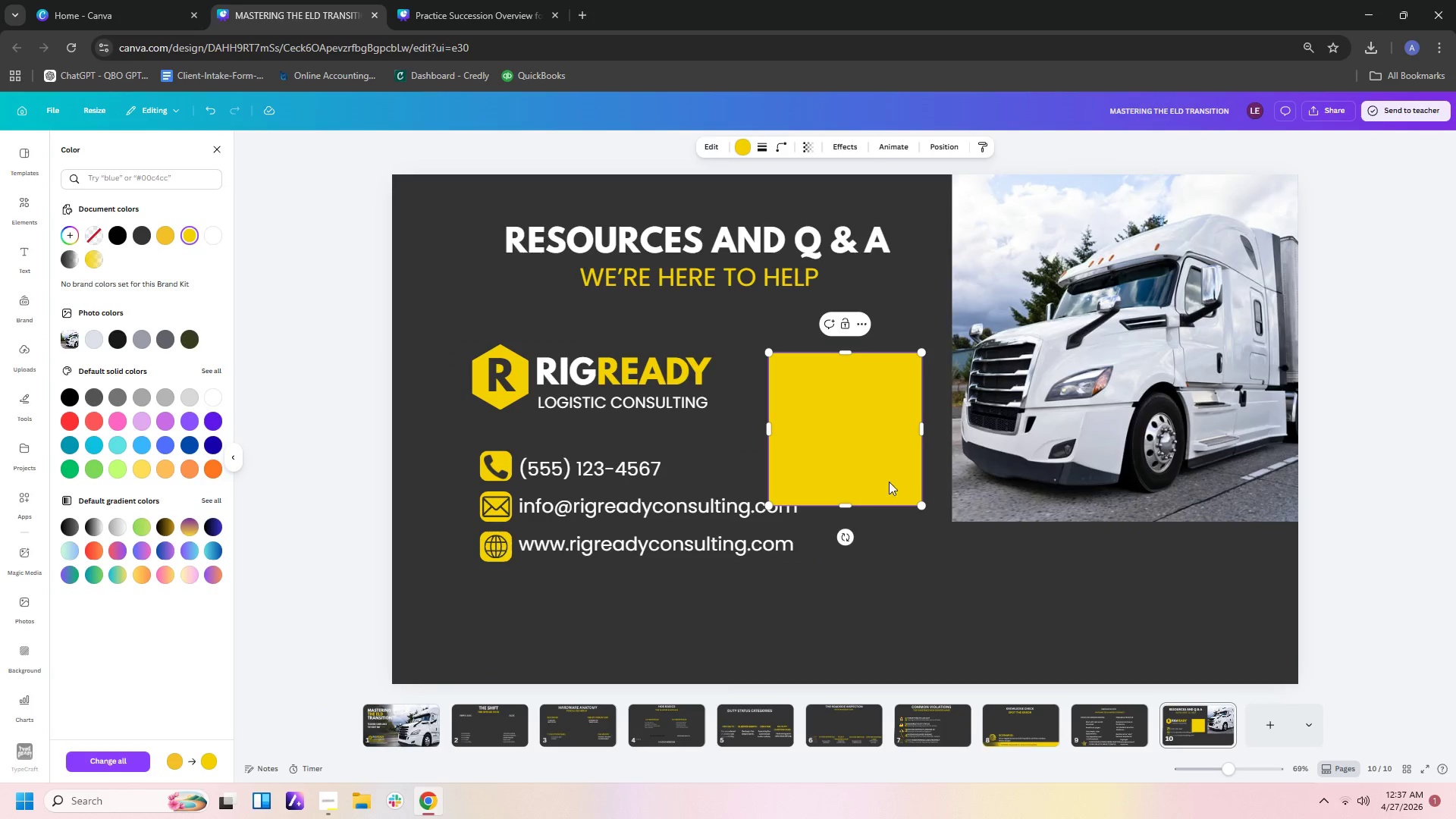 
left_click_drag(start_coordinate=[885, 472], to_coordinate=[1062, 623])
 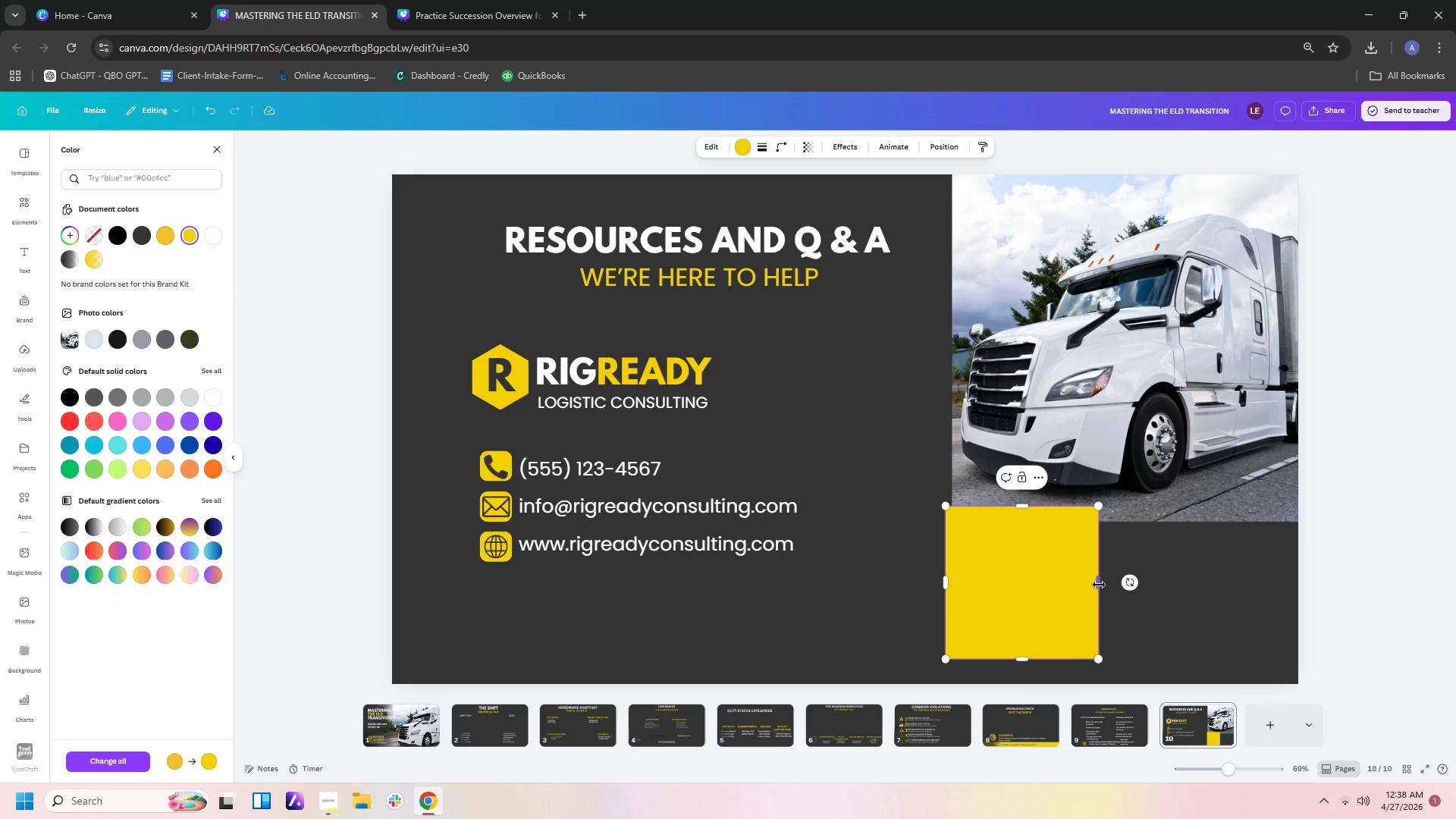 
left_click_drag(start_coordinate=[1100, 582], to_coordinate=[1300, 600])
 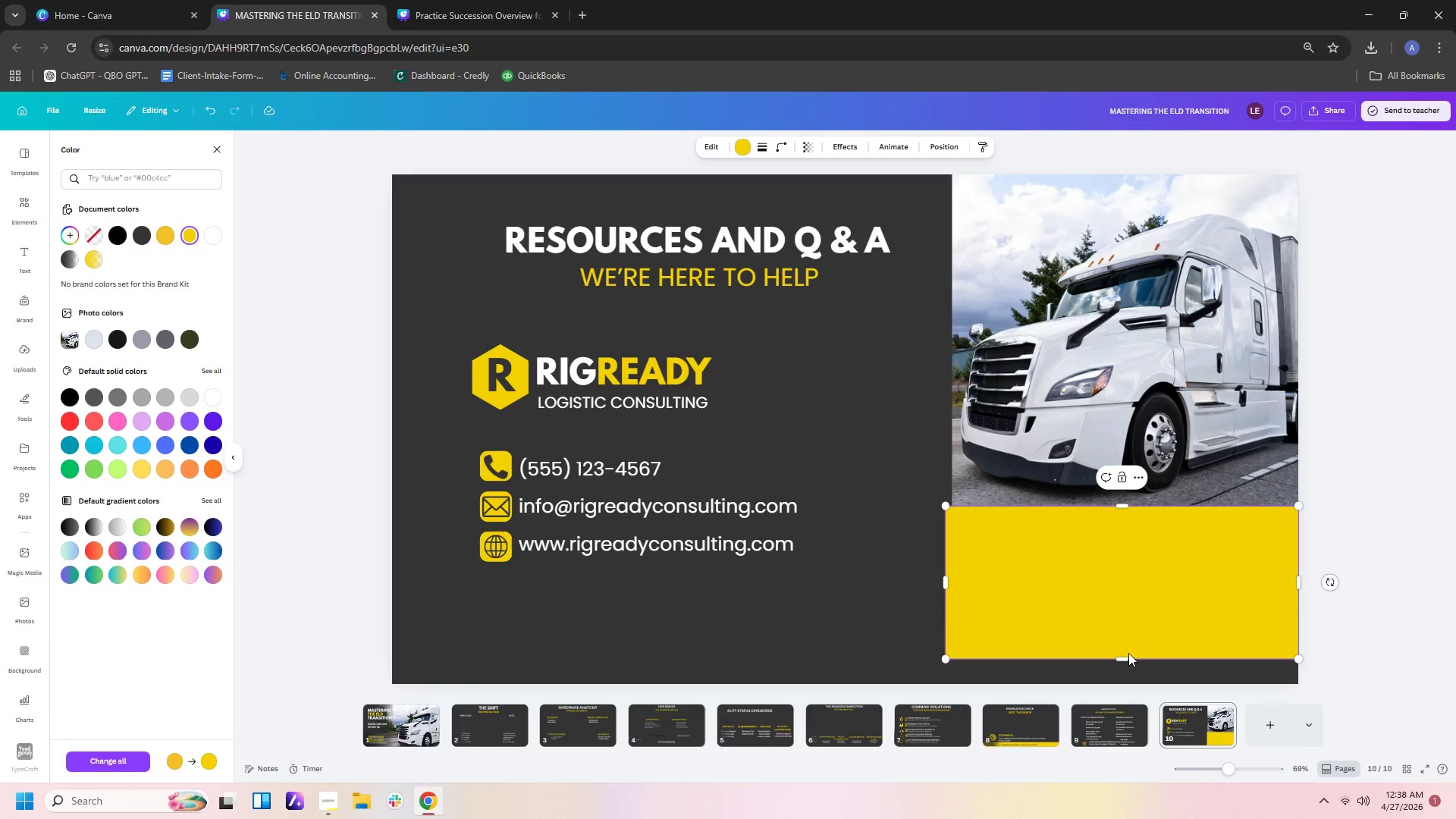 
left_click_drag(start_coordinate=[1125, 656], to_coordinate=[1129, 595])
 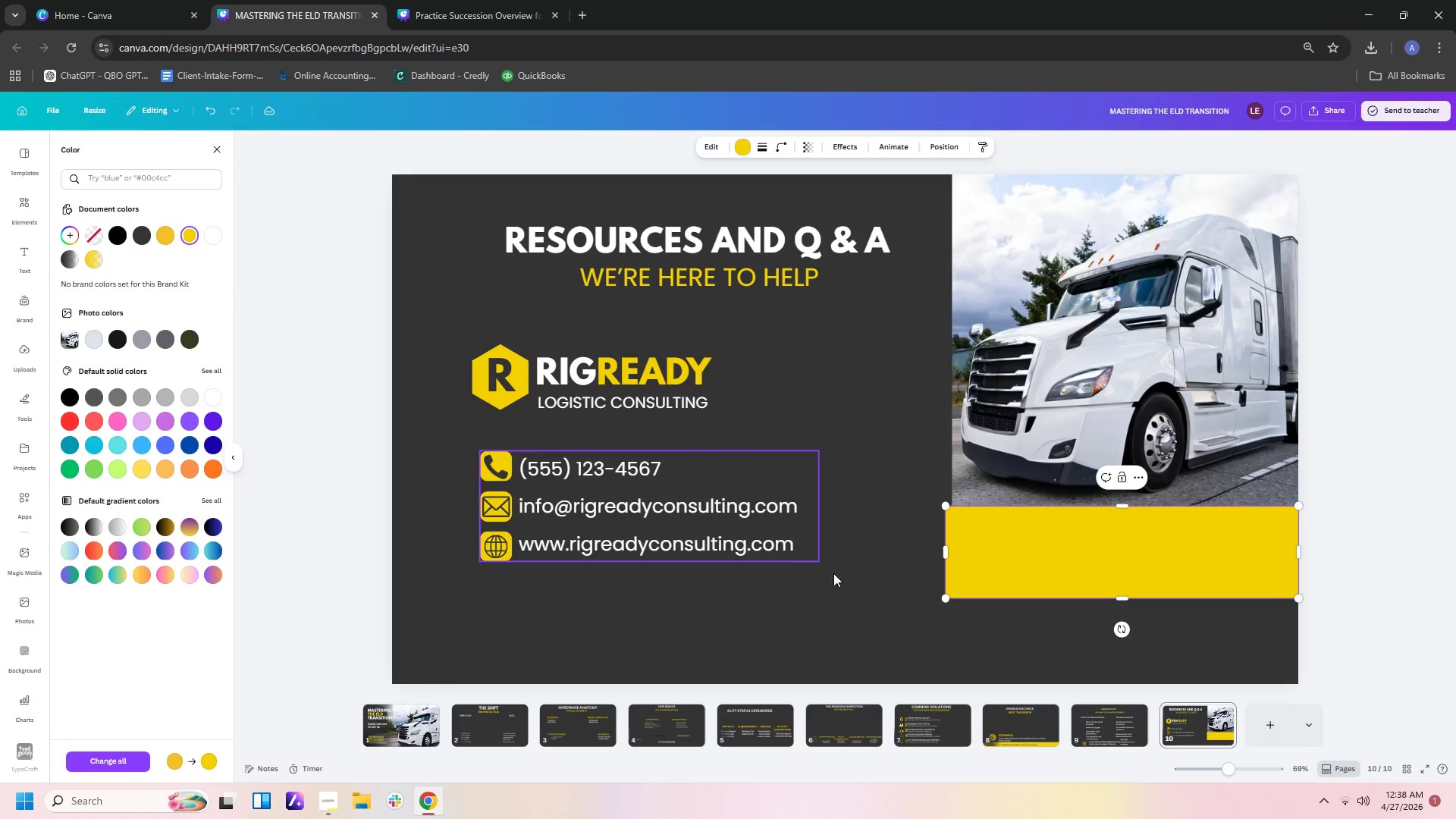 
left_click([853, 574])
 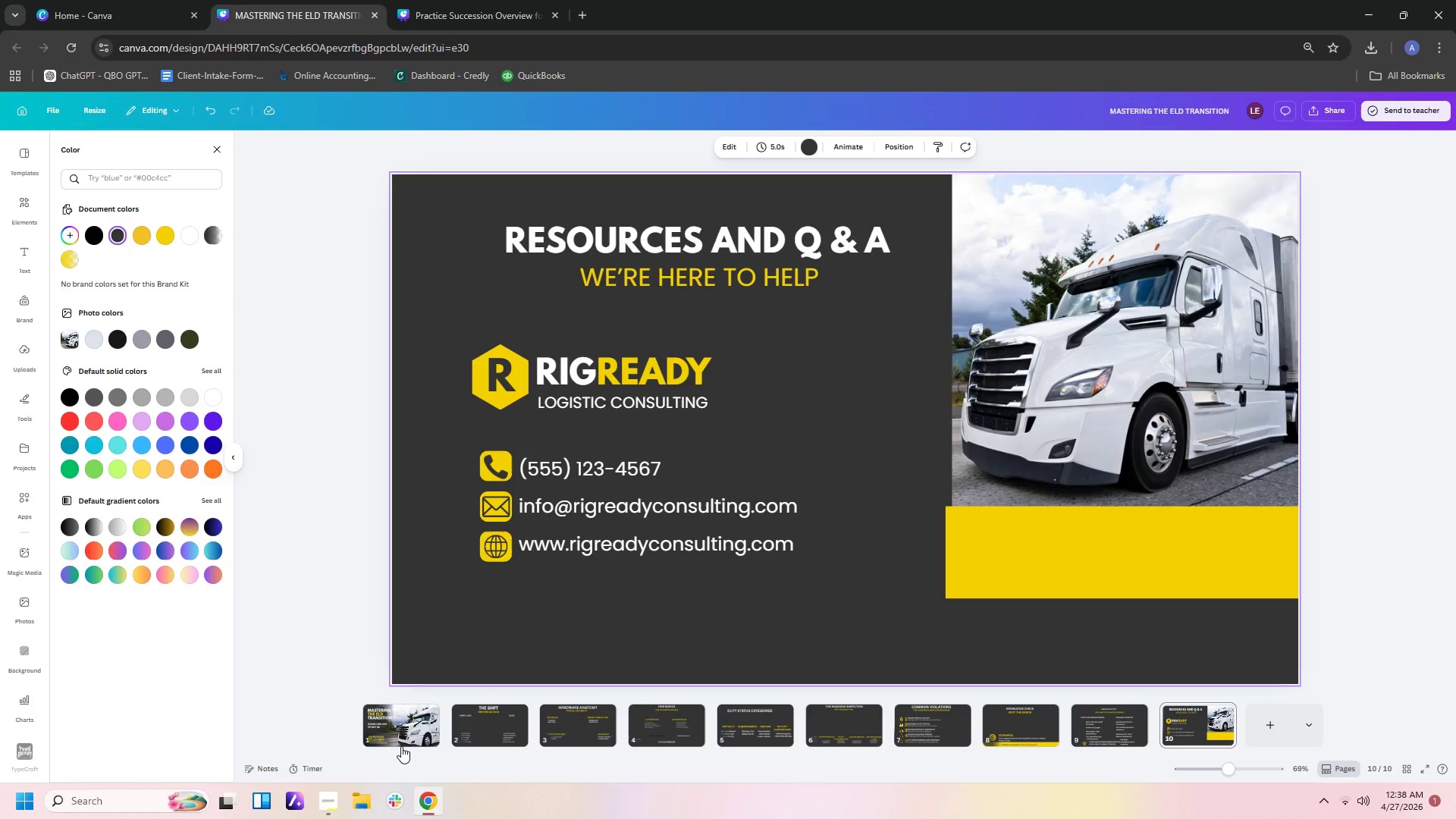 
left_click([394, 736])
 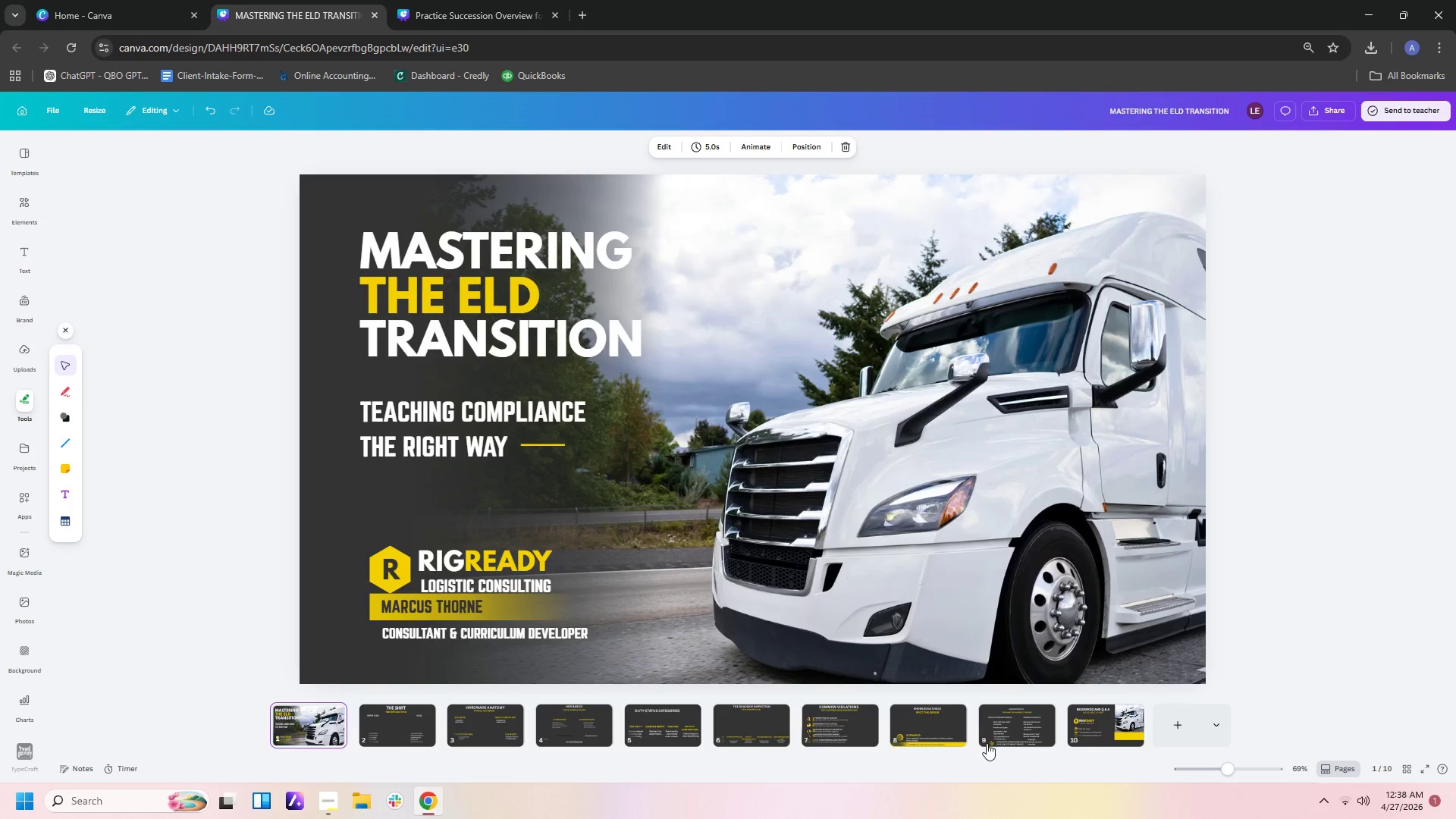 
left_click([937, 733])
 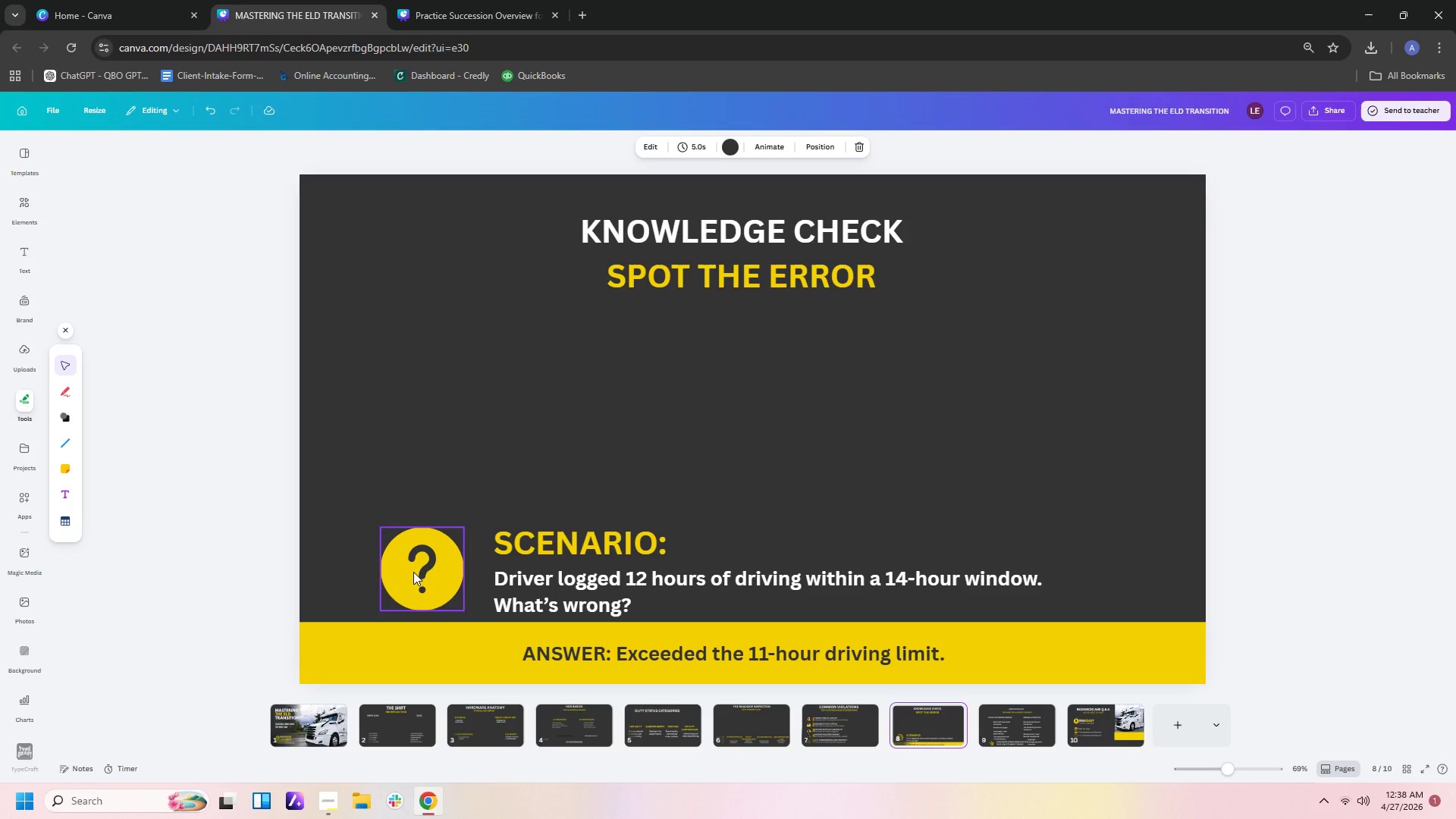 
wait(5.84)
 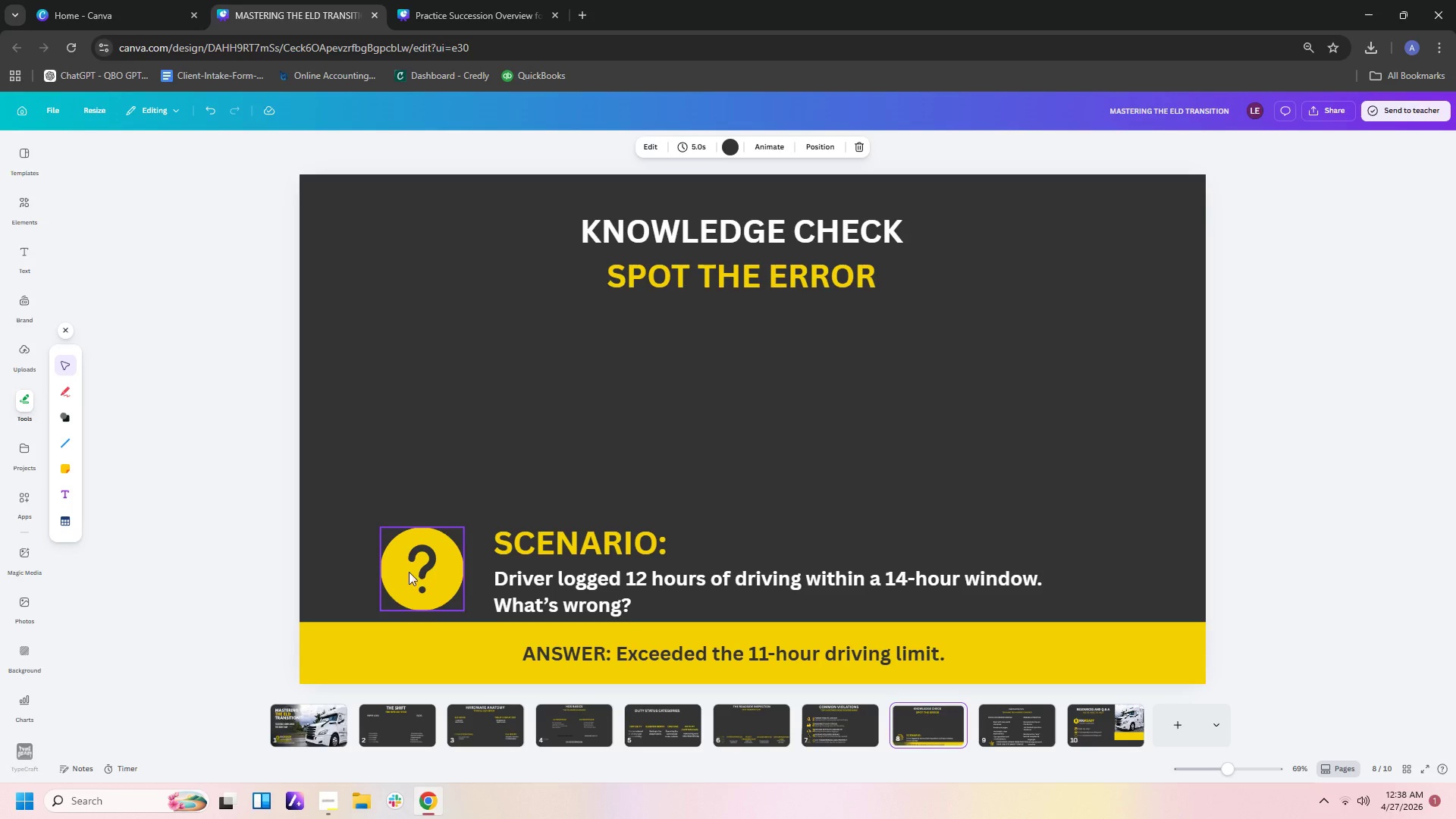 
left_click([28, 199])
 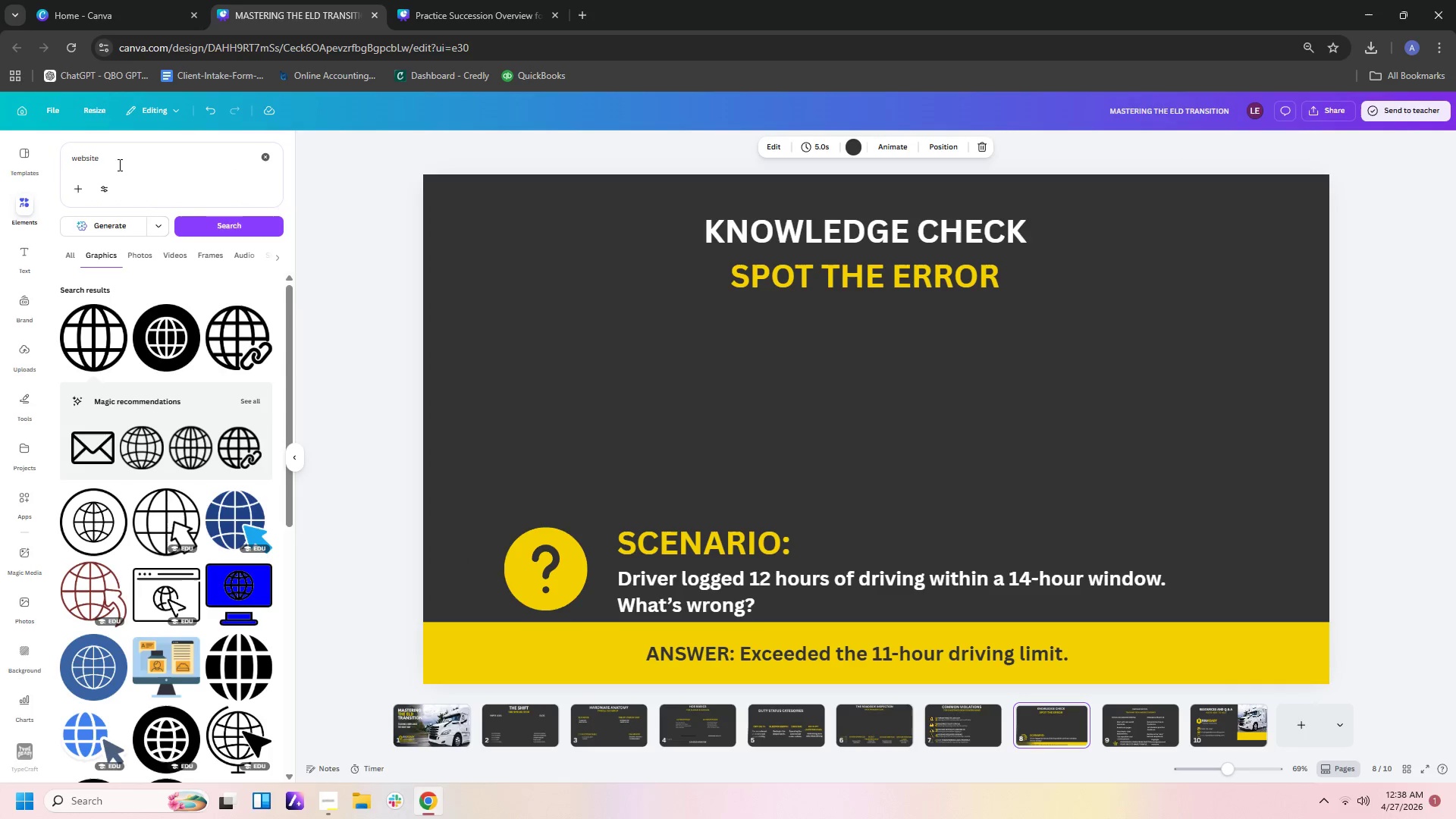 
left_click_drag(start_coordinate=[121, 163], to_coordinate=[0, 133])
 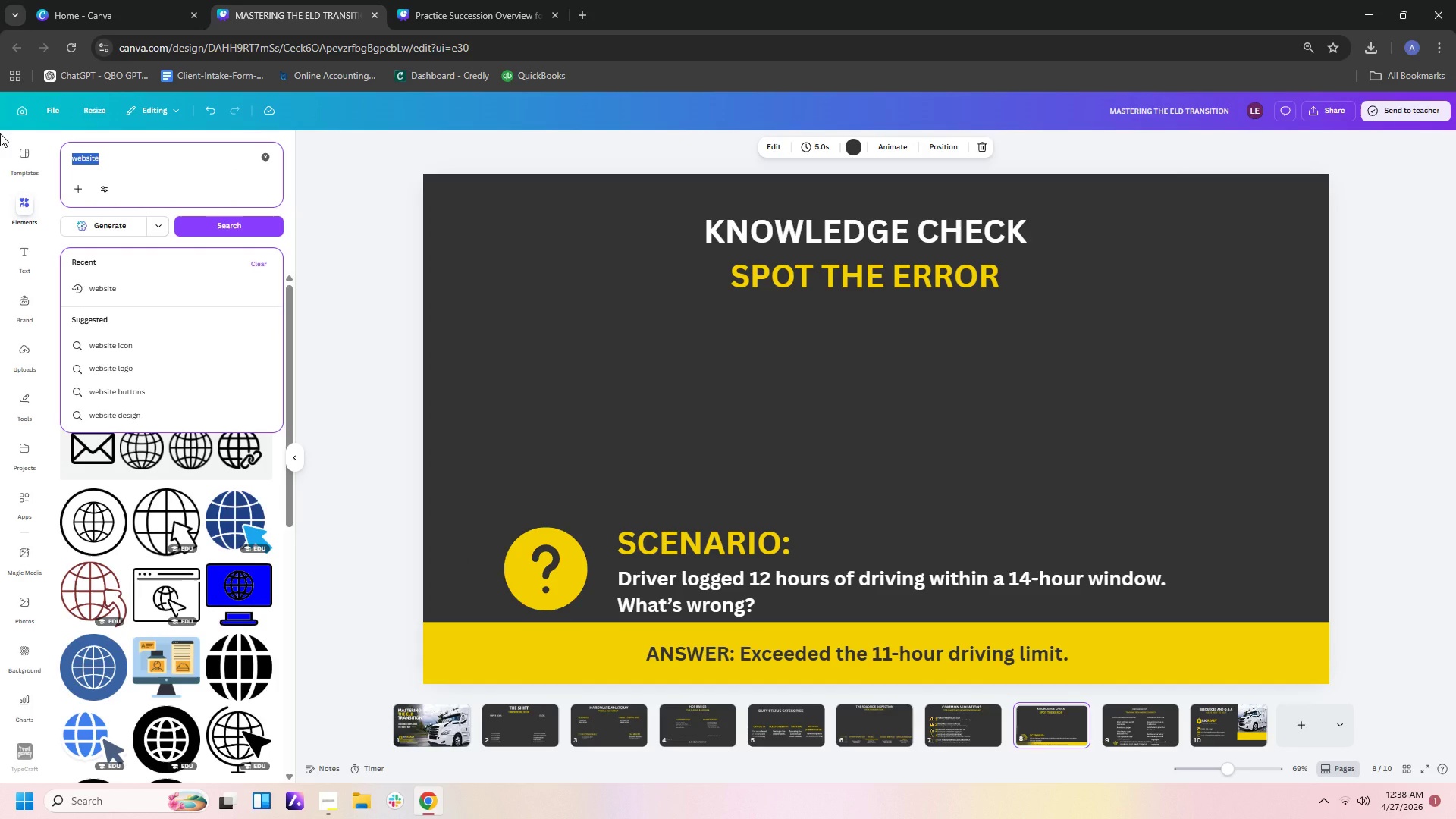 
type(question icon)
 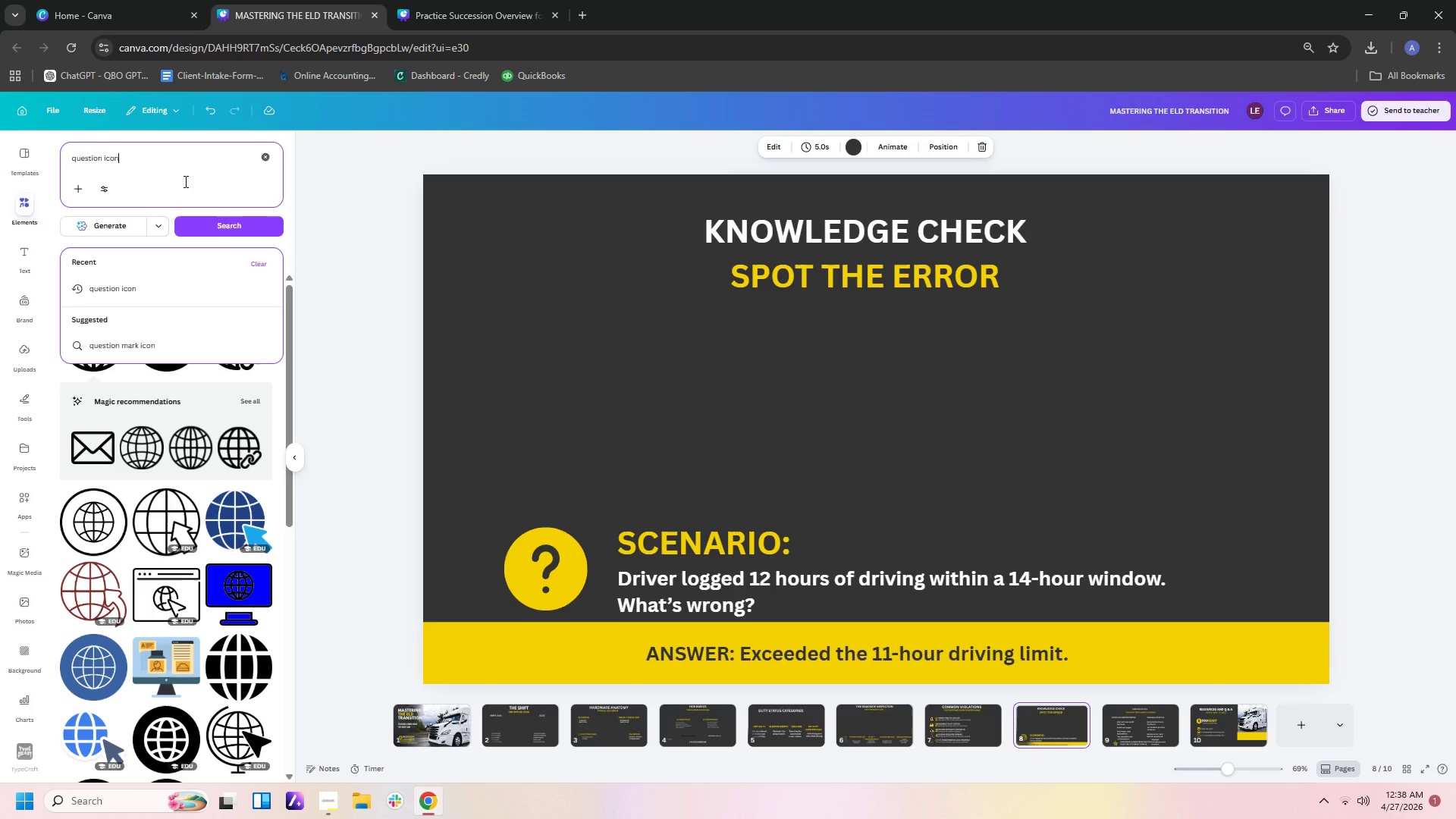 
left_click([229, 226])
 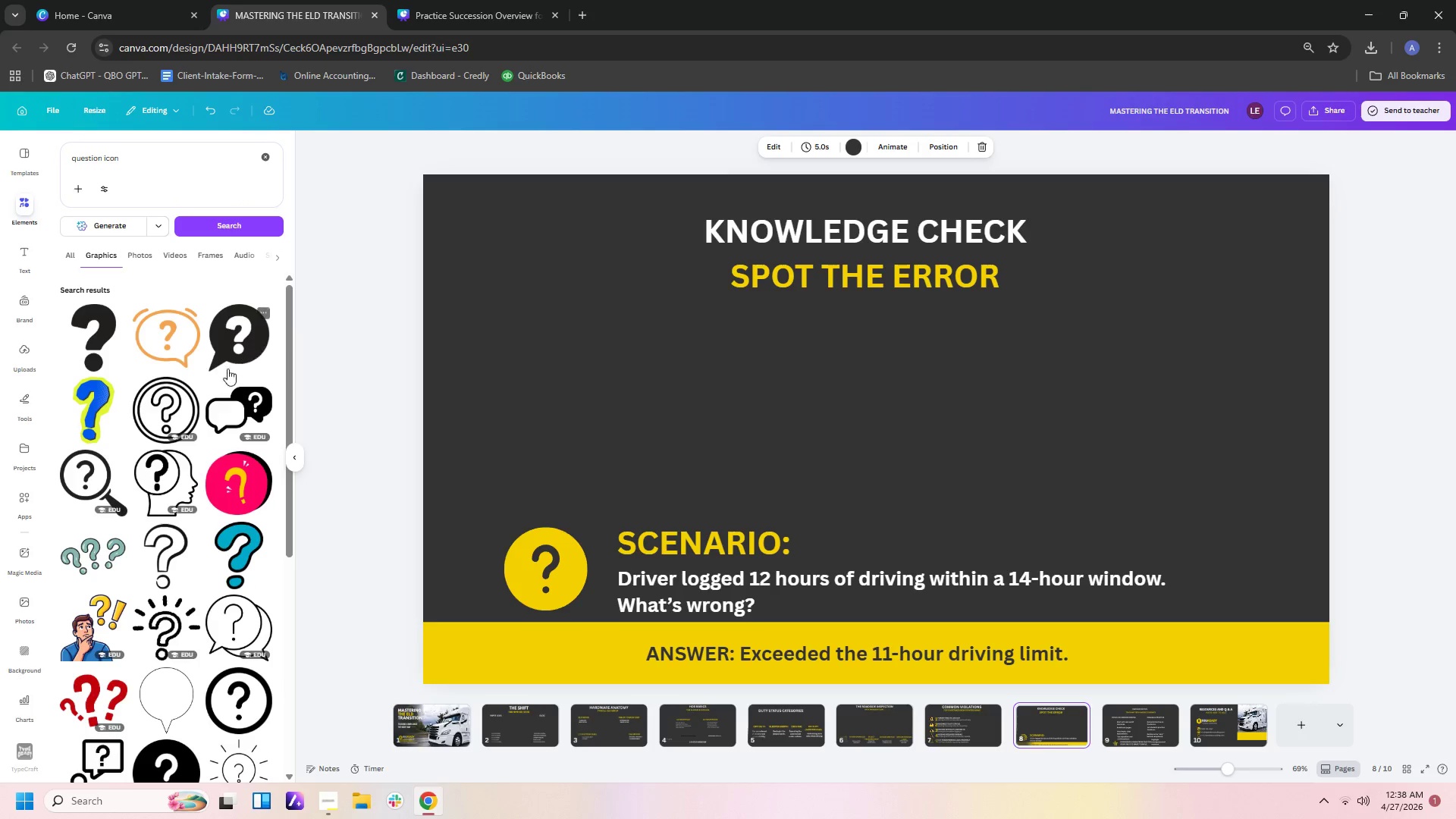 
scroll: coordinate [163, 450], scroll_direction: down, amount: 1.0
 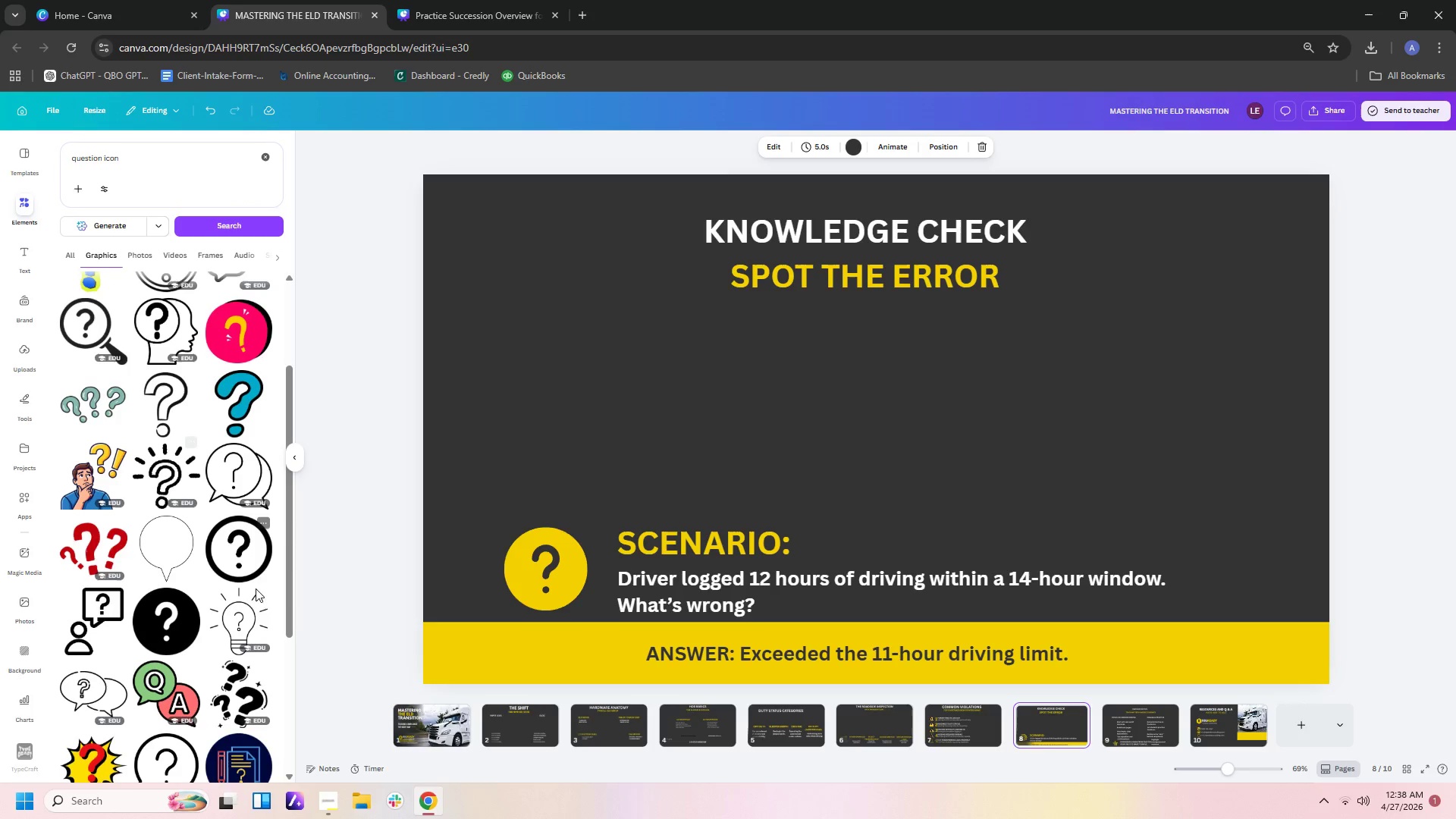 
left_click([174, 626])
 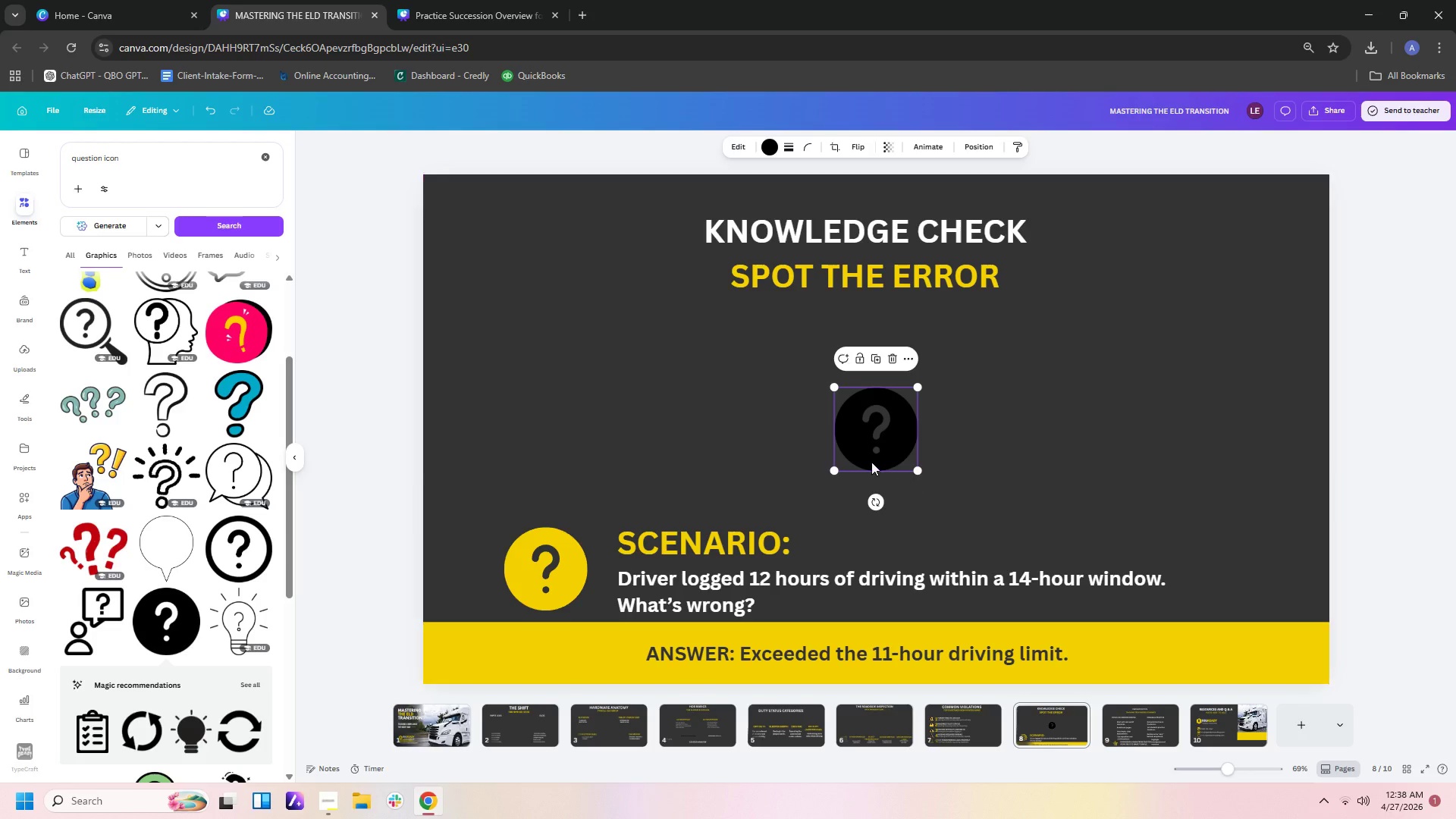 
left_click_drag(start_coordinate=[860, 441], to_coordinate=[1235, 726])
 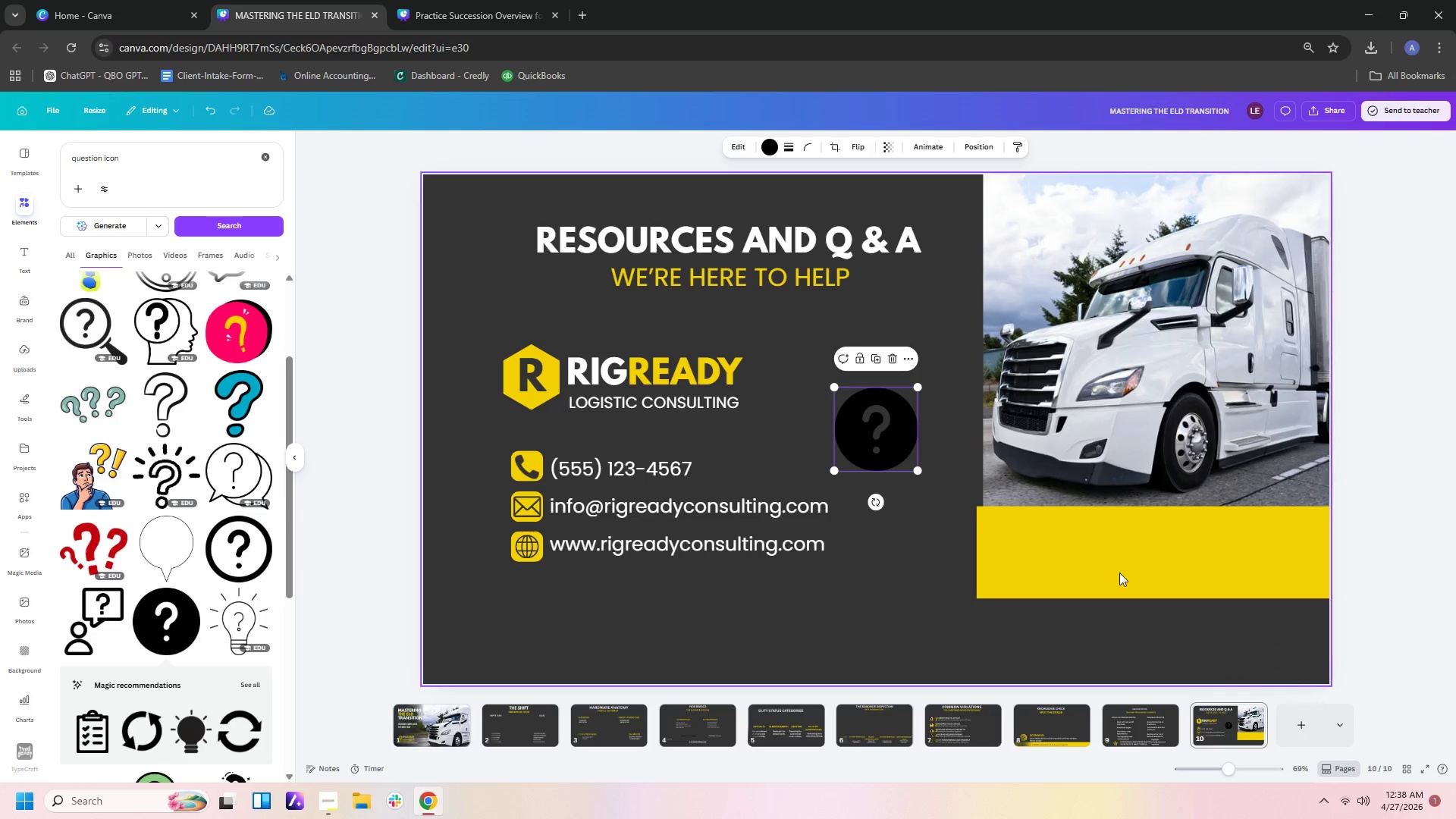 
left_click_drag(start_coordinate=[899, 431], to_coordinate=[1065, 555])
 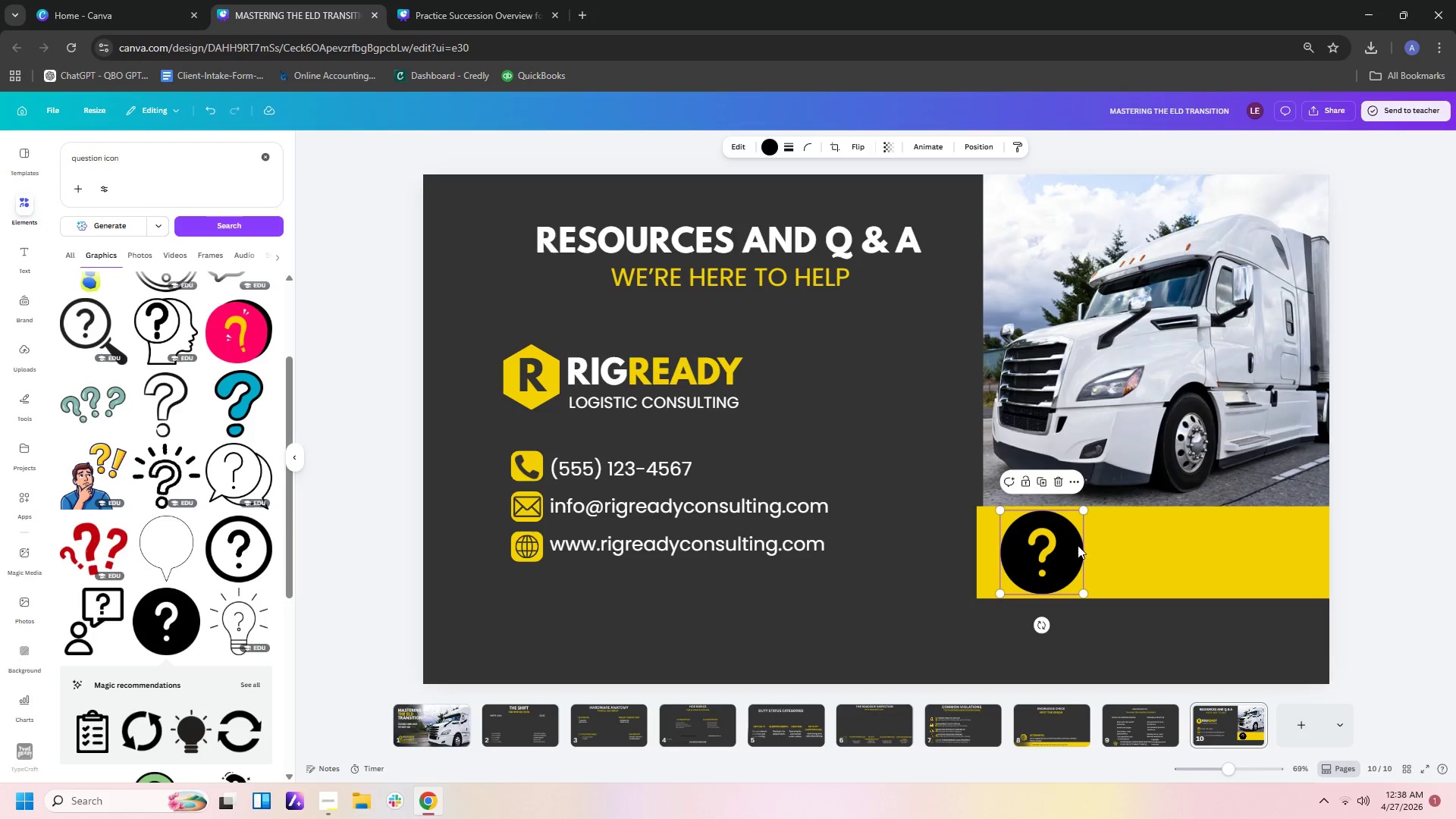 
left_click_drag(start_coordinate=[1085, 513], to_coordinate=[1081, 526])
 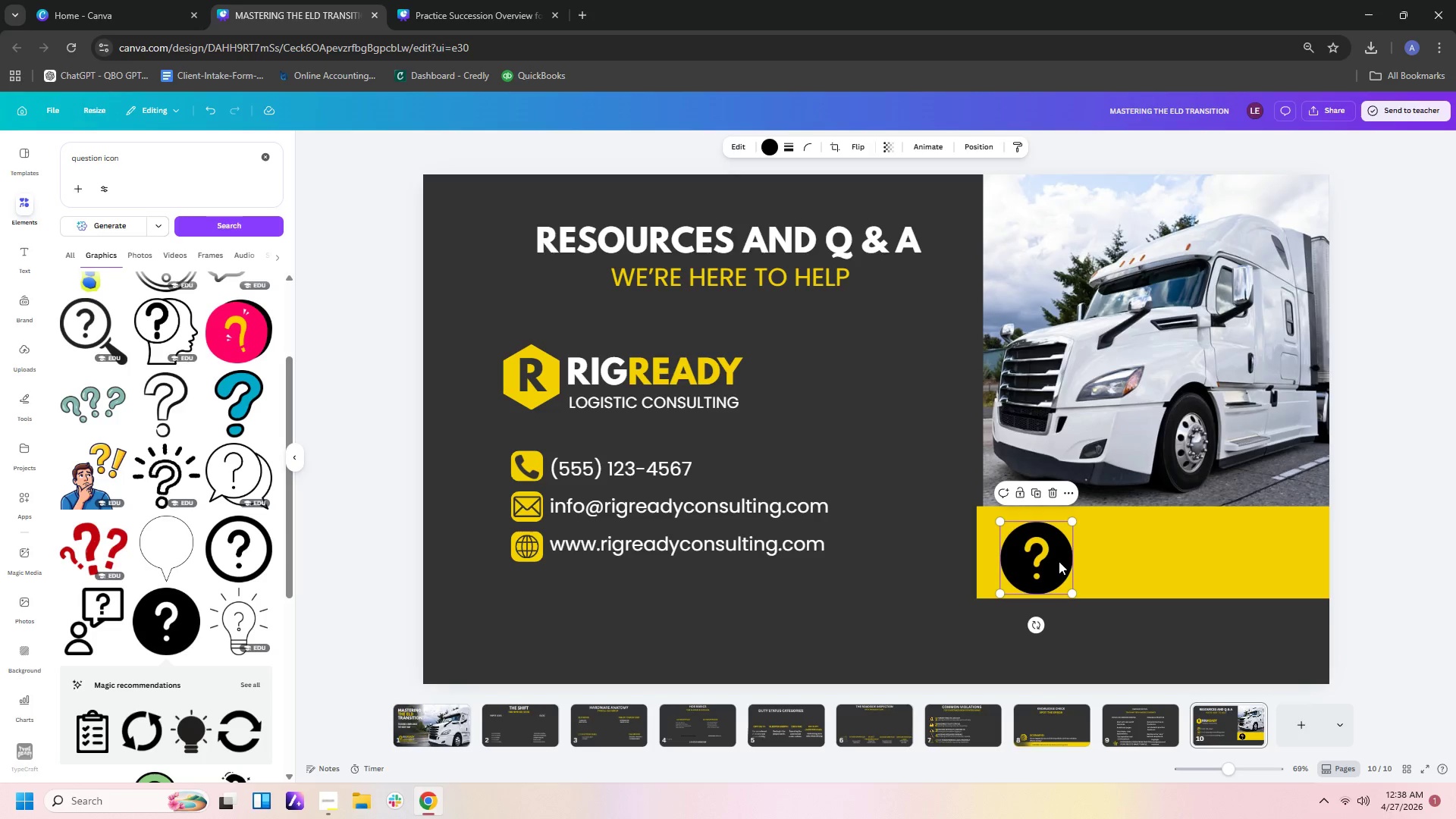 
left_click_drag(start_coordinate=[1059, 561], to_coordinate=[1062, 557])
 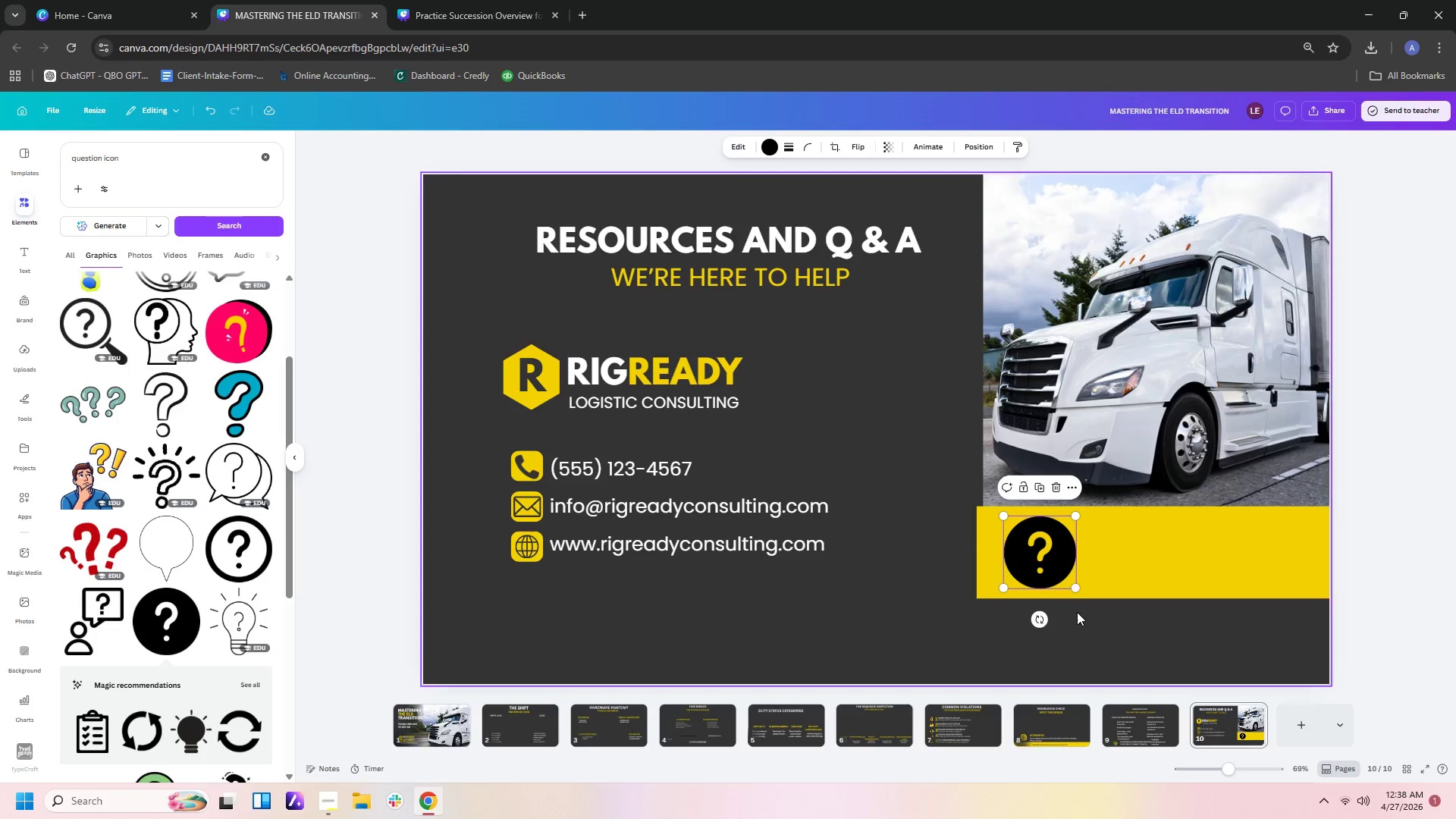 
left_click([1077, 612])
 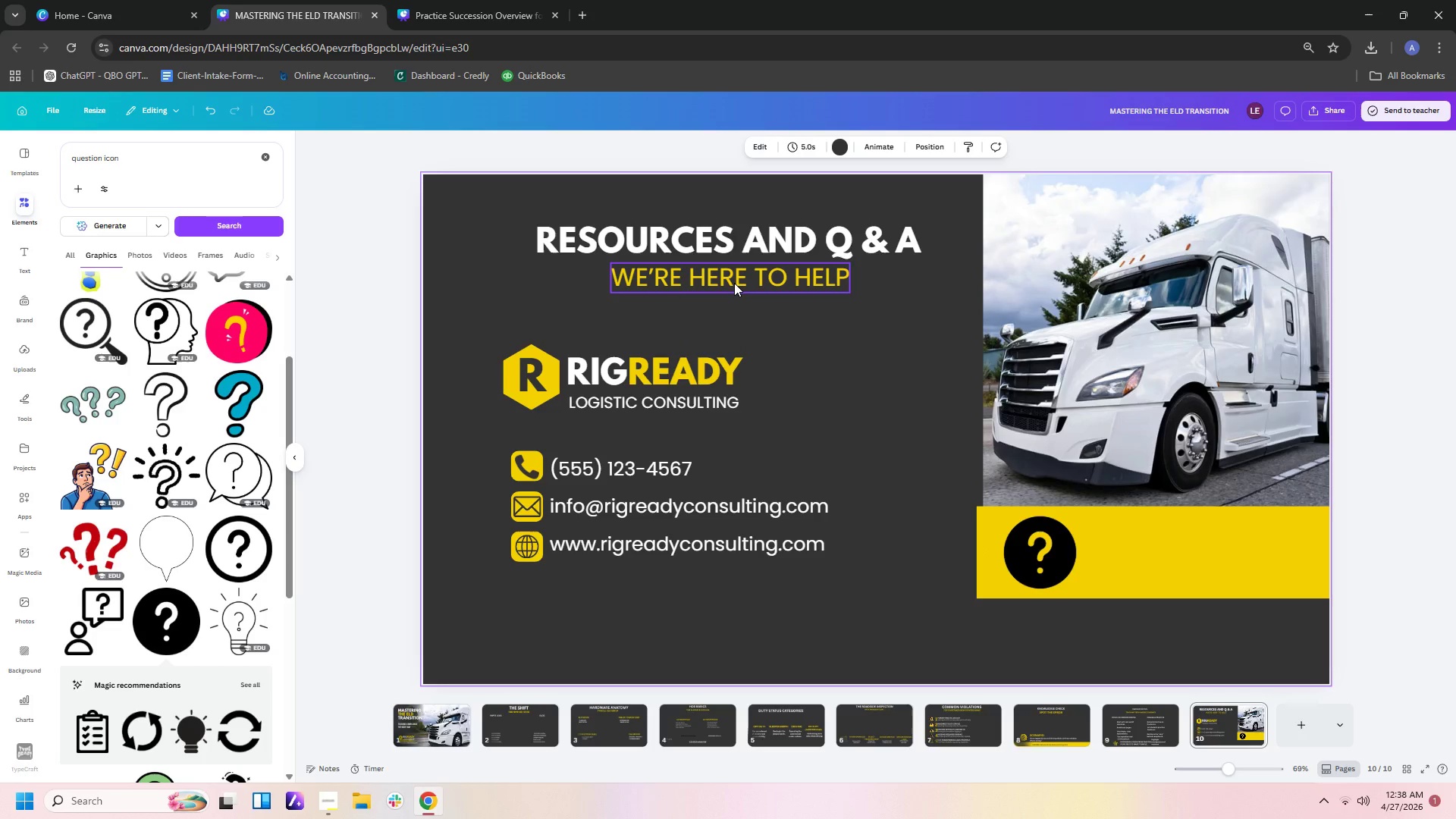 
left_click([734, 283])
 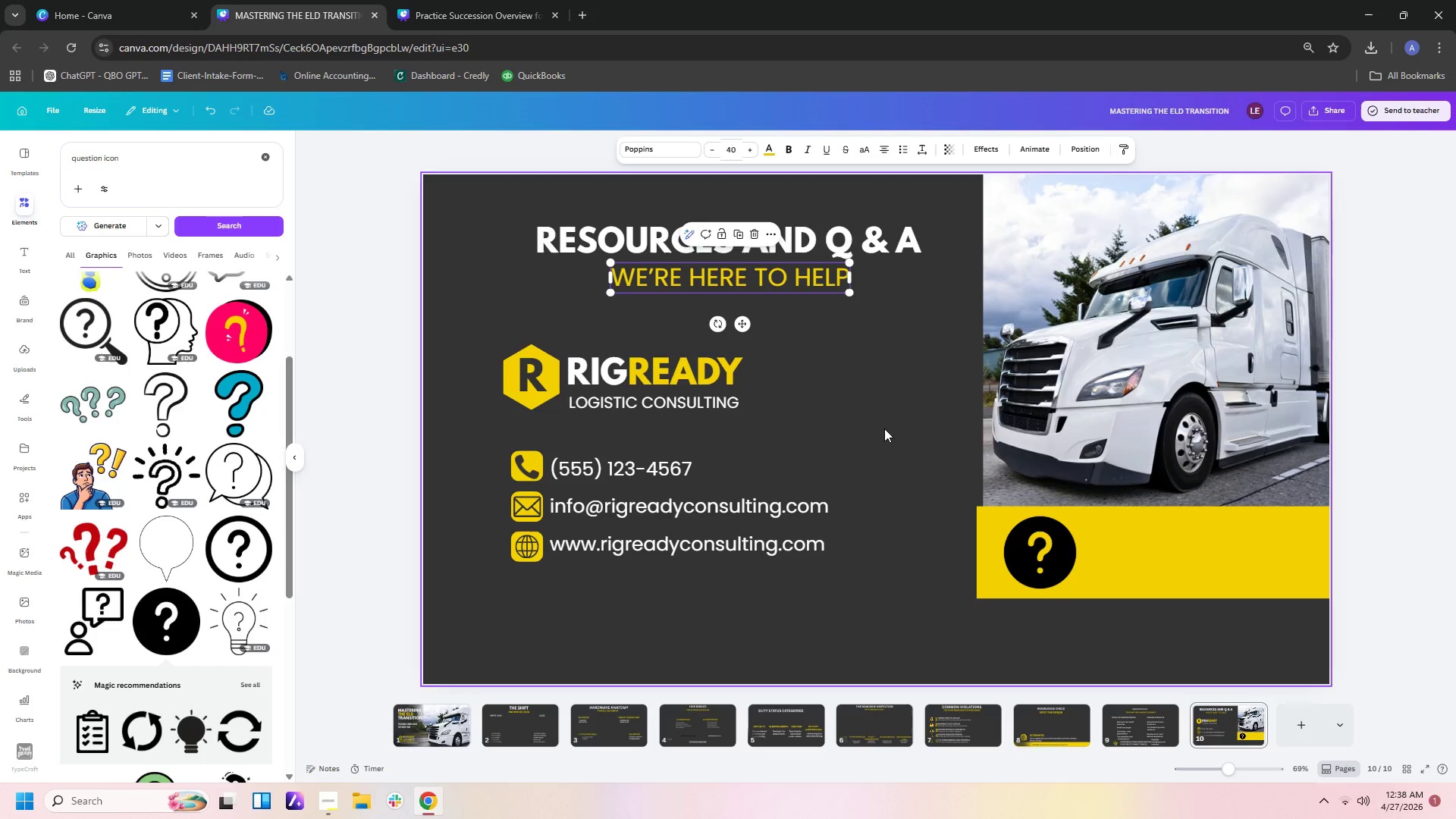 
key(Control+C)
 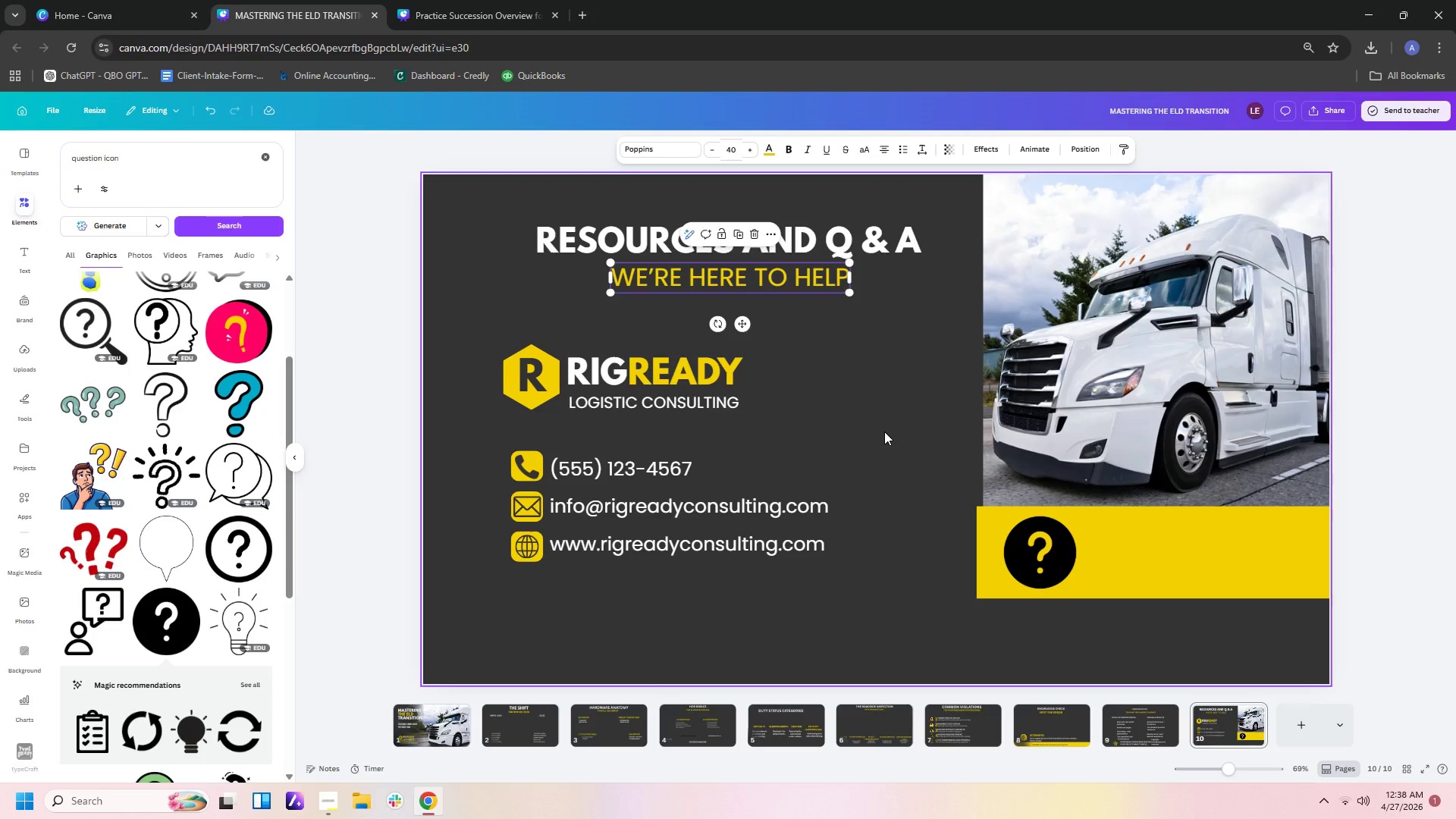 
key(Control+V)
 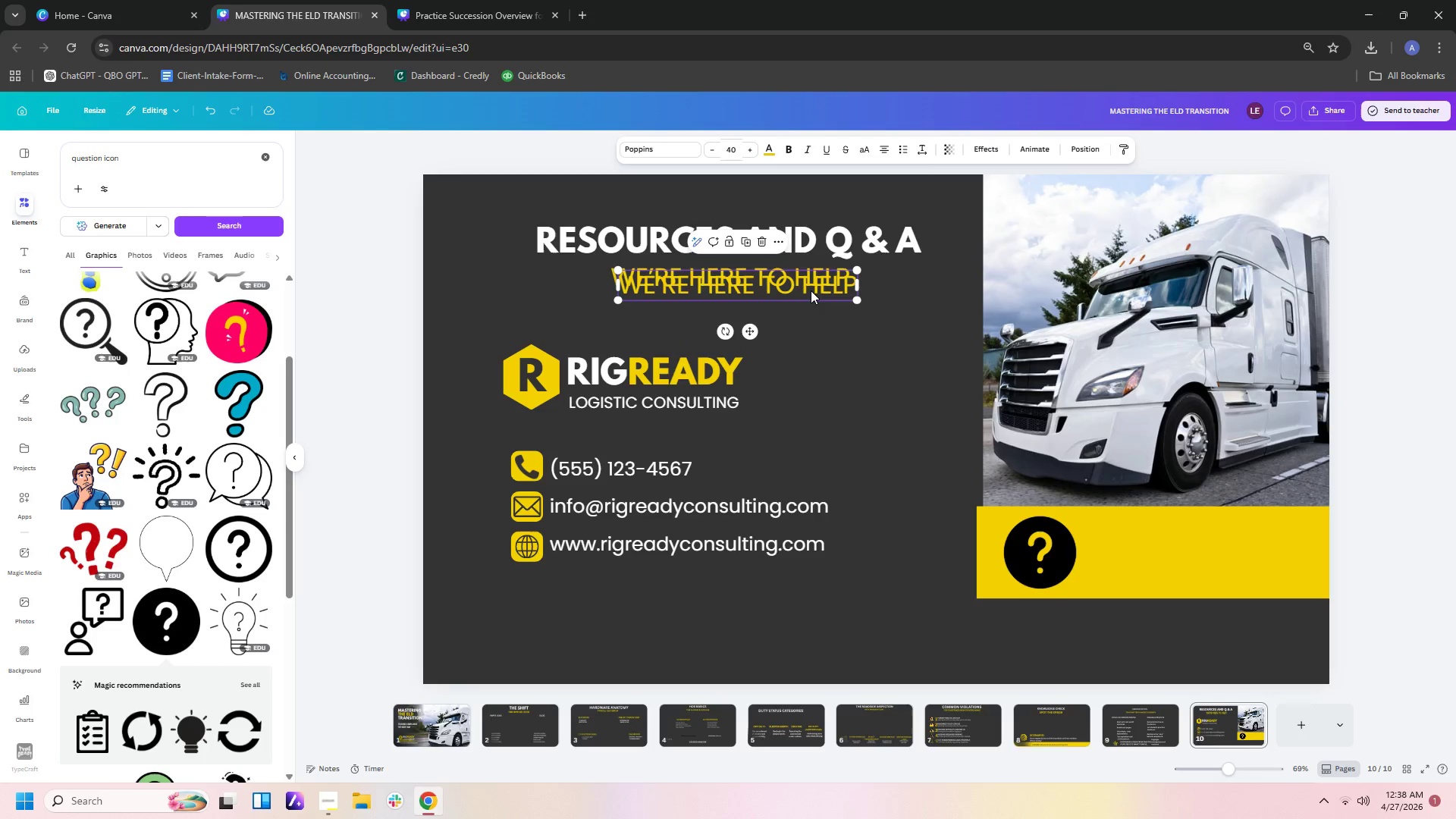 
left_click_drag(start_coordinate=[811, 288], to_coordinate=[926, 389])
 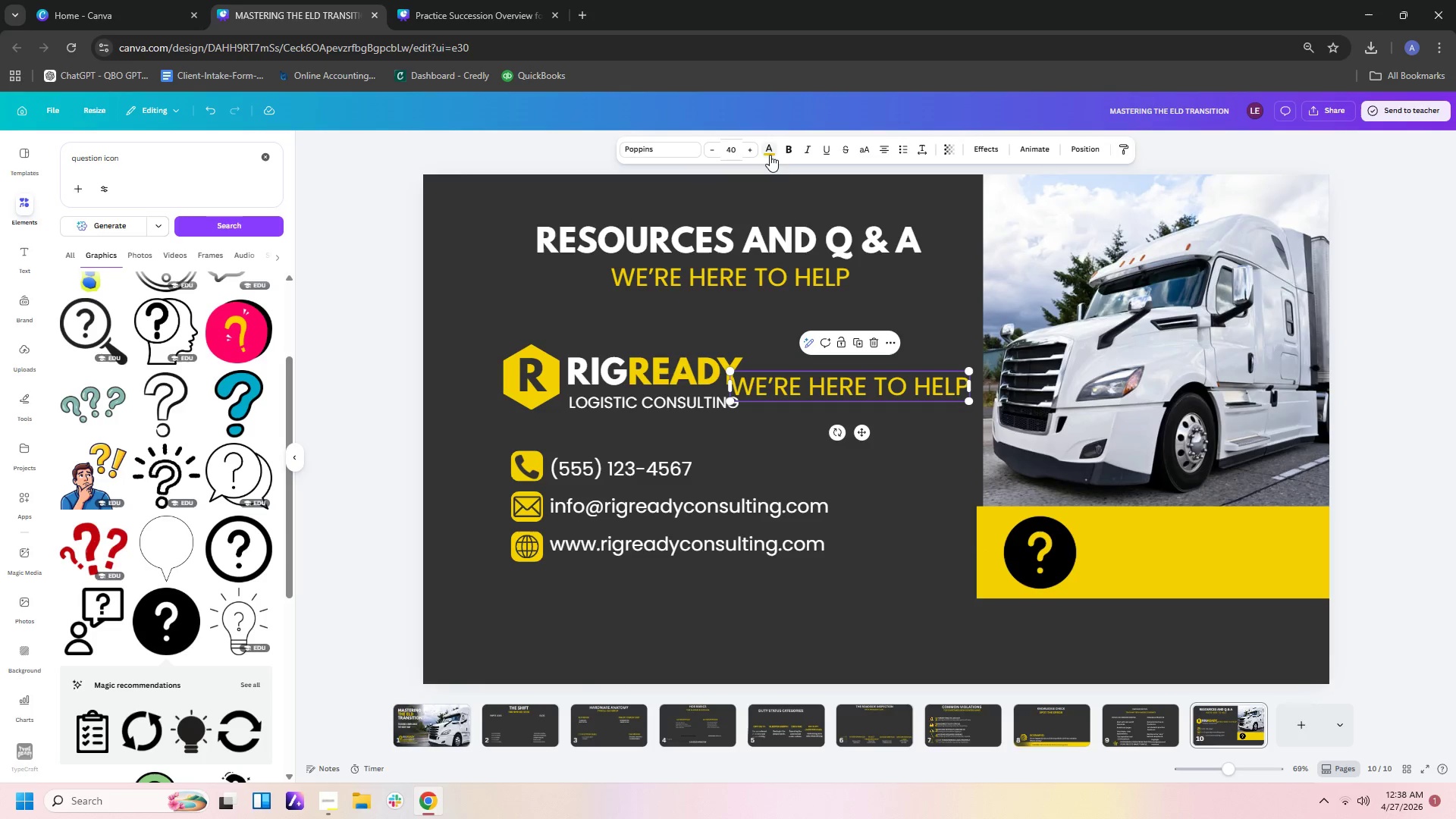 
left_click([770, 155])
 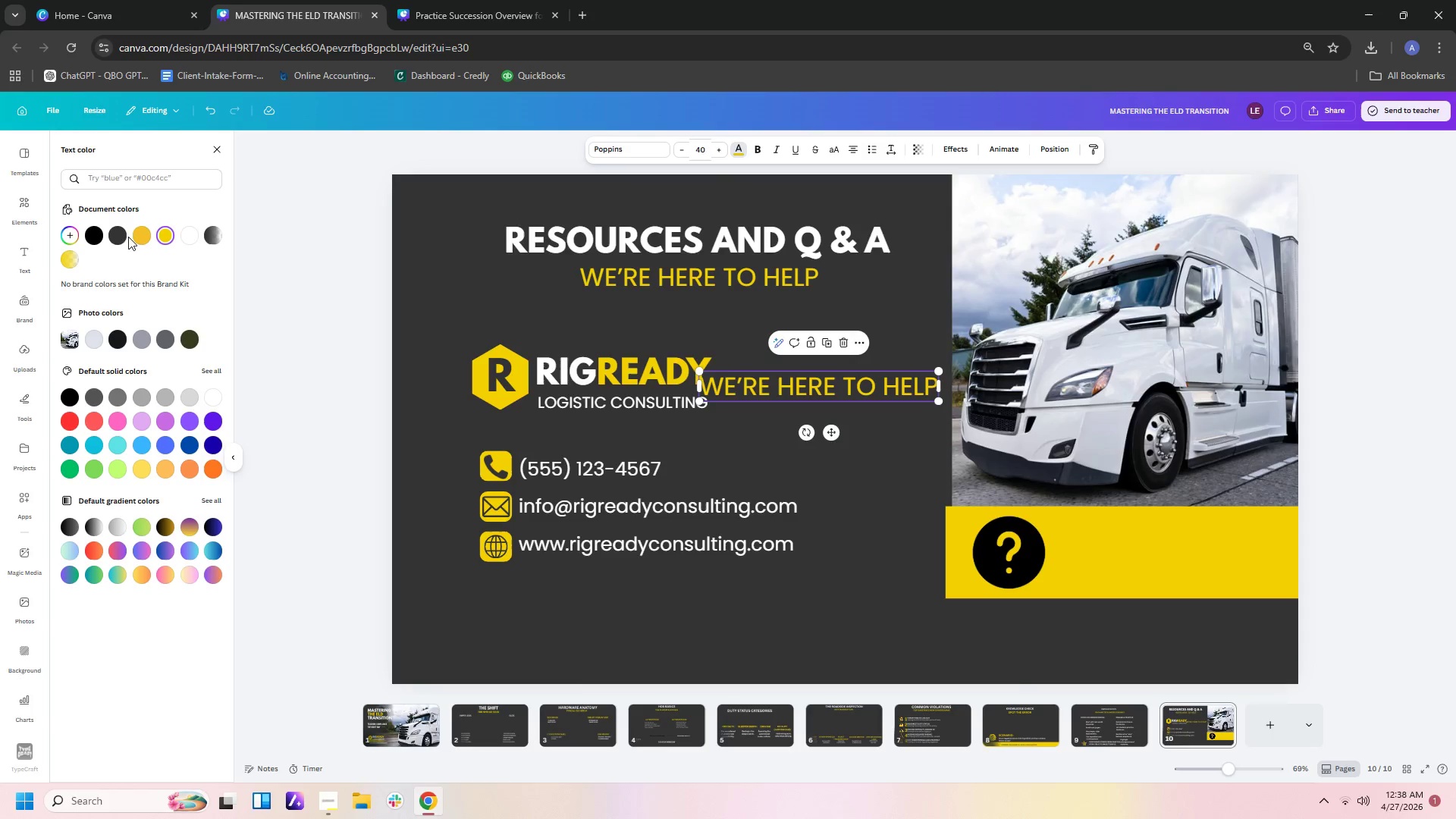 
left_click([115, 239])
 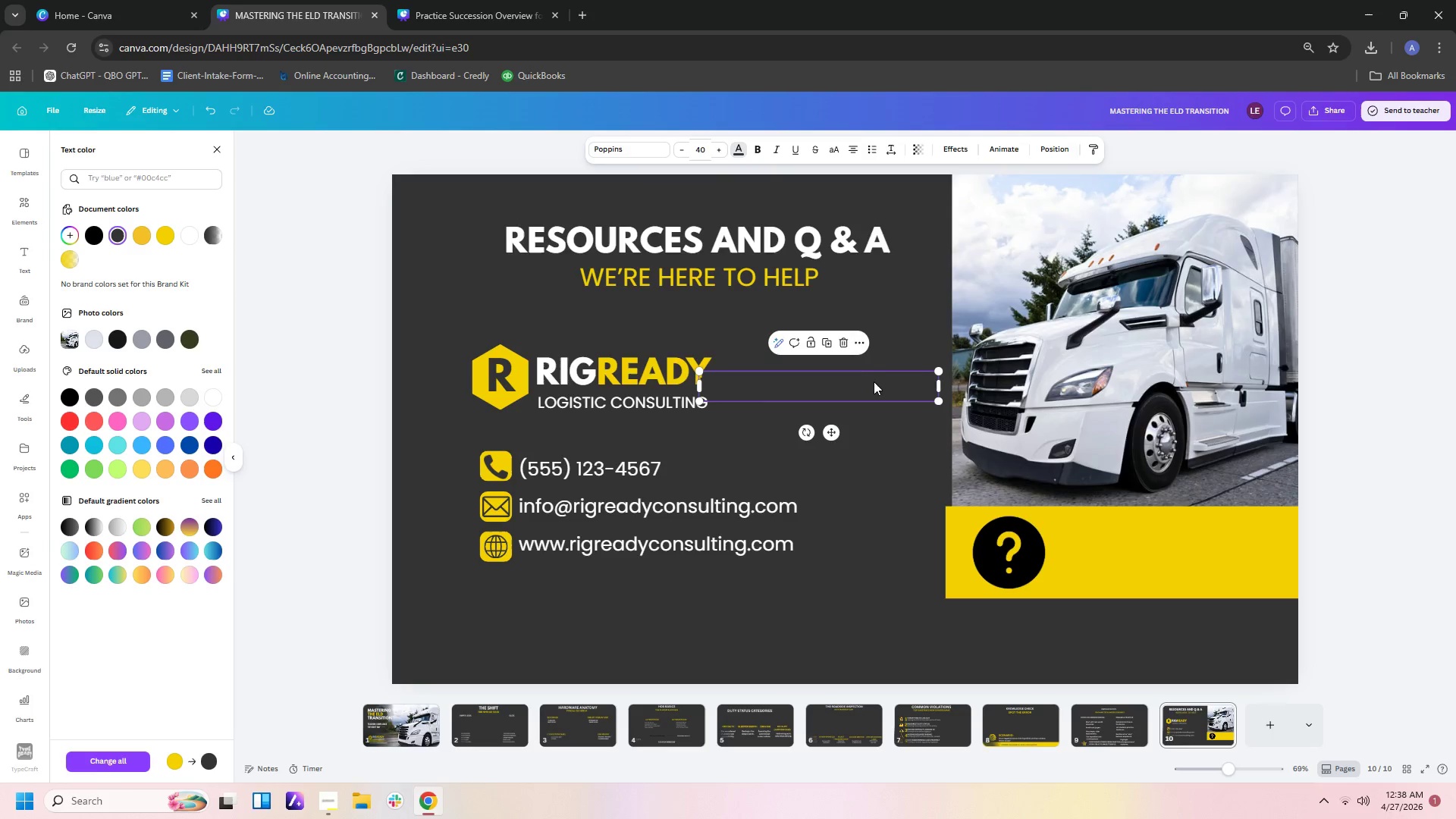 
left_click_drag(start_coordinate=[874, 381], to_coordinate=[1218, 552])
 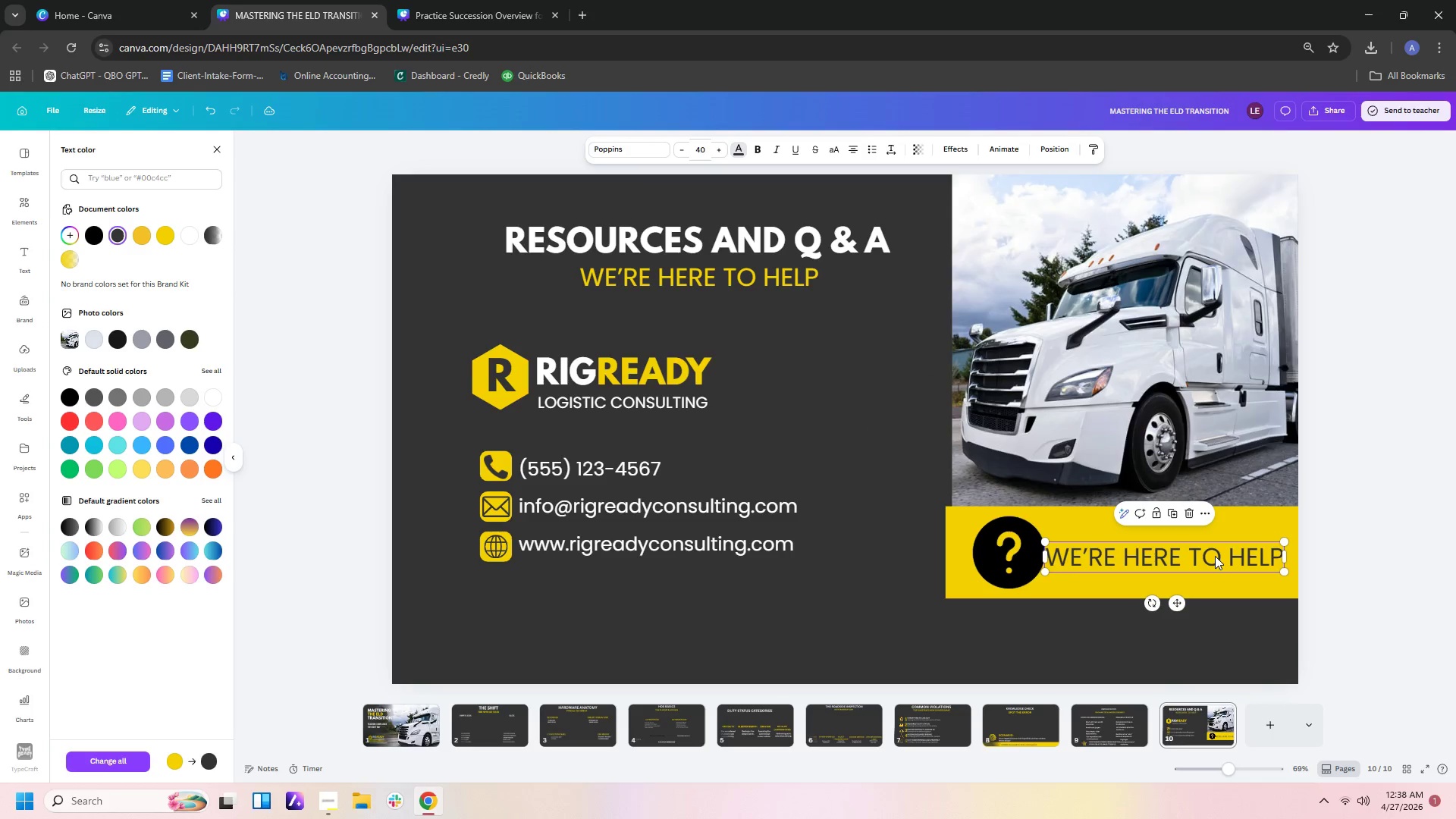 
double_click([1215, 556])
 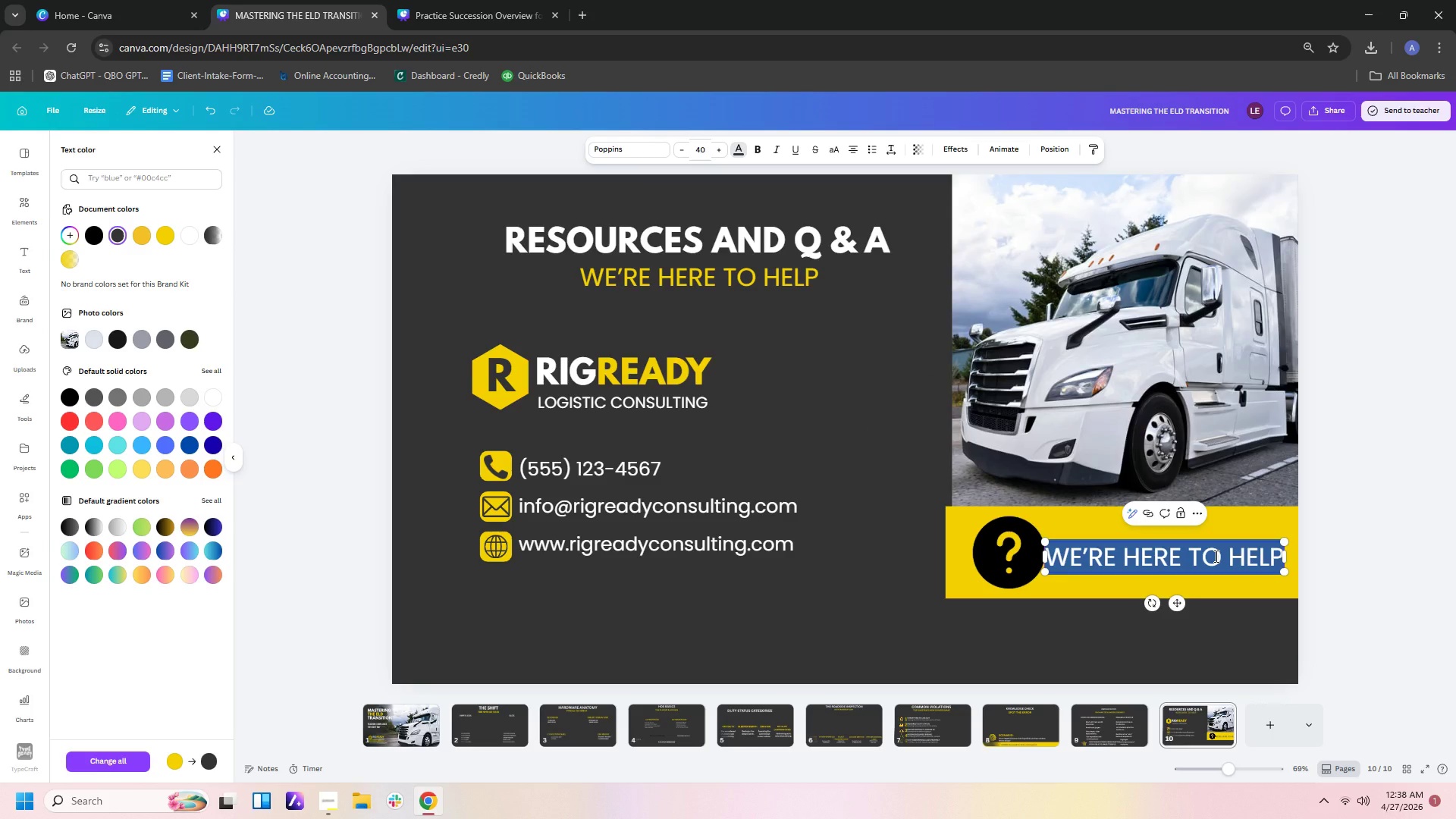 
type(Ques)
key(Backspace)
key(Backspace)
key(Backspace)
type(UESTIONS?)
 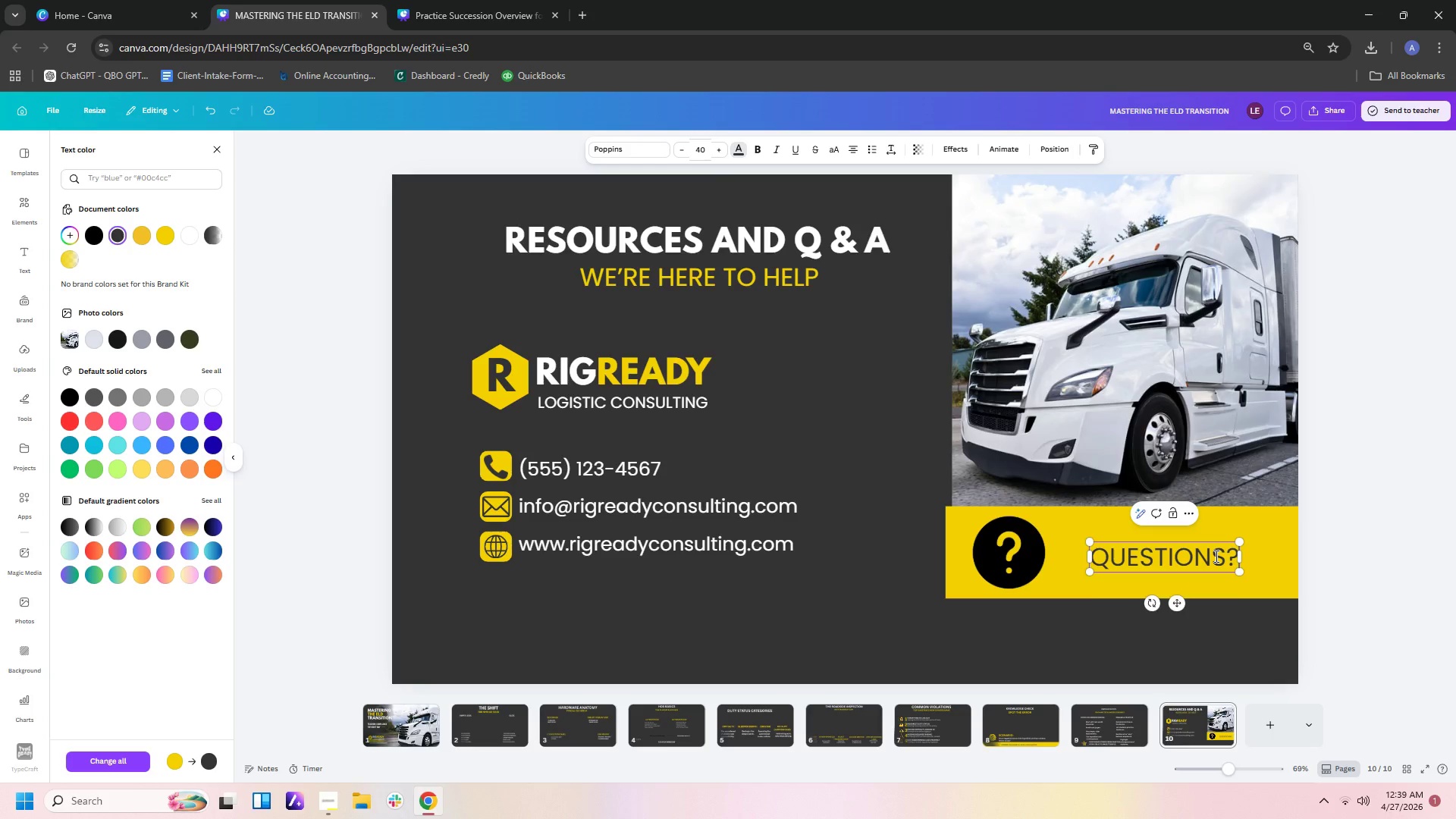 
key(Enter)
 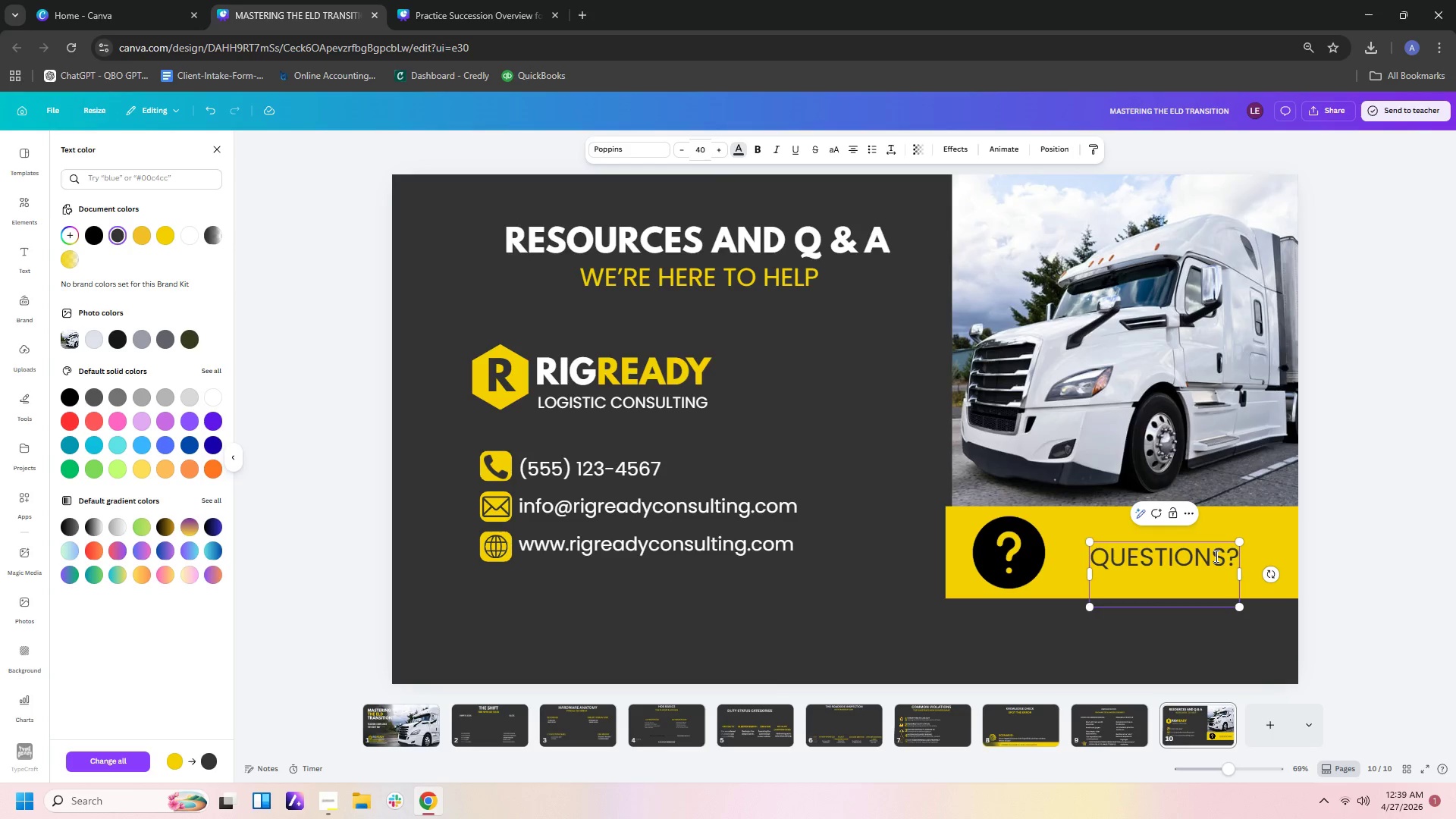 
type(lET)
key(Backspace)
key(Backspace)
key(Backspace)
type(Let's discuss.)
 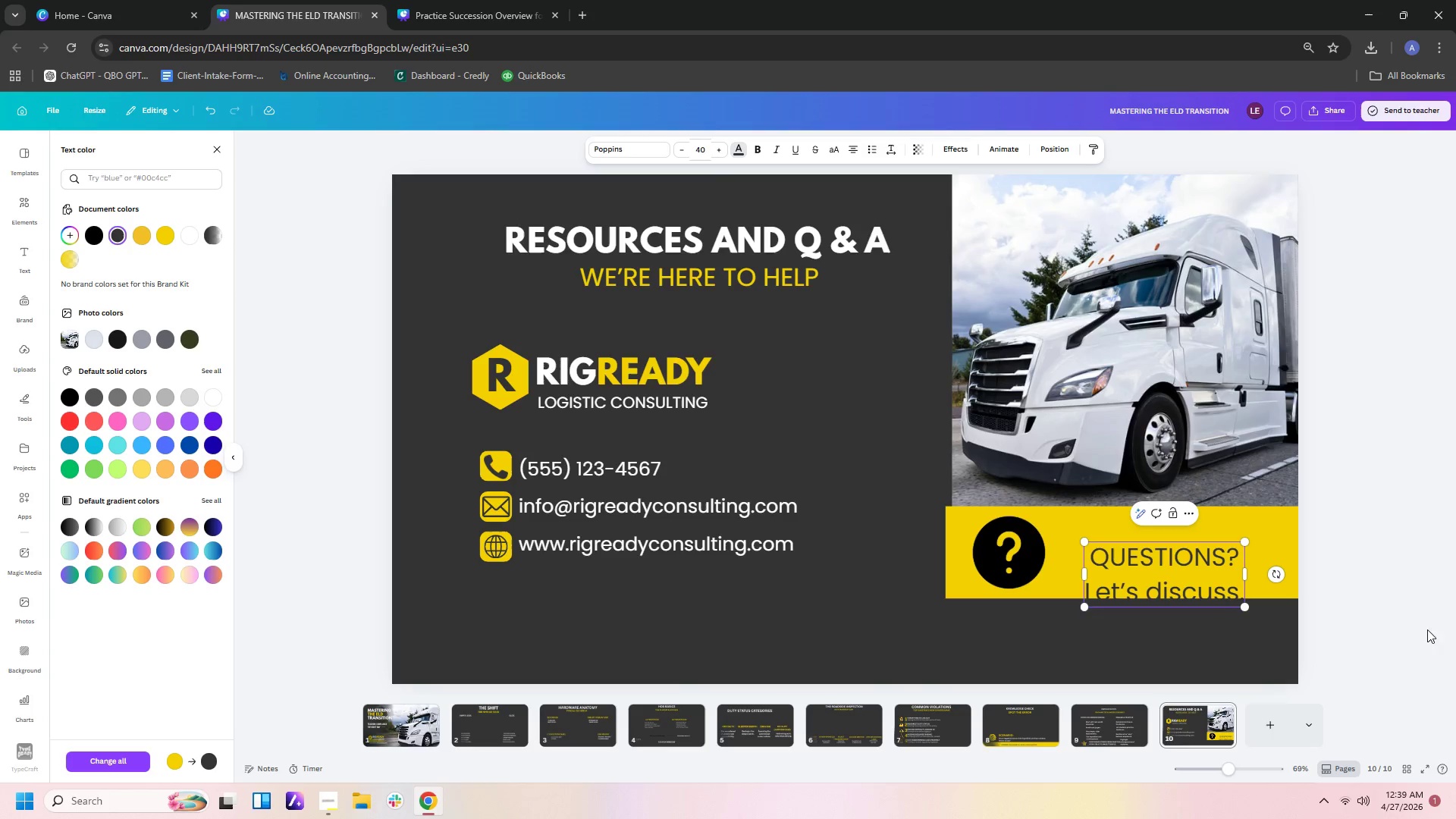 
left_click([1225, 583])
 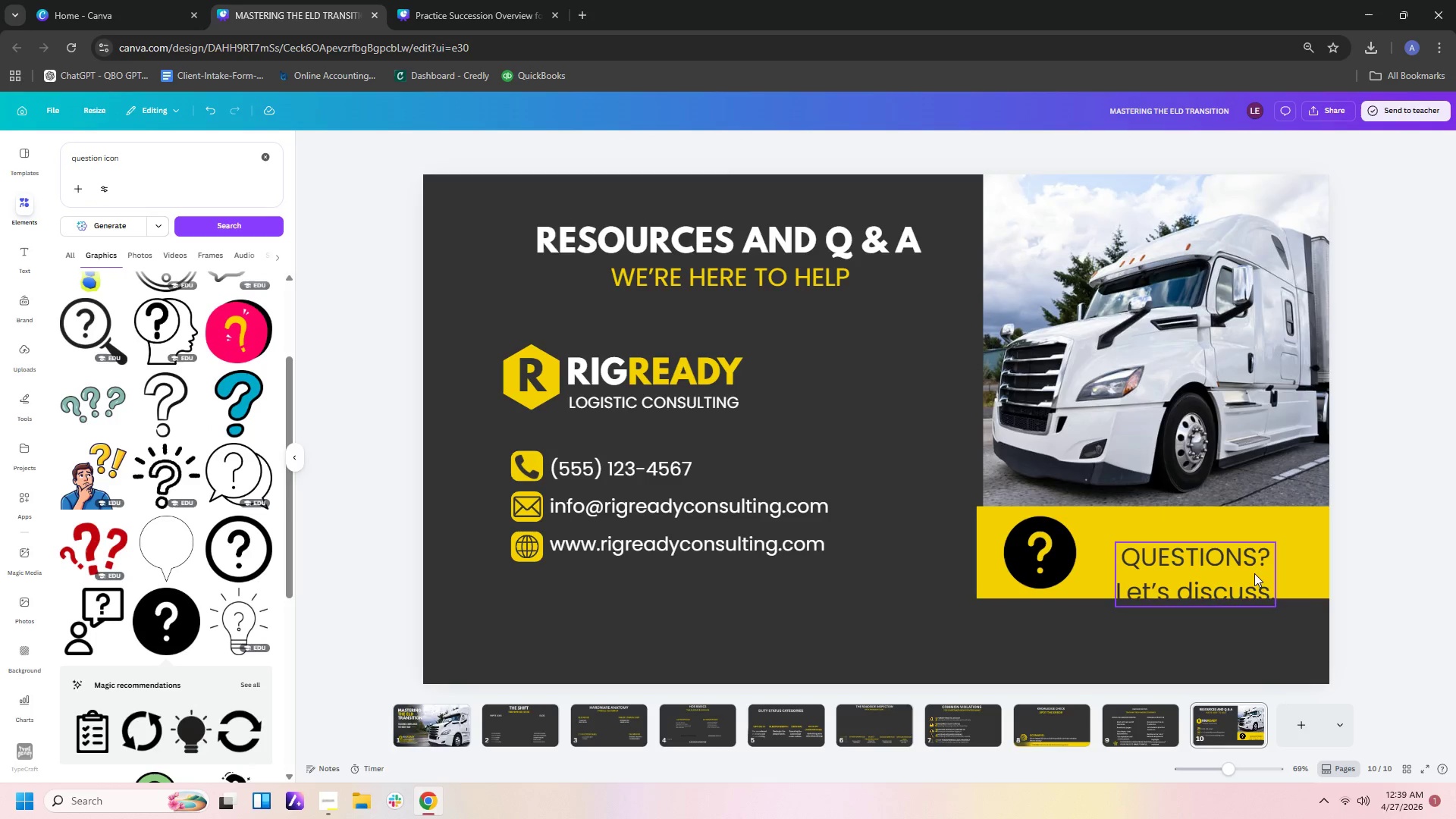 
left_click_drag(start_coordinate=[1251, 571], to_coordinate=[1241, 551])
 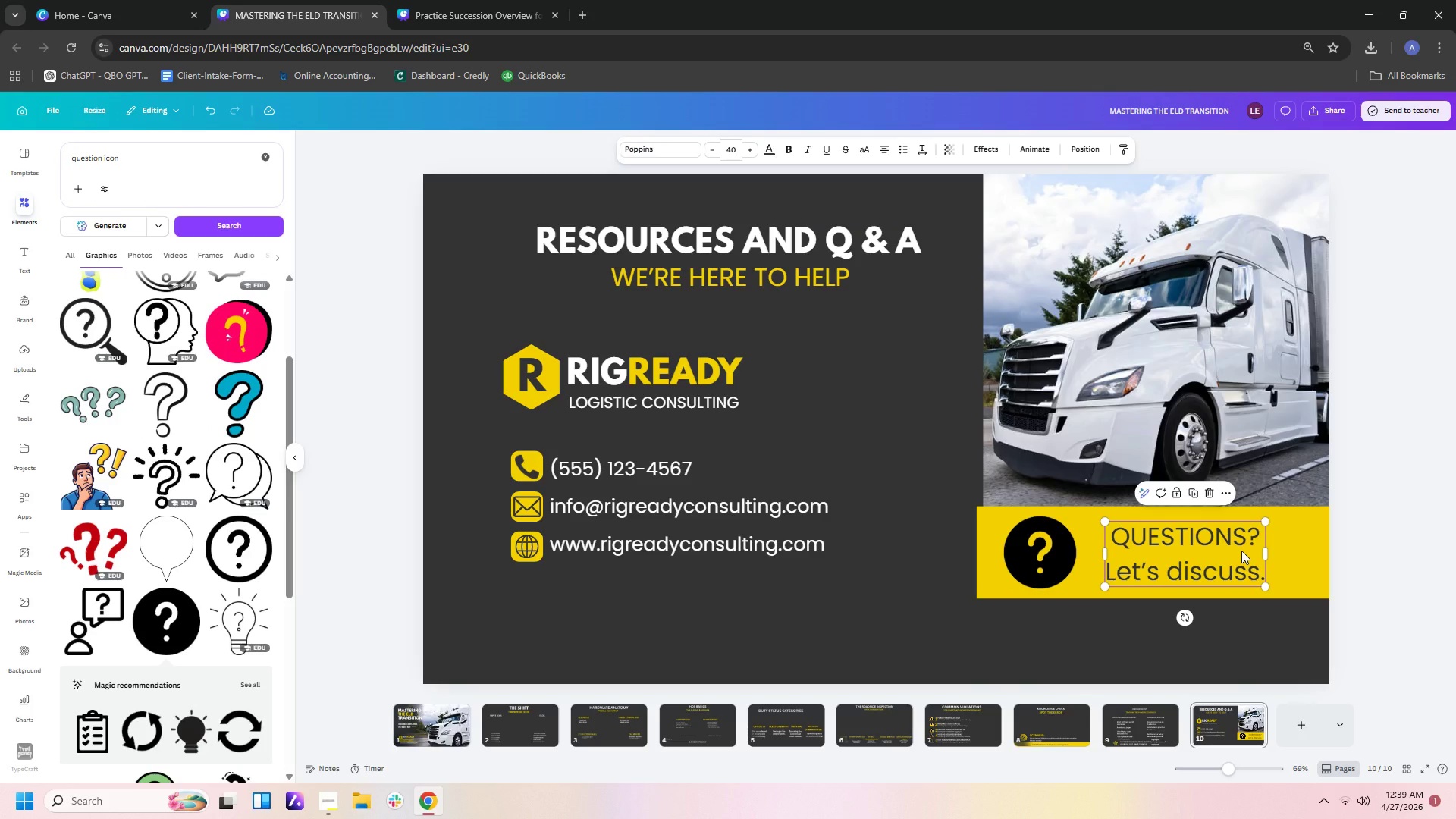 
wait(9.77)
 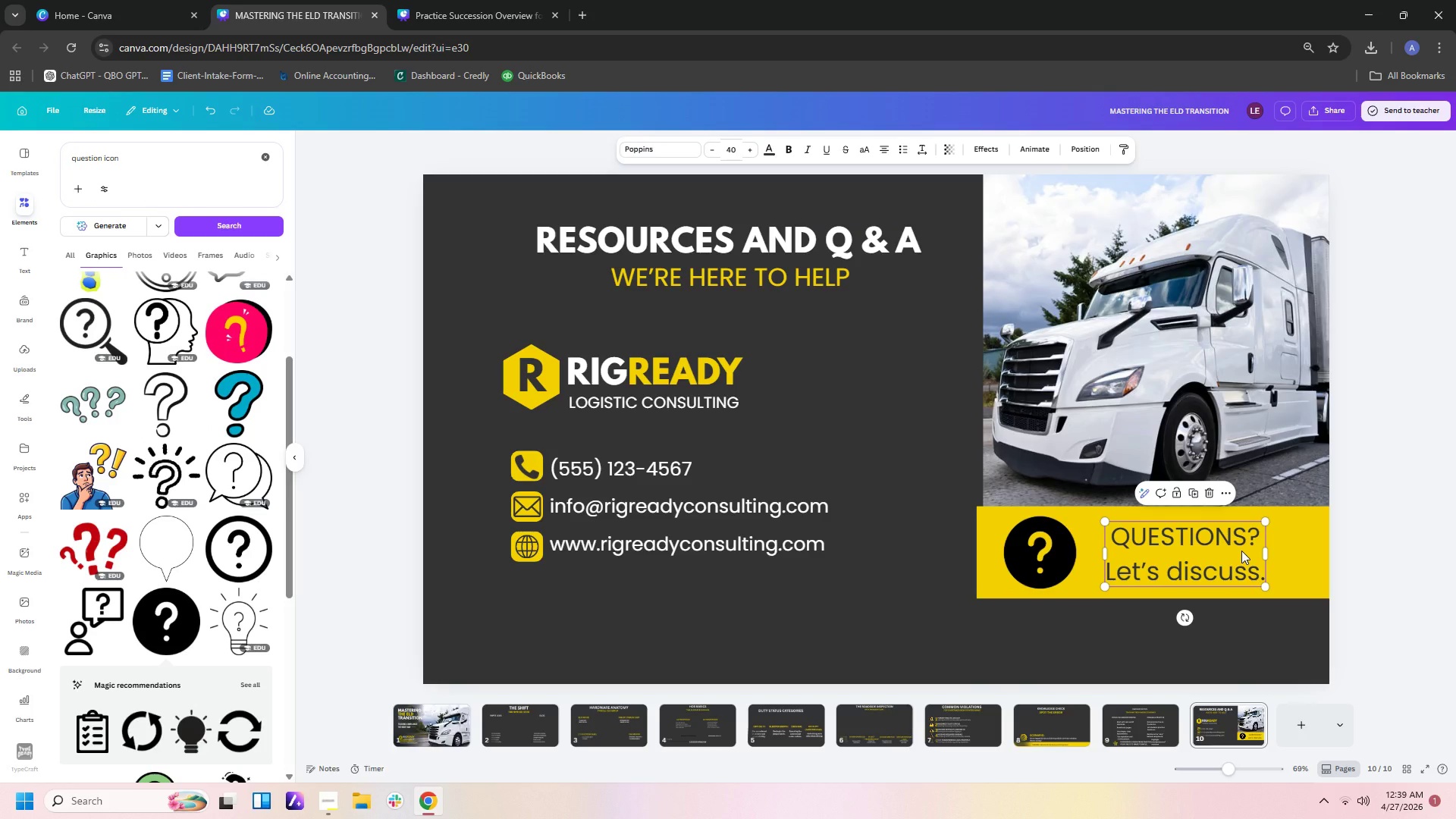 
left_click_drag(start_coordinate=[1260, 543], to_coordinate=[1108, 530])
 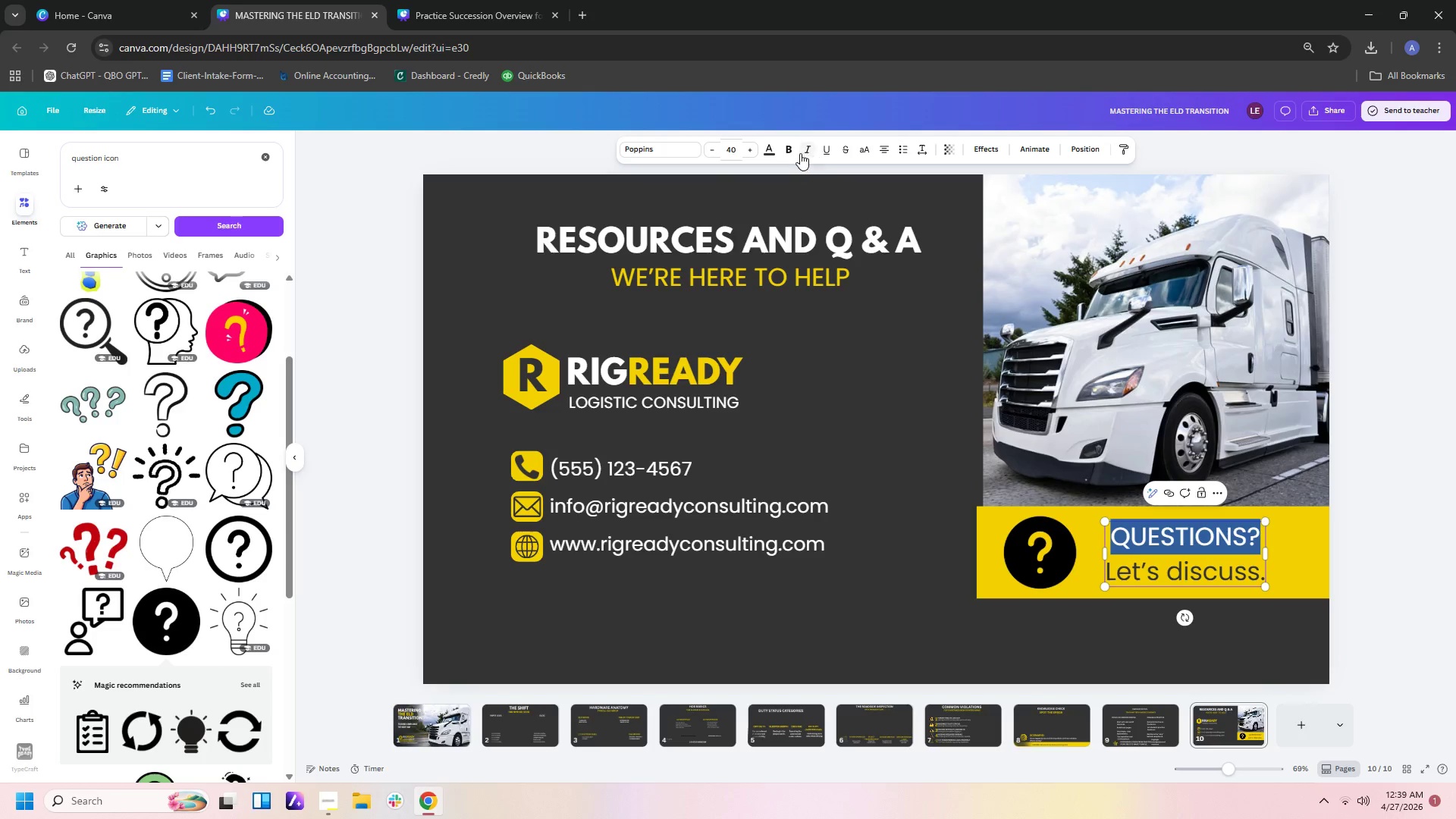 
left_click([799, 153])
 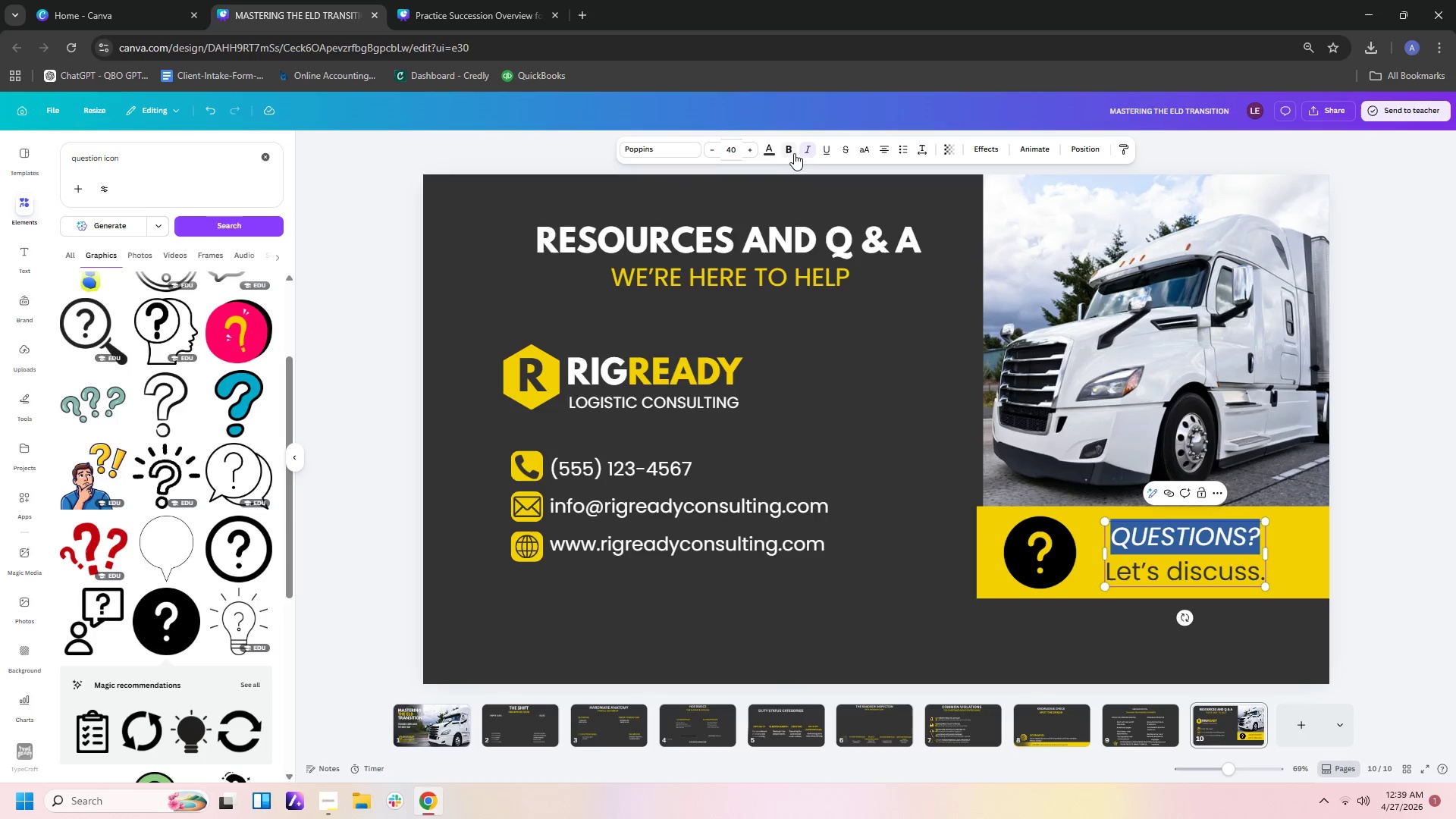 
left_click([792, 152])
 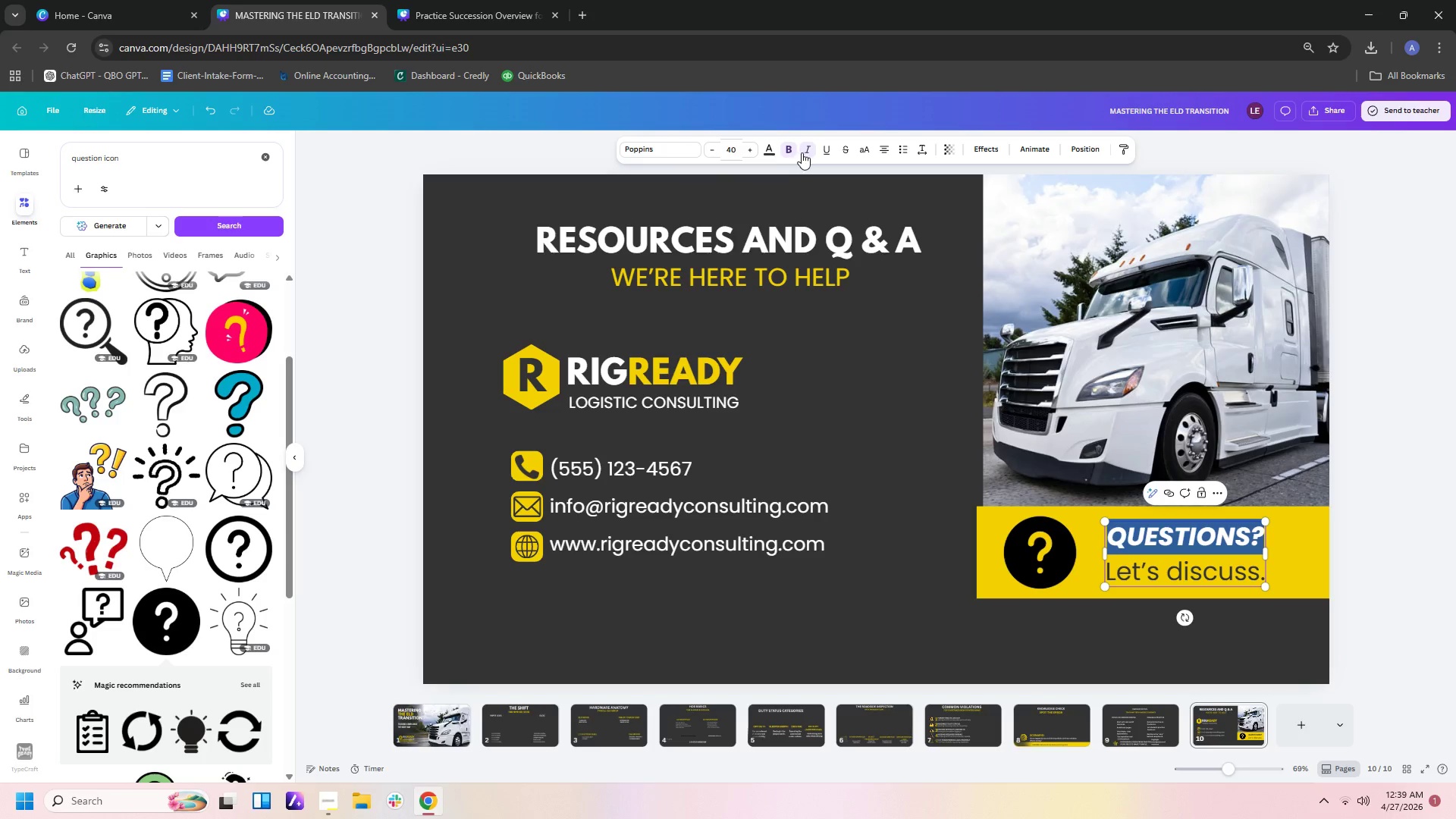 
left_click([803, 152])
 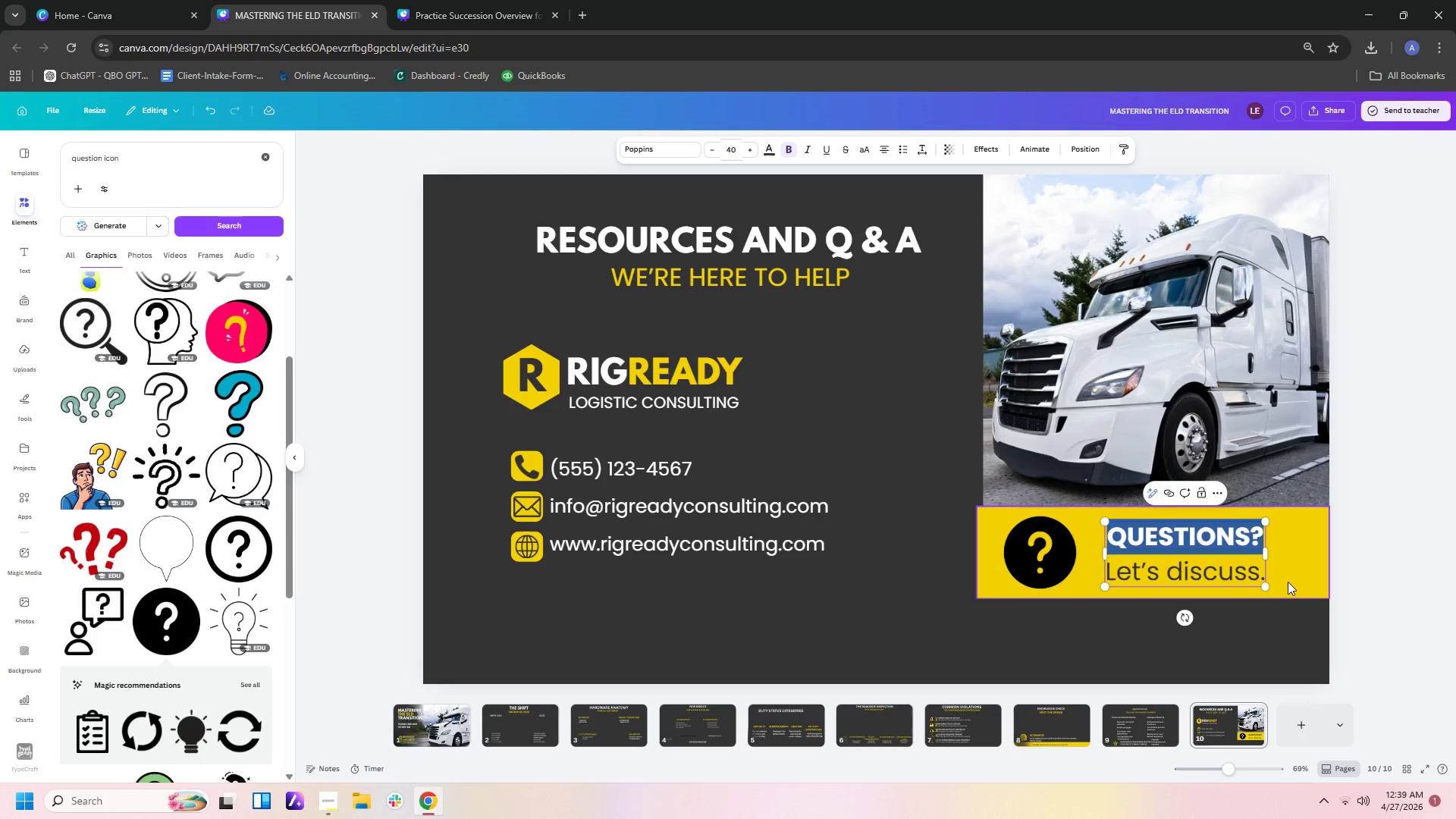 
left_click([1240, 571])
 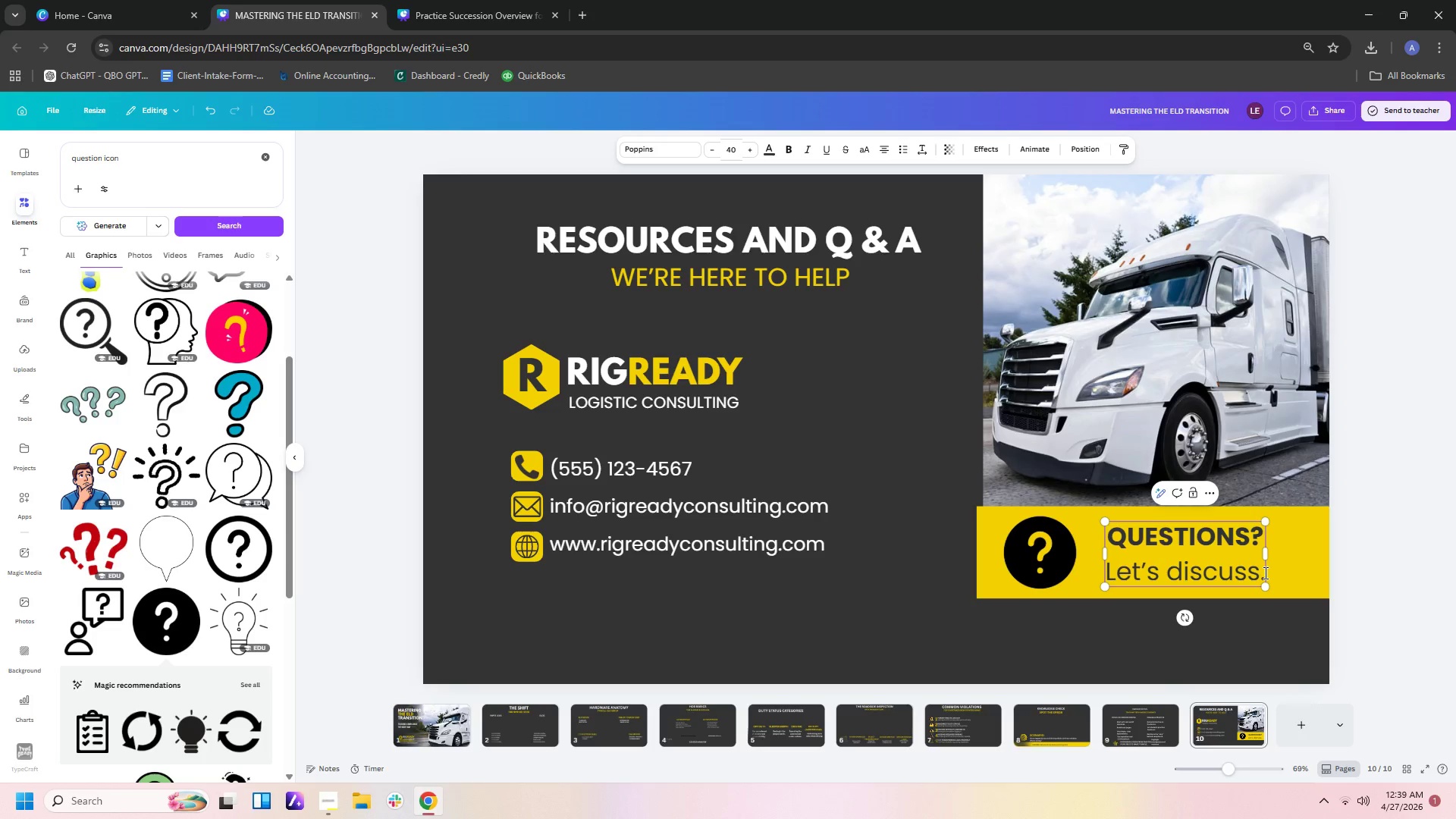 
left_click_drag(start_coordinate=[1264, 573], to_coordinate=[1109, 562])
 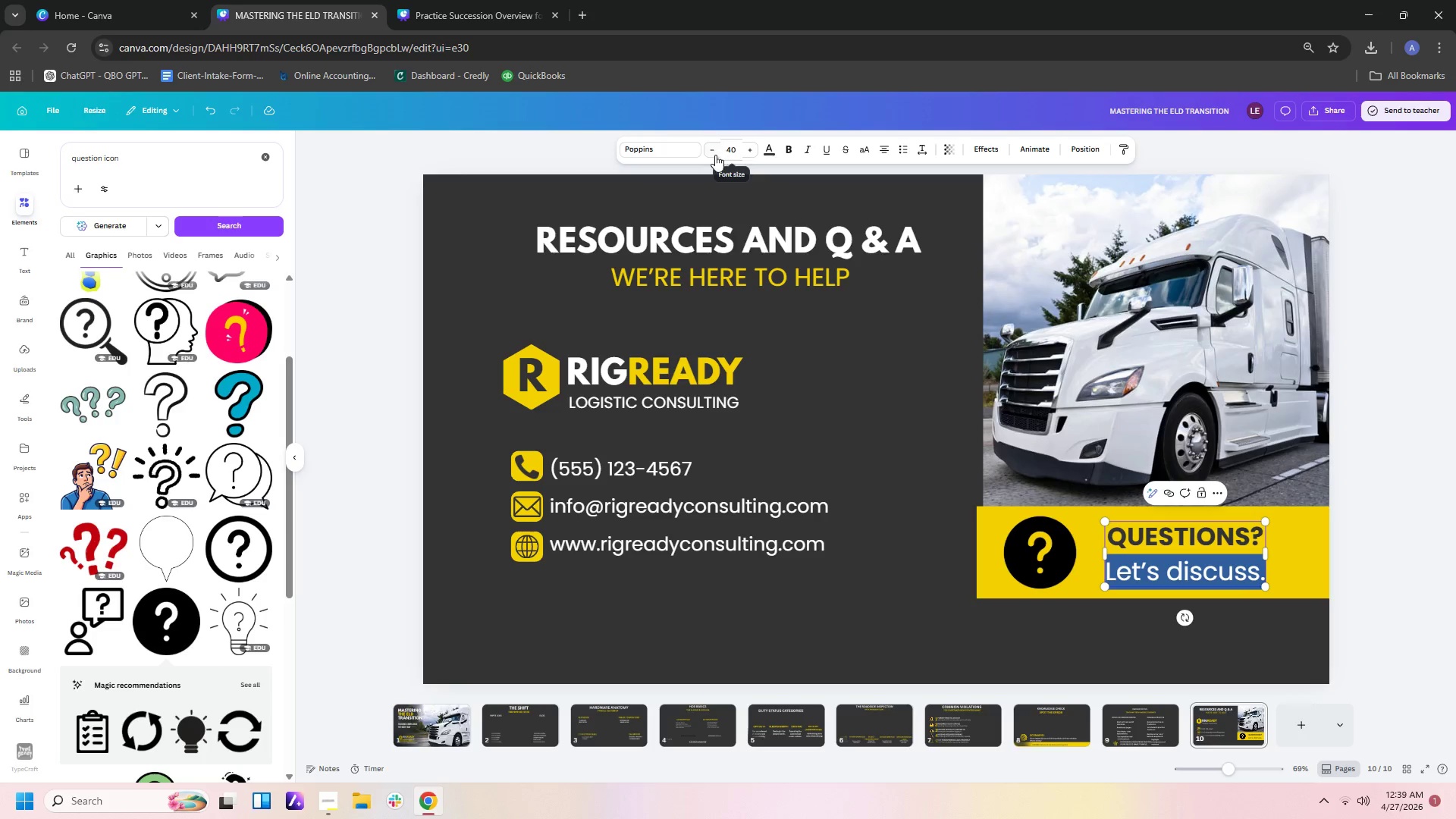 
double_click([711, 153])
 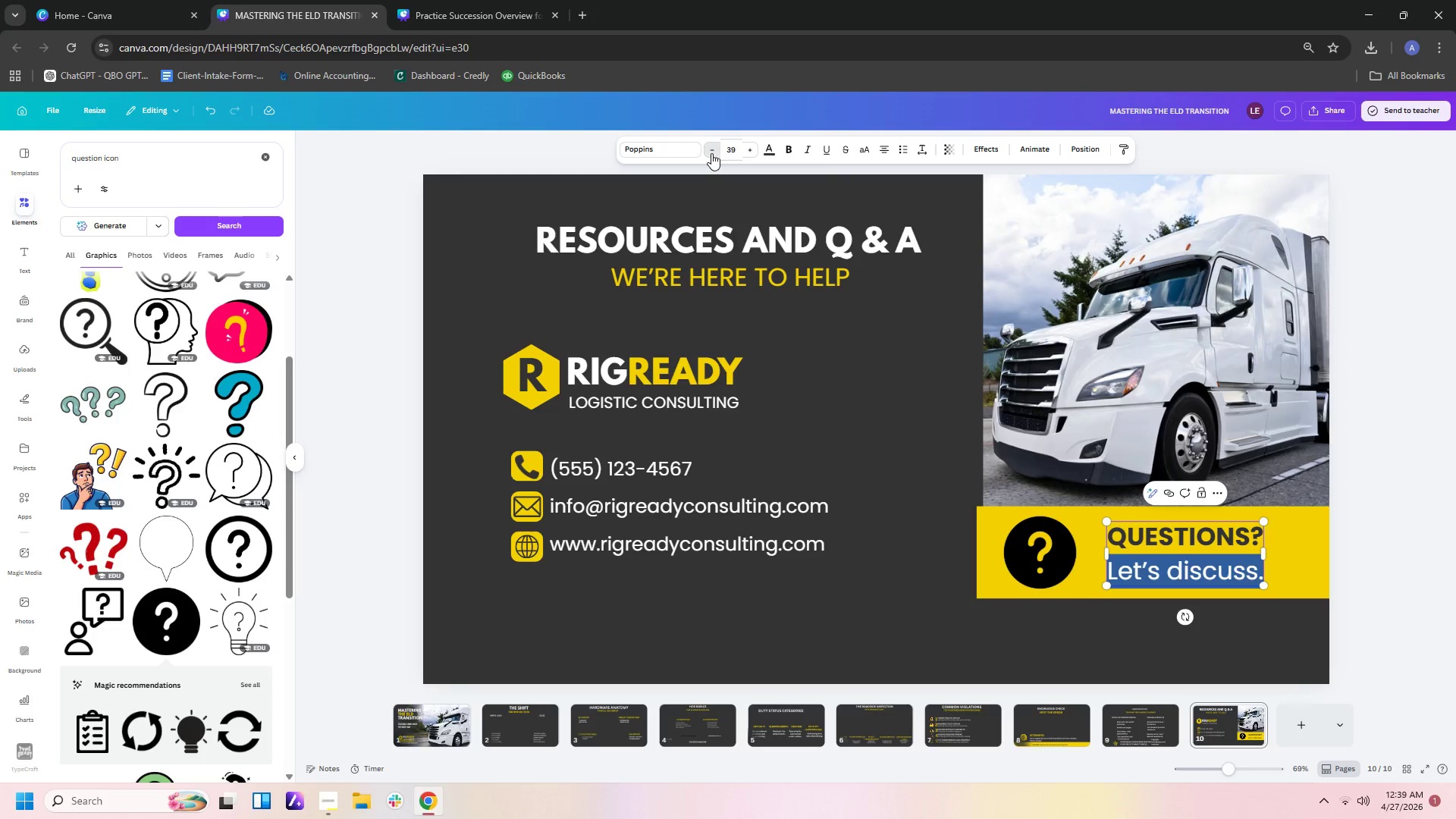 
triple_click([711, 153])
 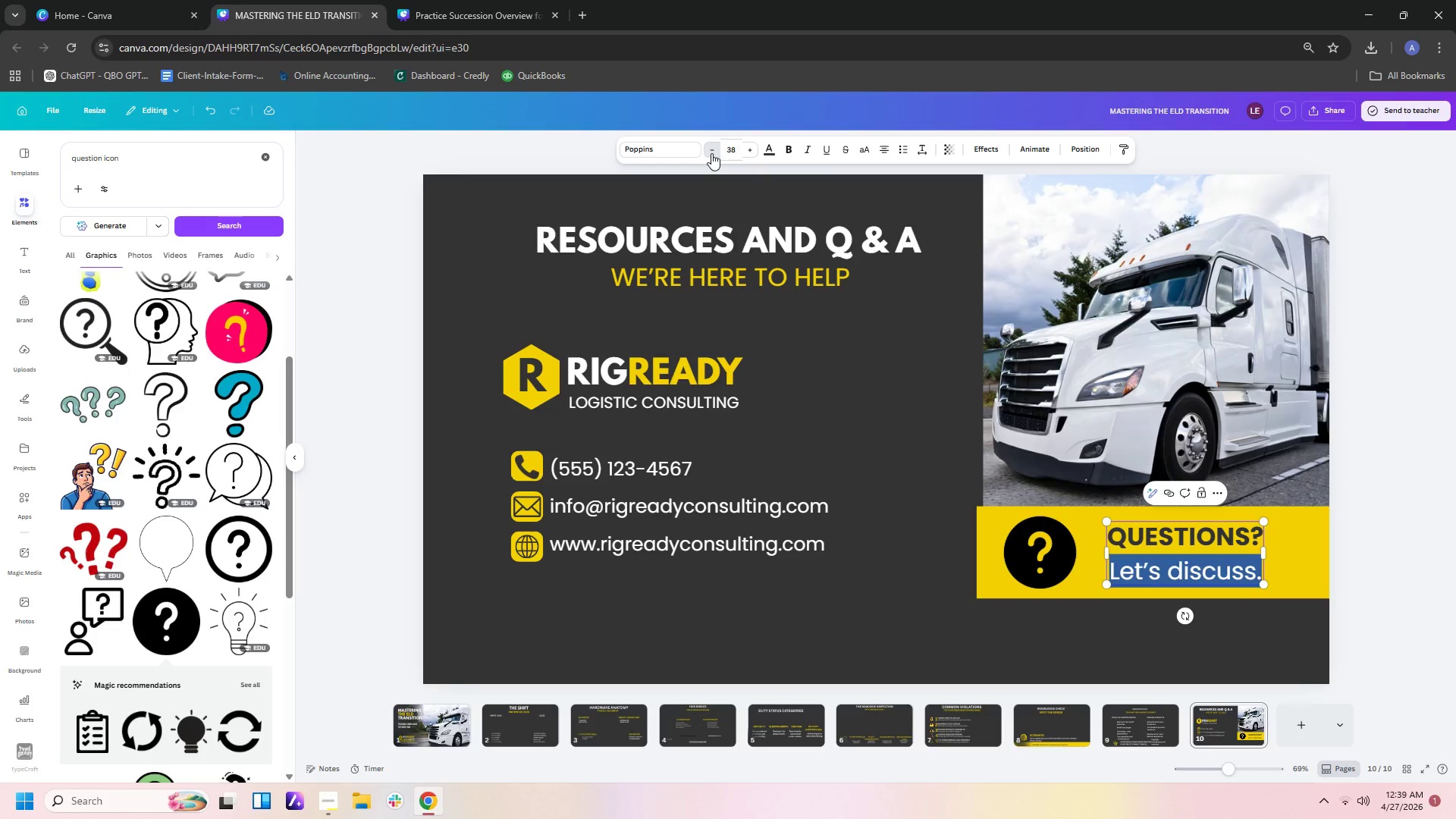 
triple_click([711, 153])
 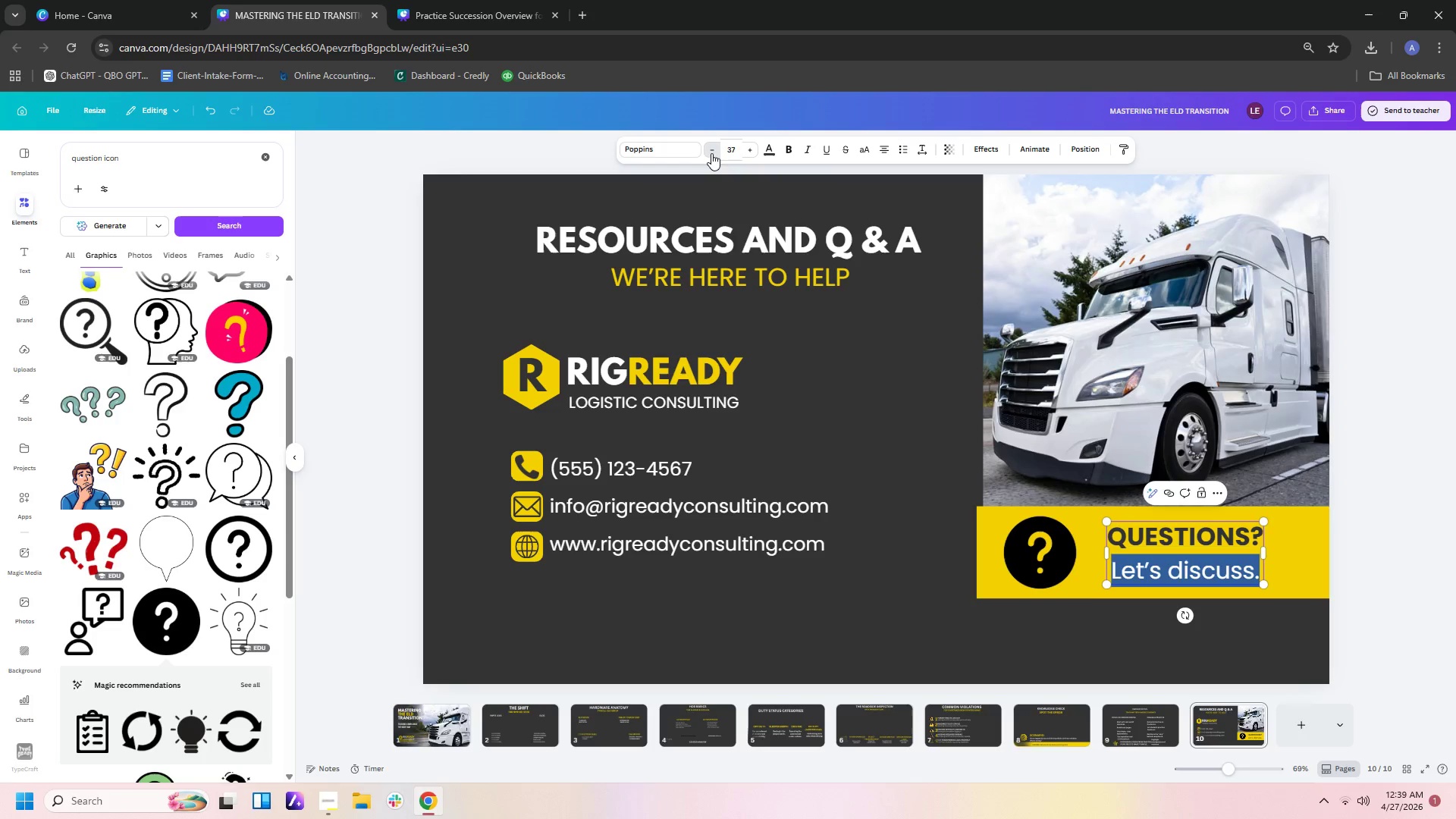 
triple_click([711, 153])
 